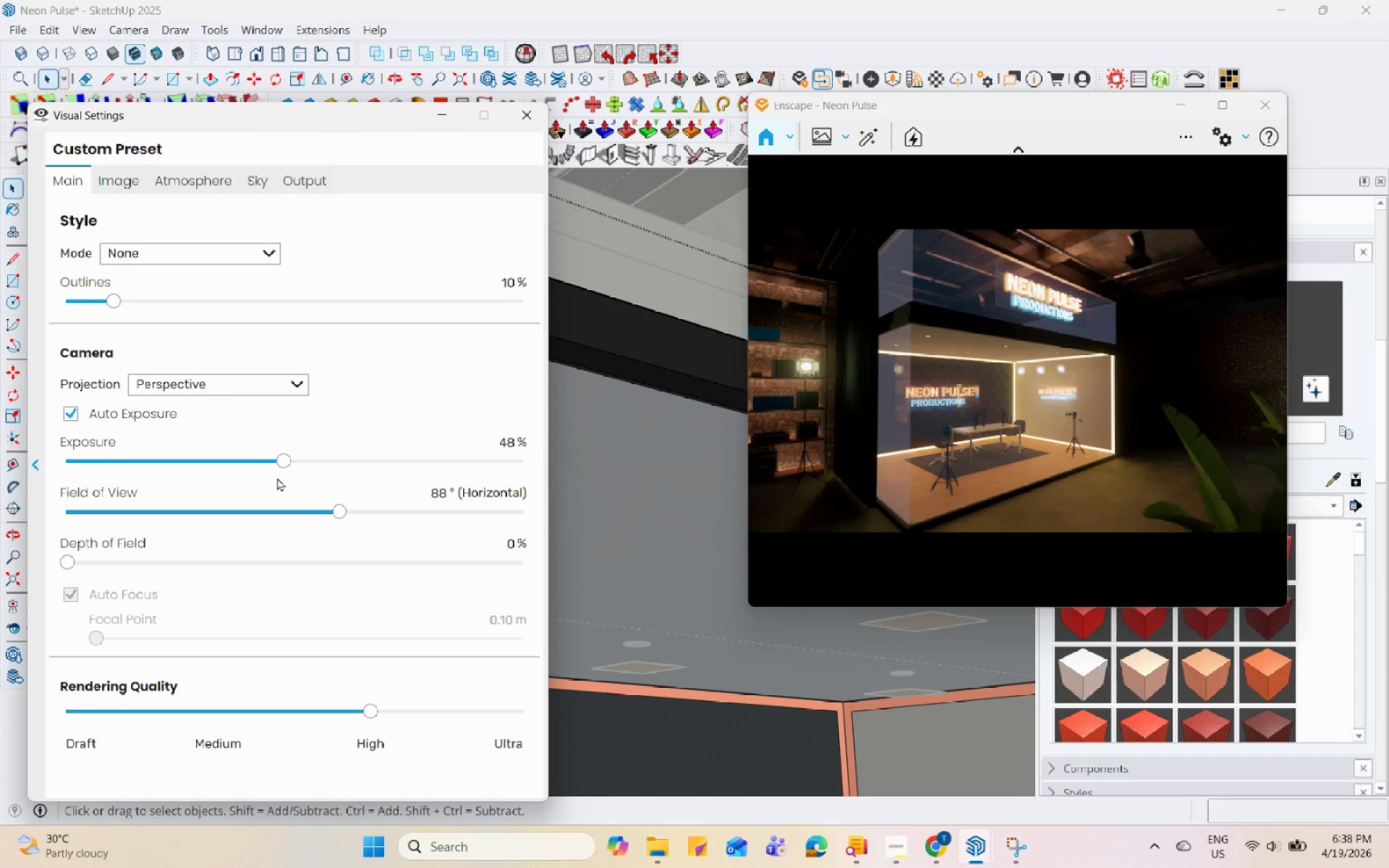 
left_click_drag(start_coordinate=[290, 456], to_coordinate=[378, 465])
 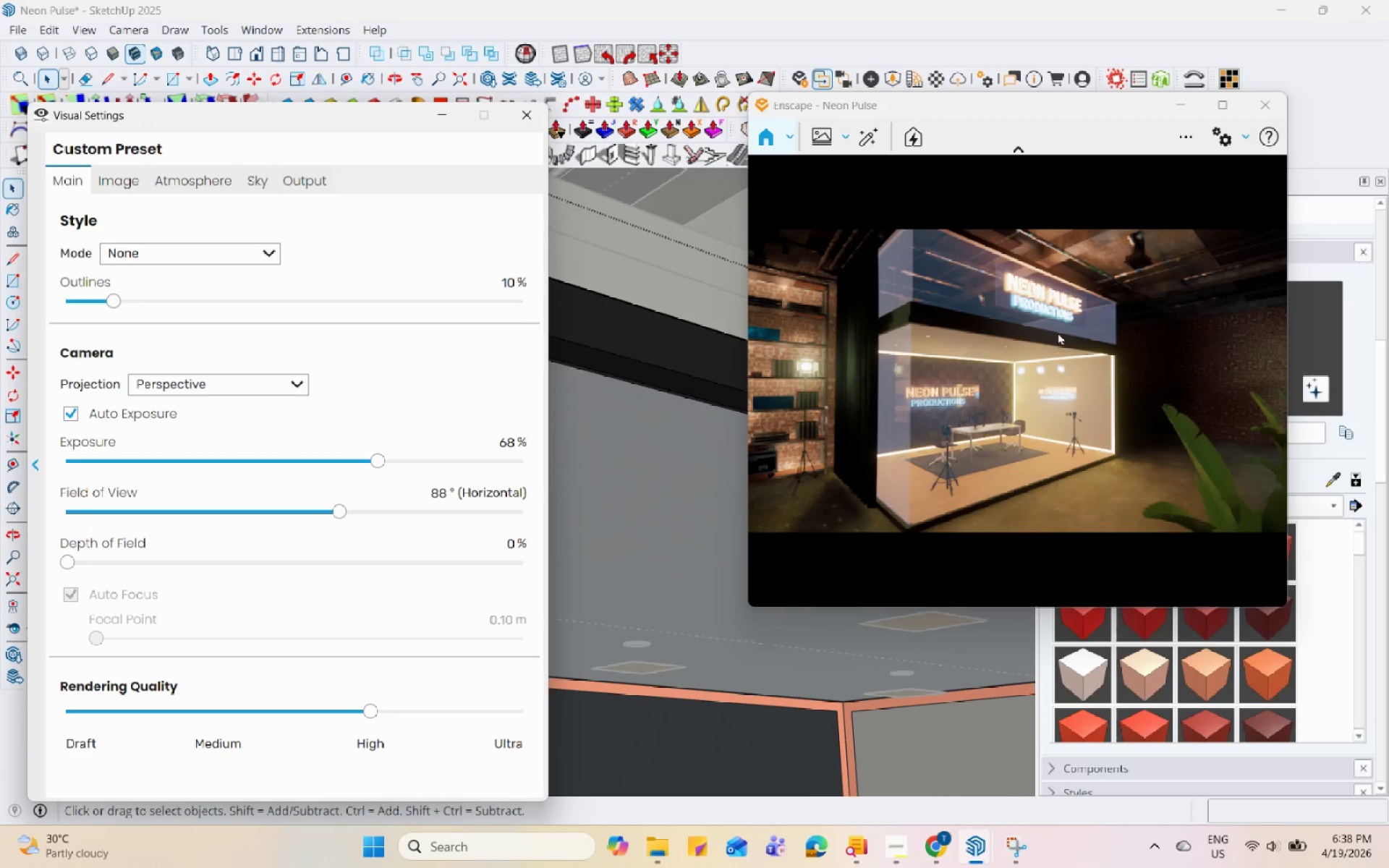 
left_click_drag(start_coordinate=[1061, 330], to_coordinate=[1015, 383])
 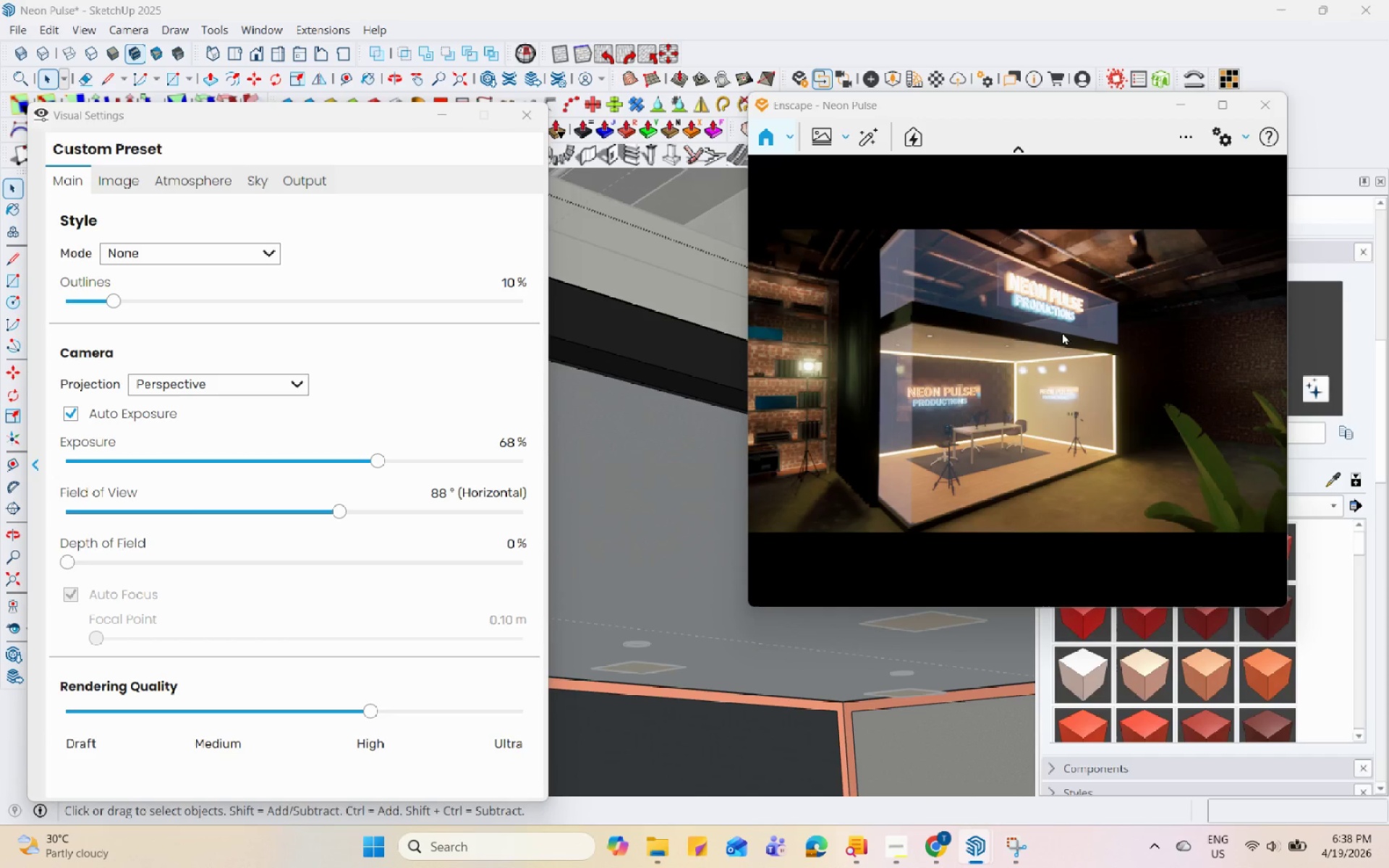 
left_click_drag(start_coordinate=[1064, 332], to_coordinate=[1008, 370])
 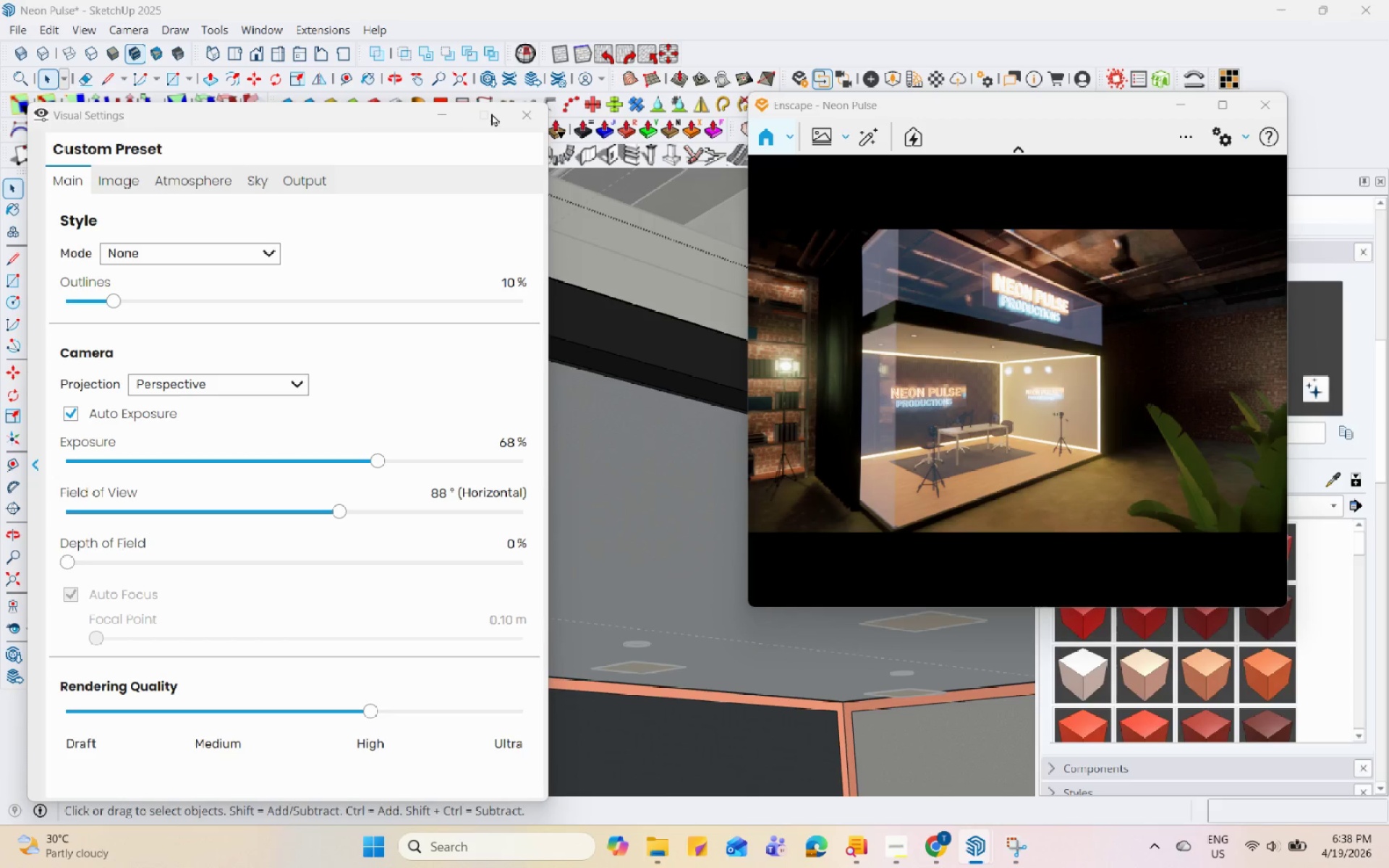 
left_click([443, 116])
 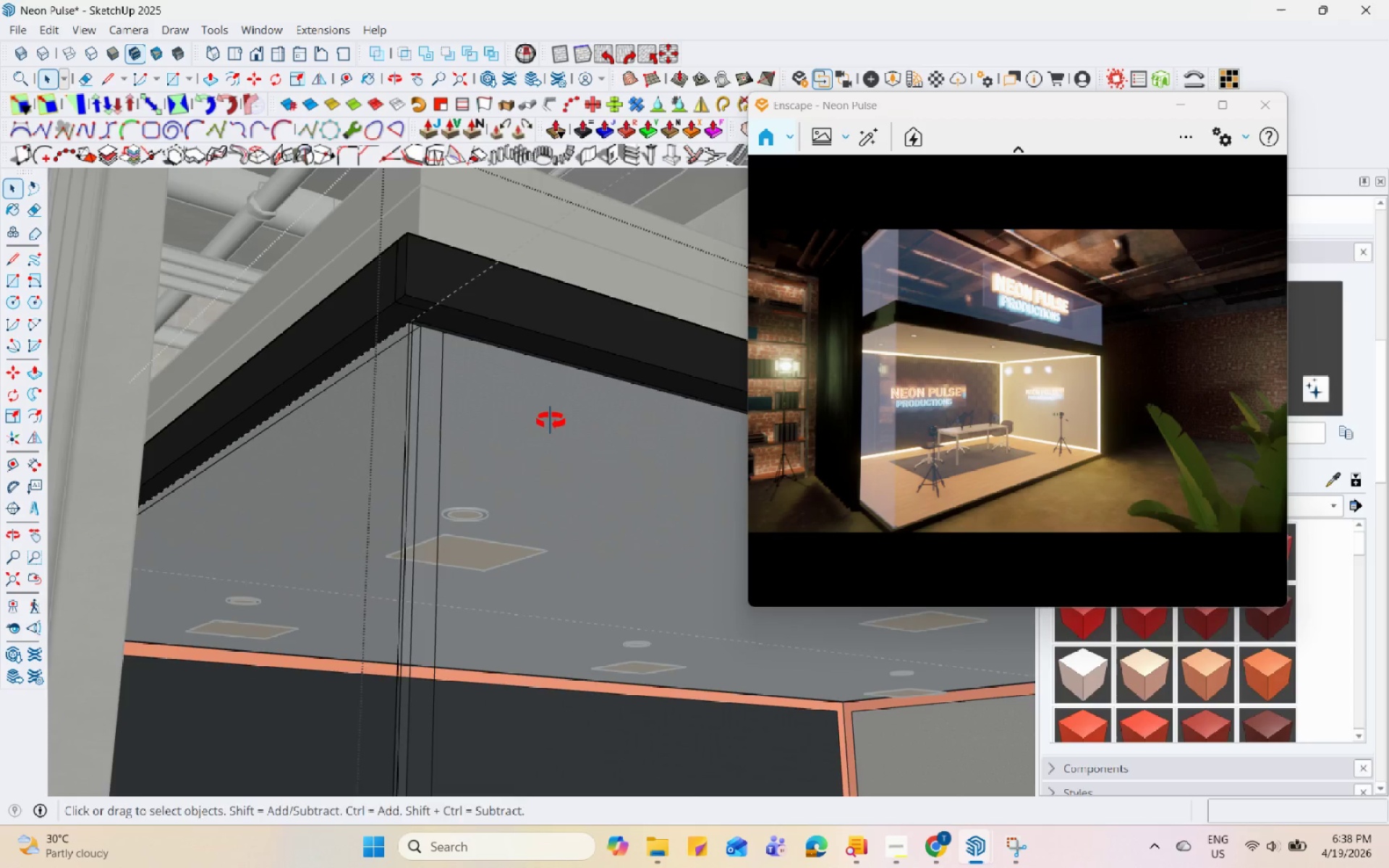 
key(H)
 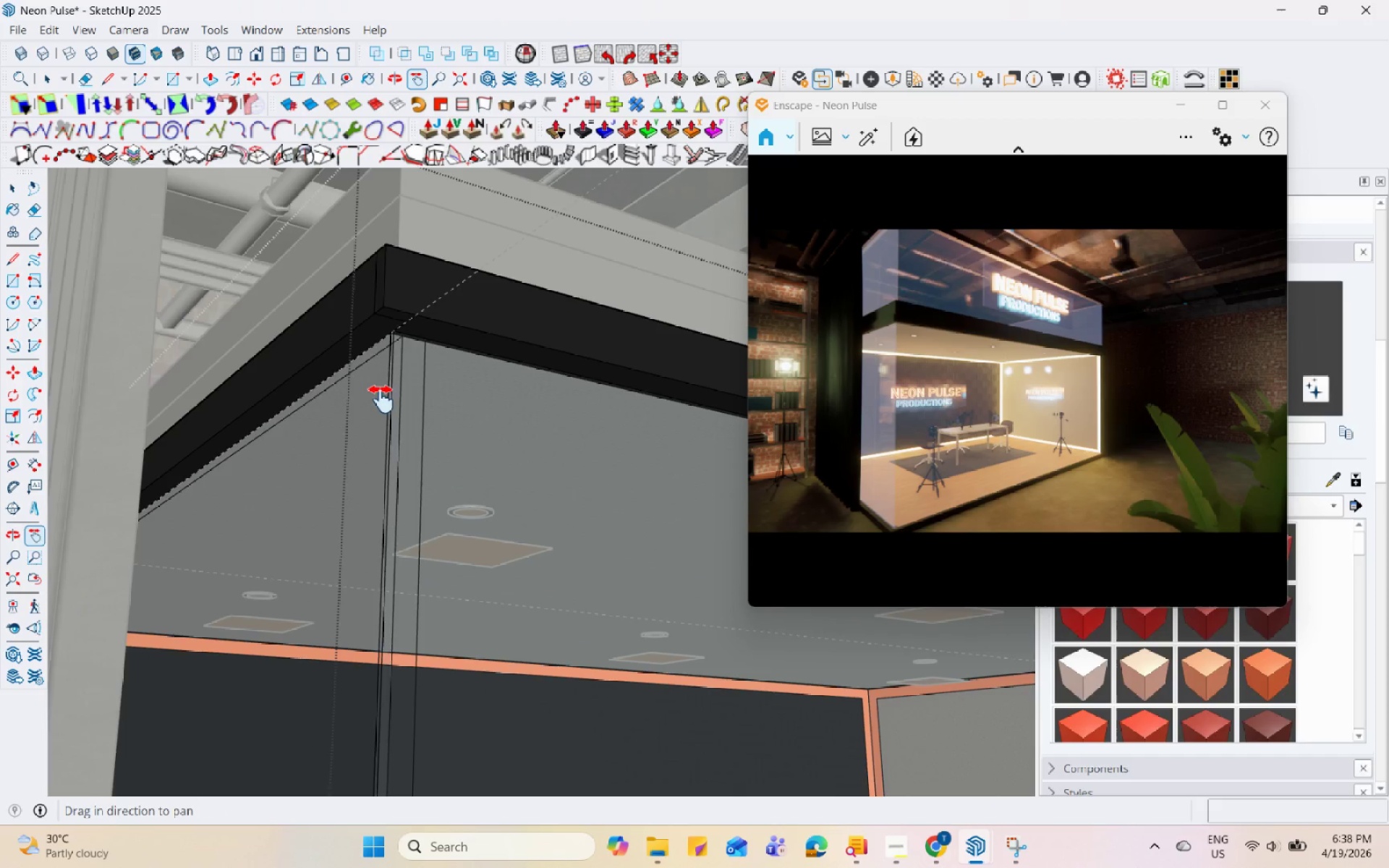 
left_click_drag(start_coordinate=[371, 398], to_coordinate=[579, 414])
 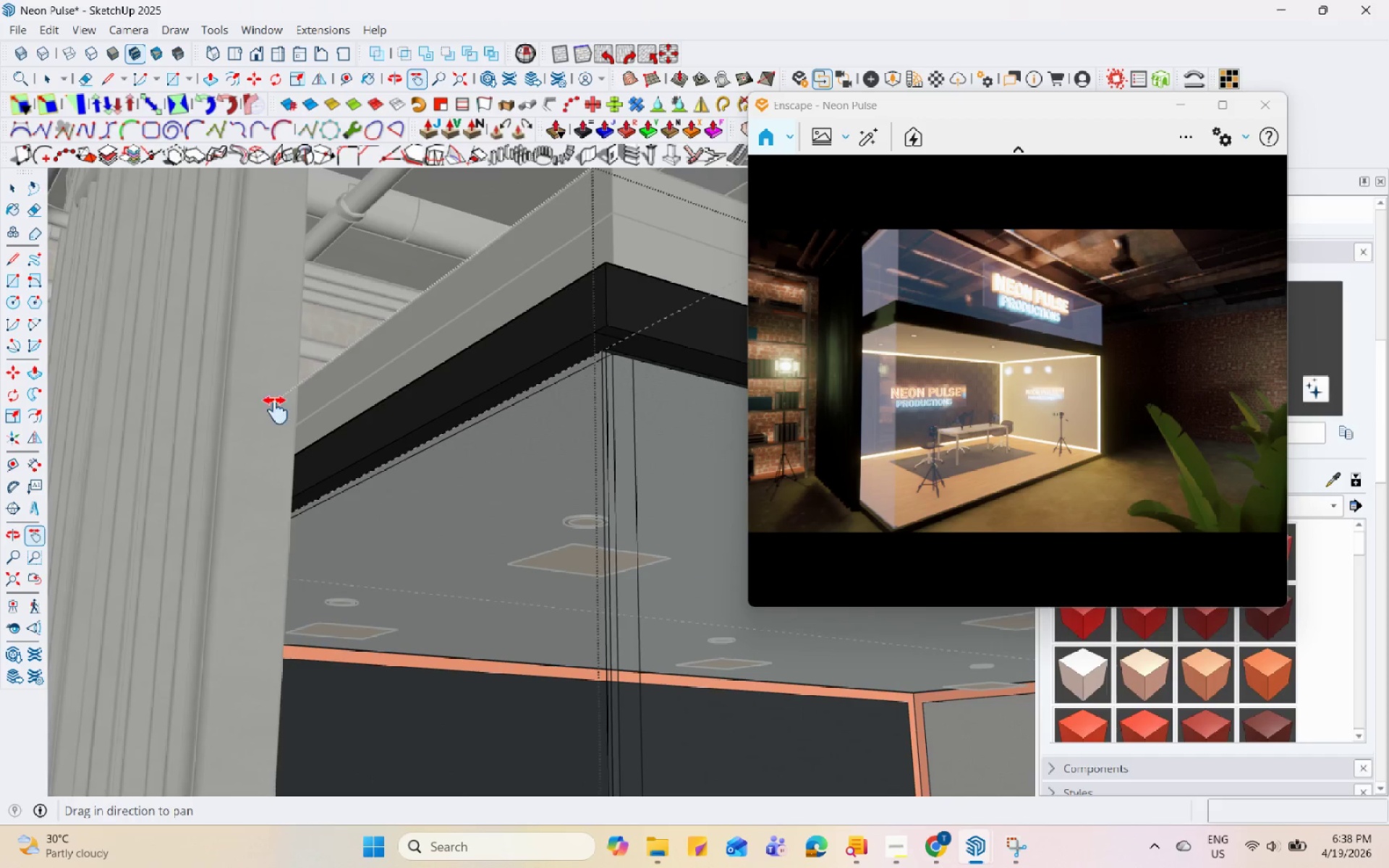 
left_click_drag(start_coordinate=[127, 401], to_coordinate=[580, 446])
 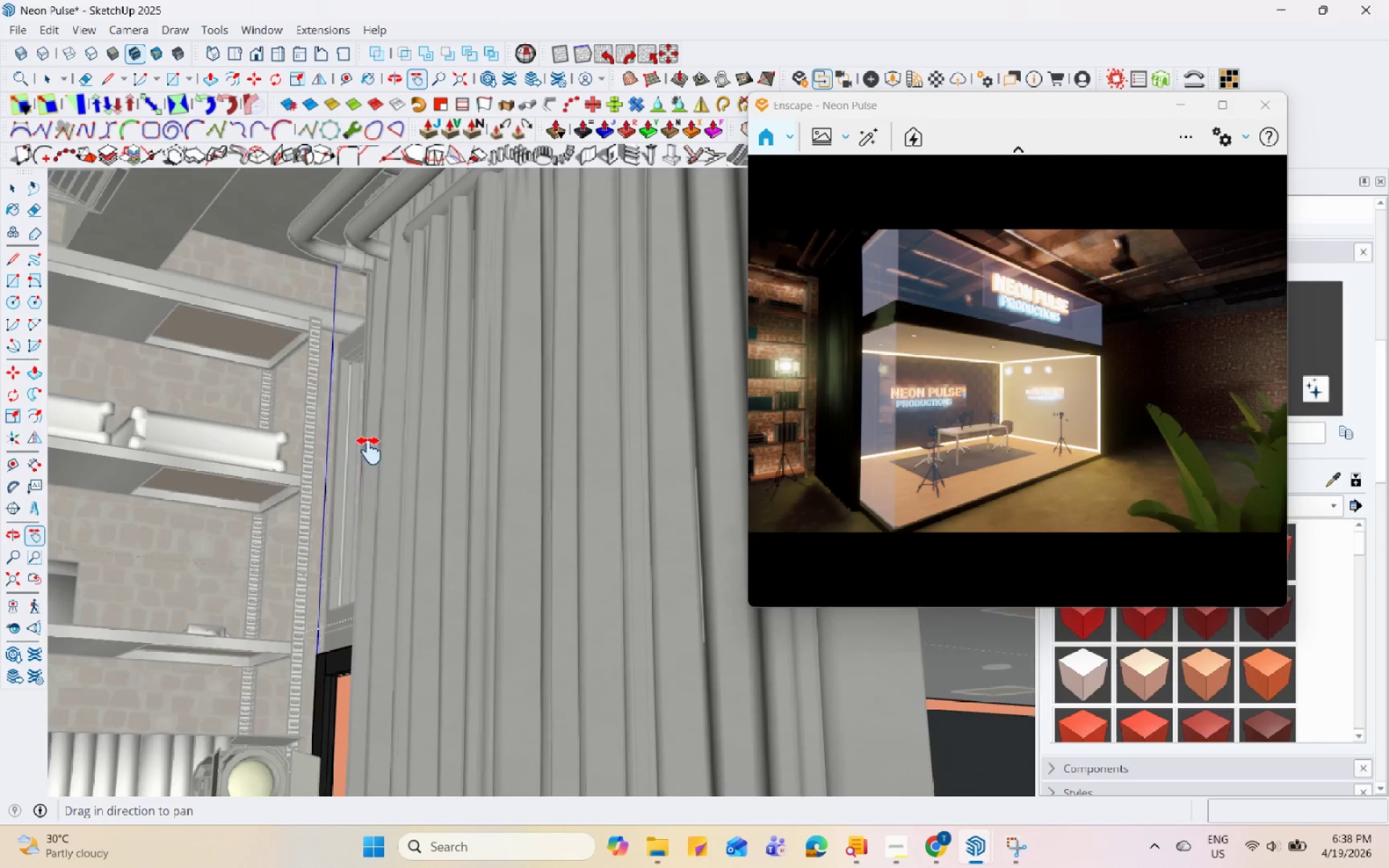 
left_click_drag(start_coordinate=[336, 451], to_coordinate=[601, 461])
 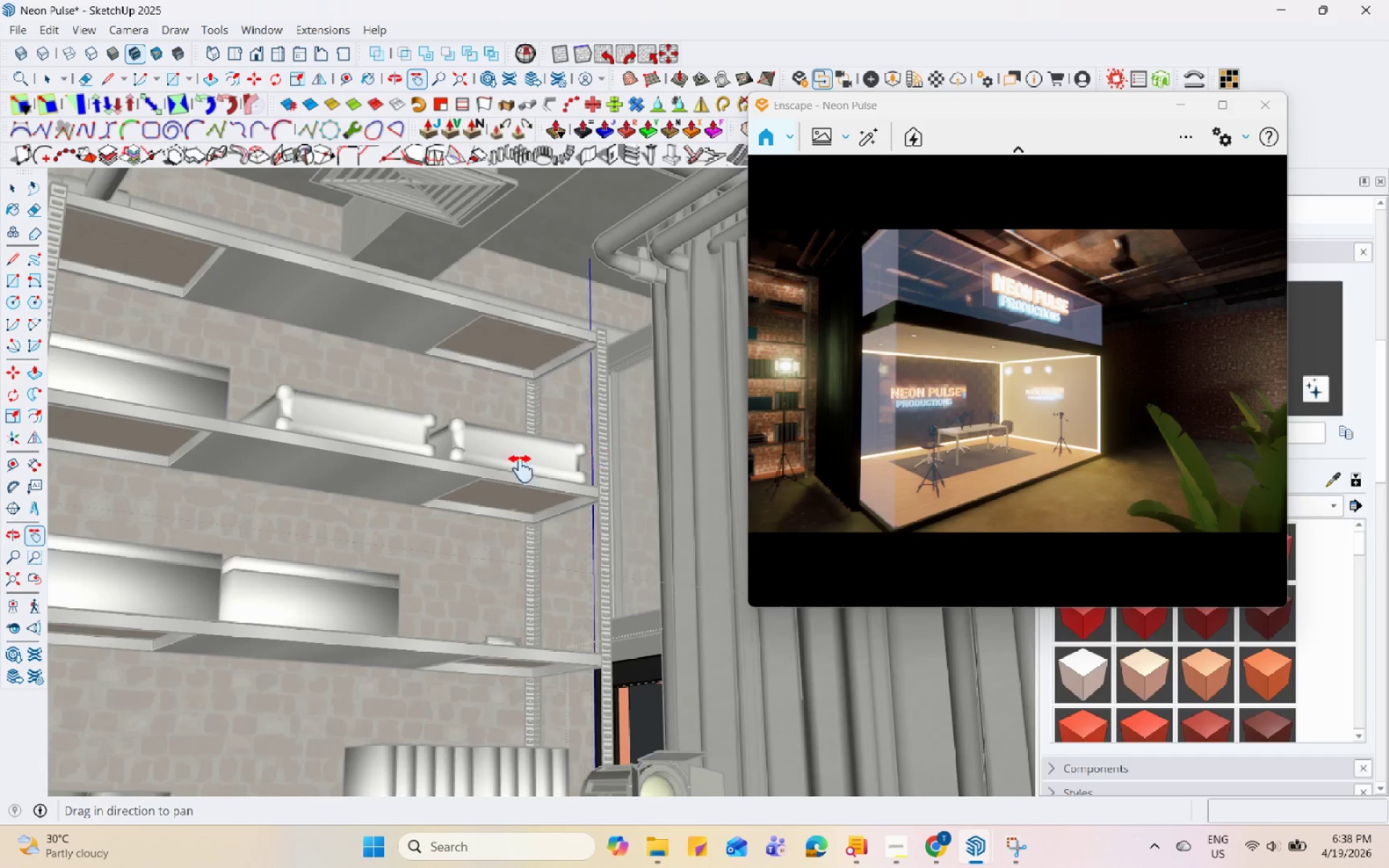 
left_click_drag(start_coordinate=[312, 463], to_coordinate=[415, 467])
 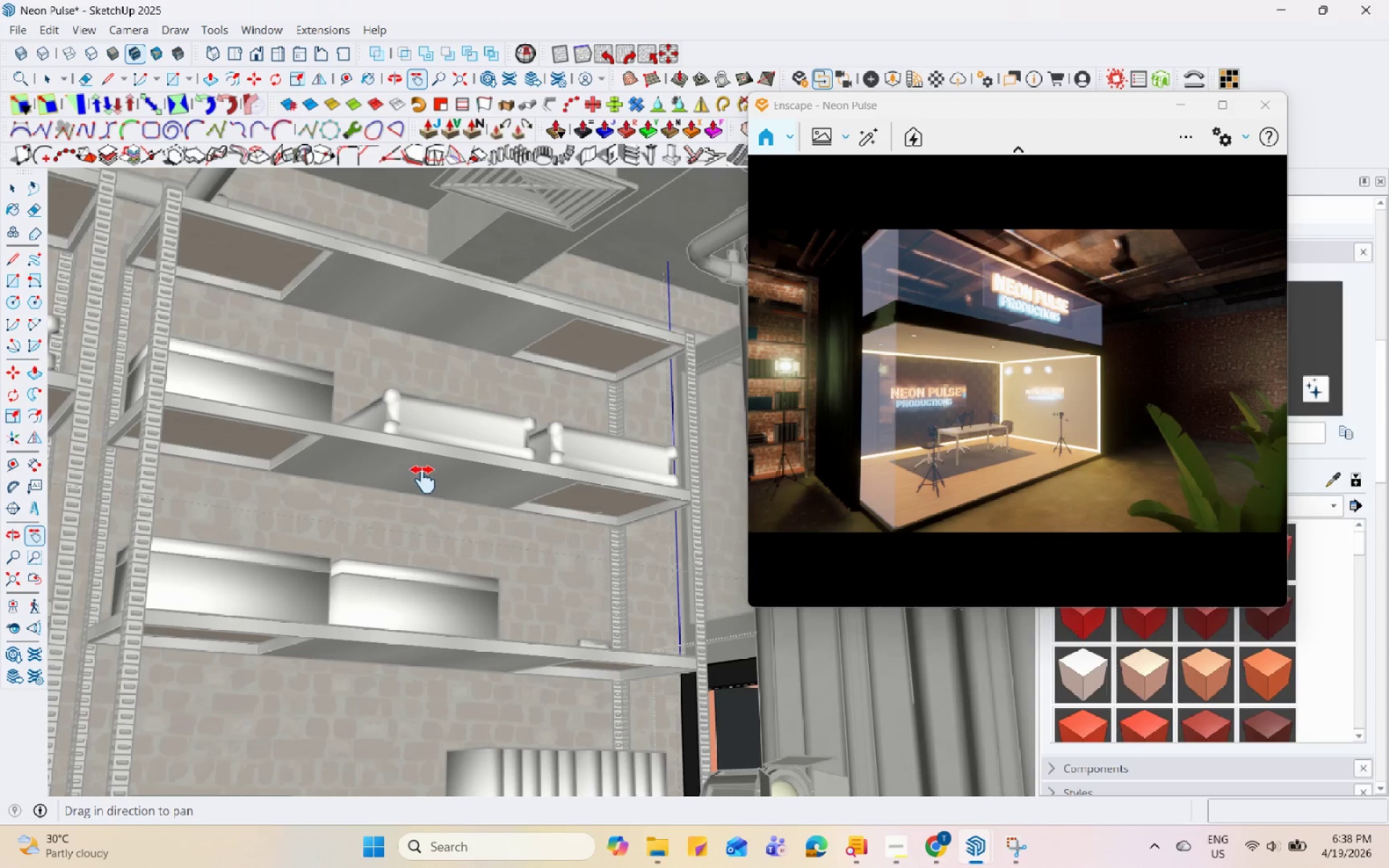 
scroll: coordinate [441, 488], scroll_direction: down, amount: 5.0
 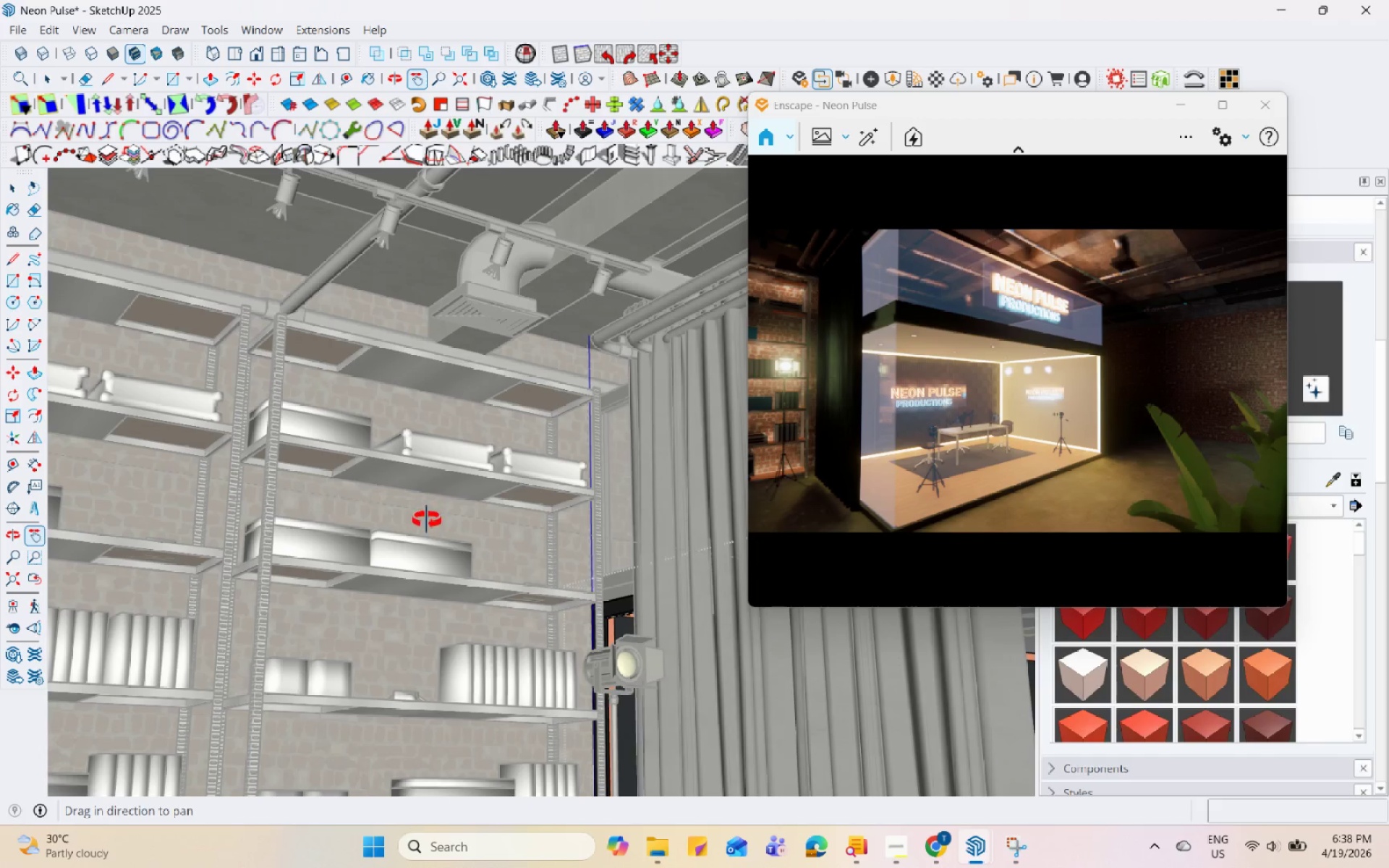 
key(Space)
 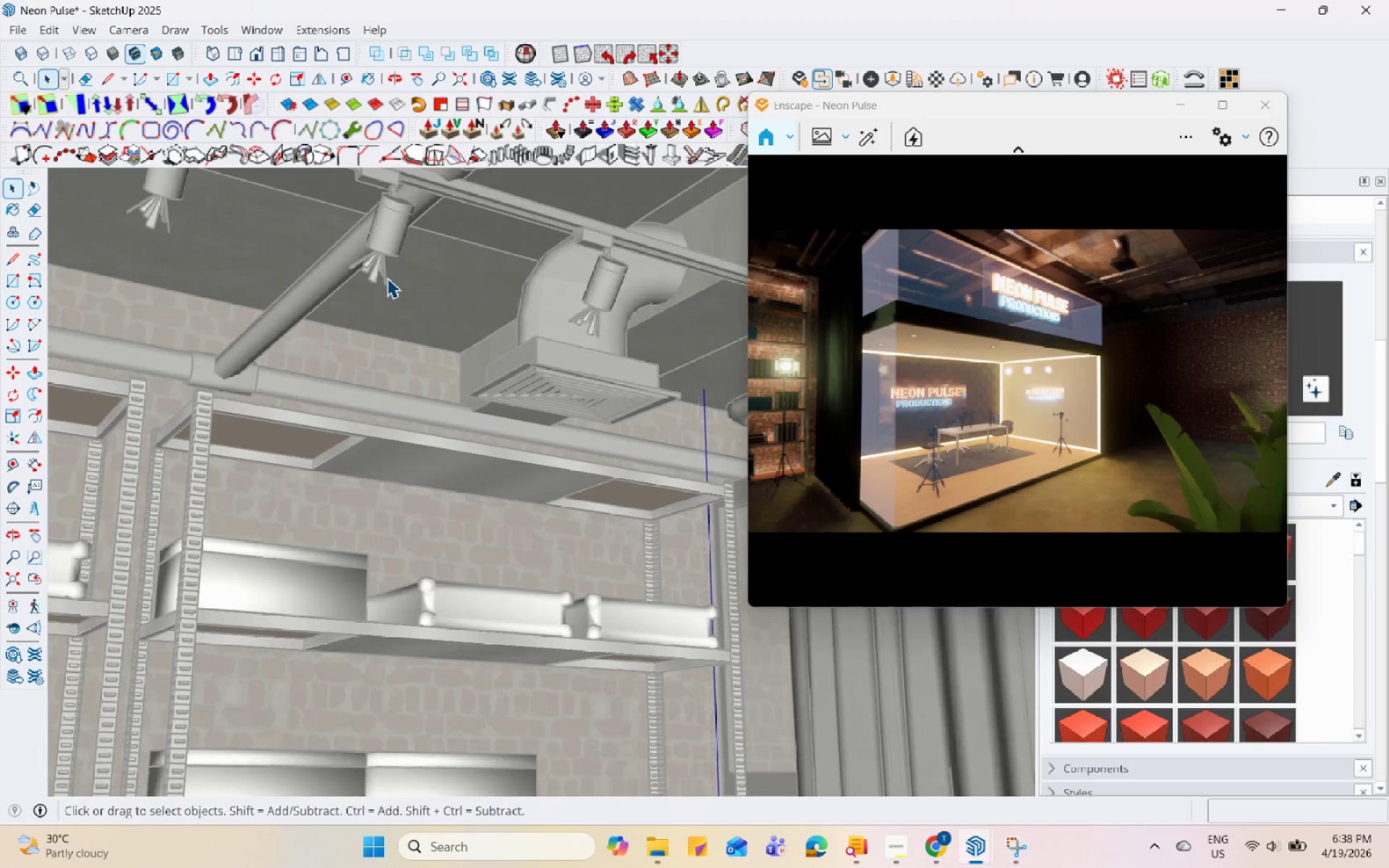 
left_click([387, 278])
 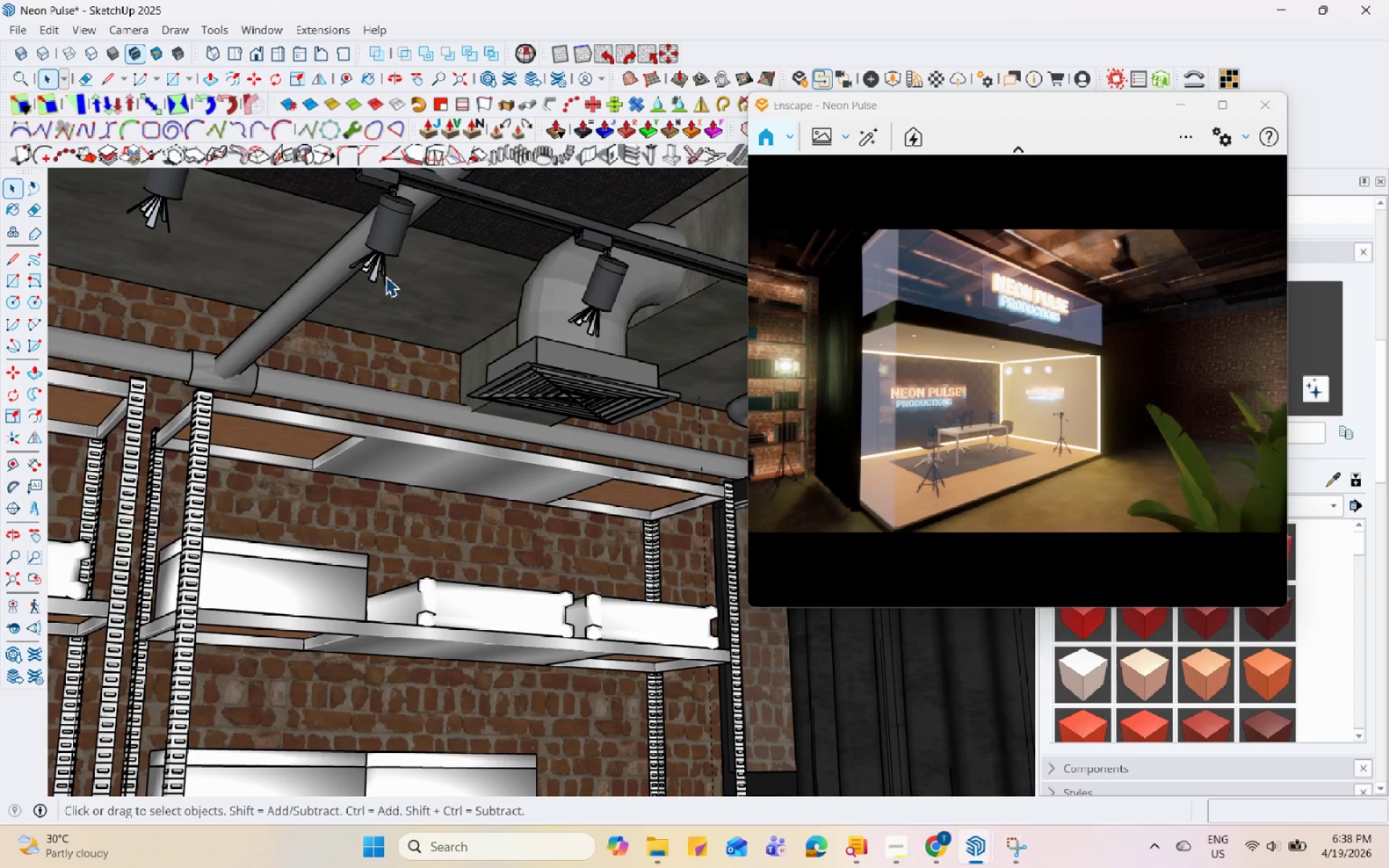 
scroll: coordinate [387, 278], scroll_direction: up, amount: 6.0
 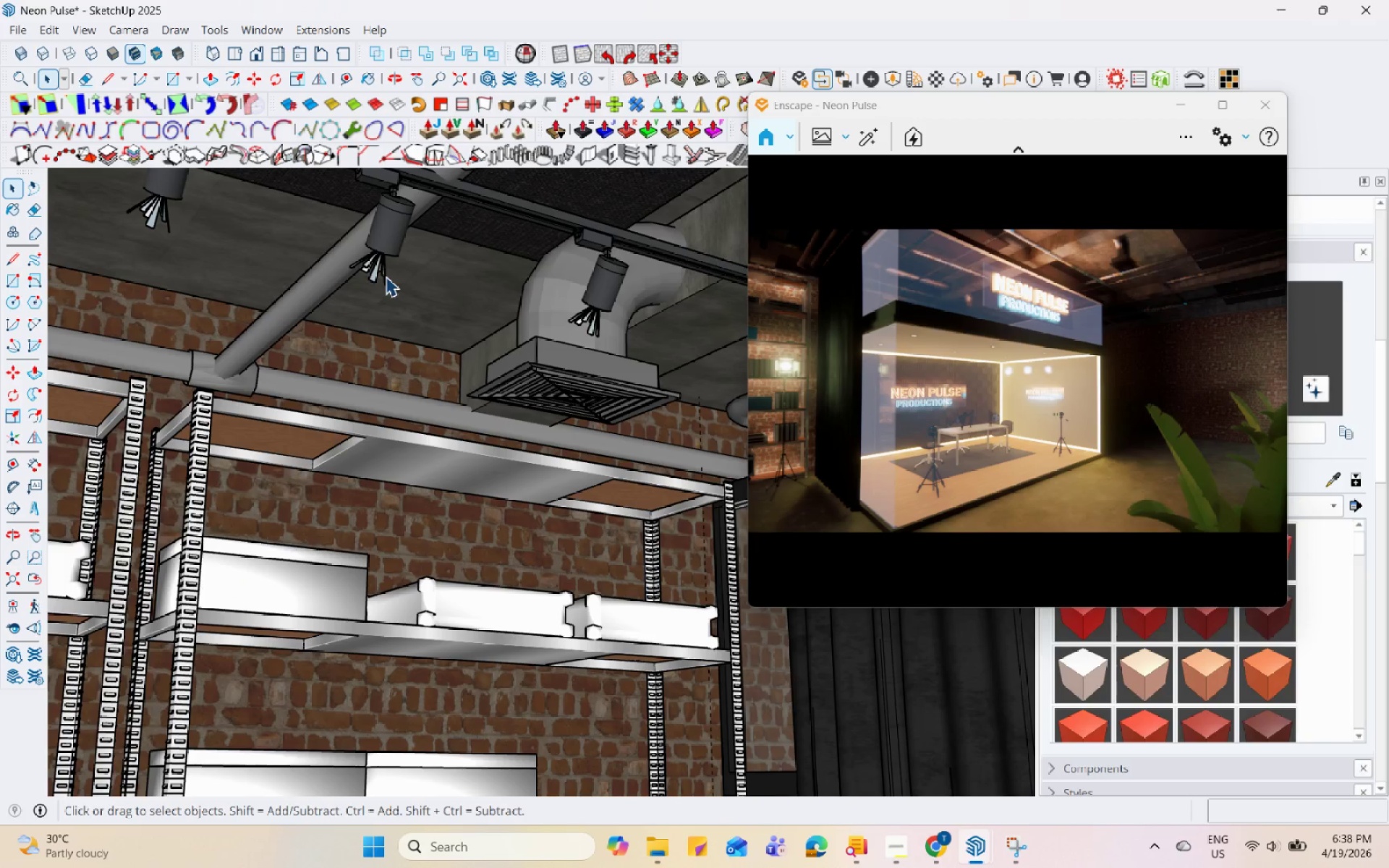 
double_click([381, 268])
 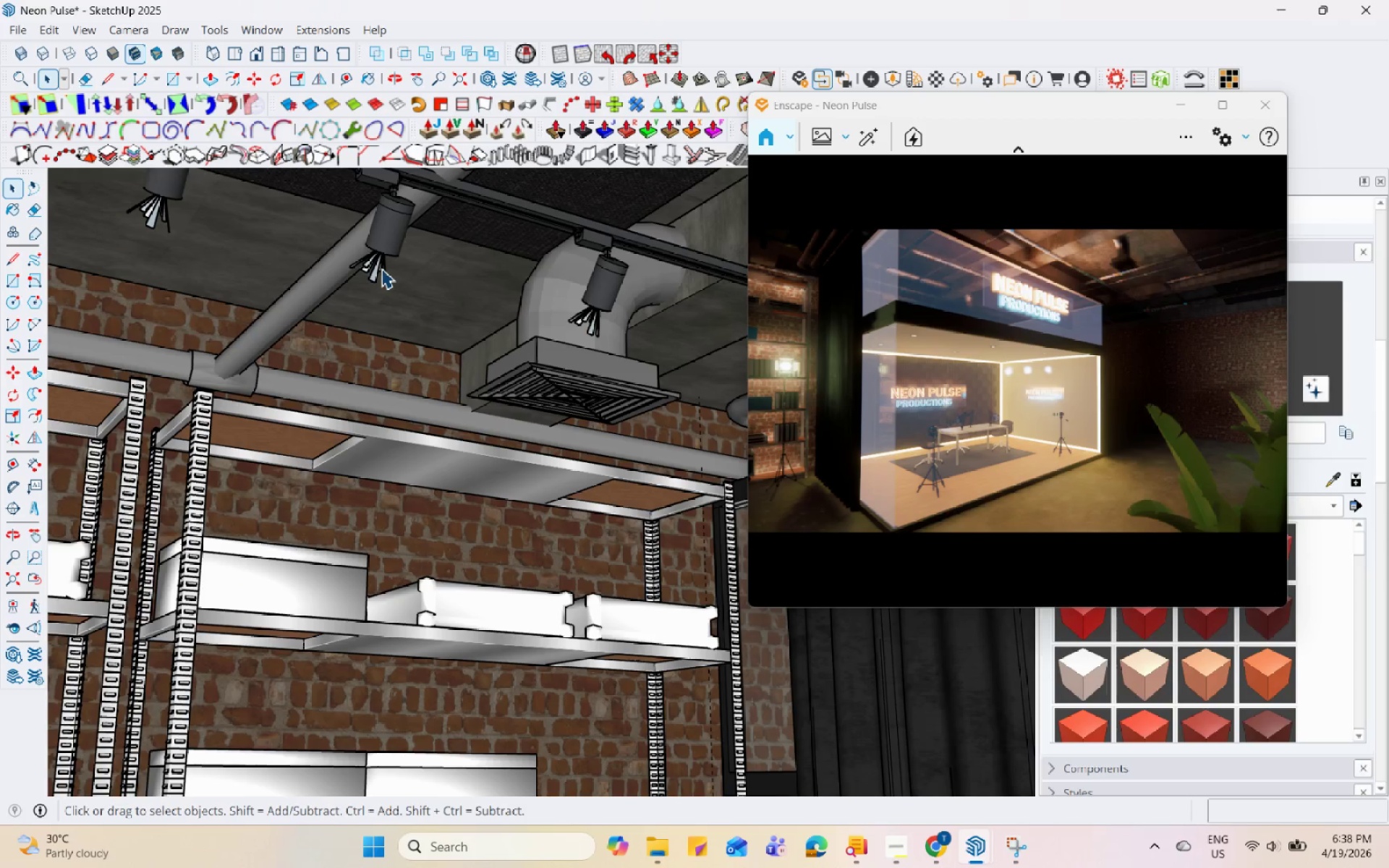 
triple_click([381, 268])
 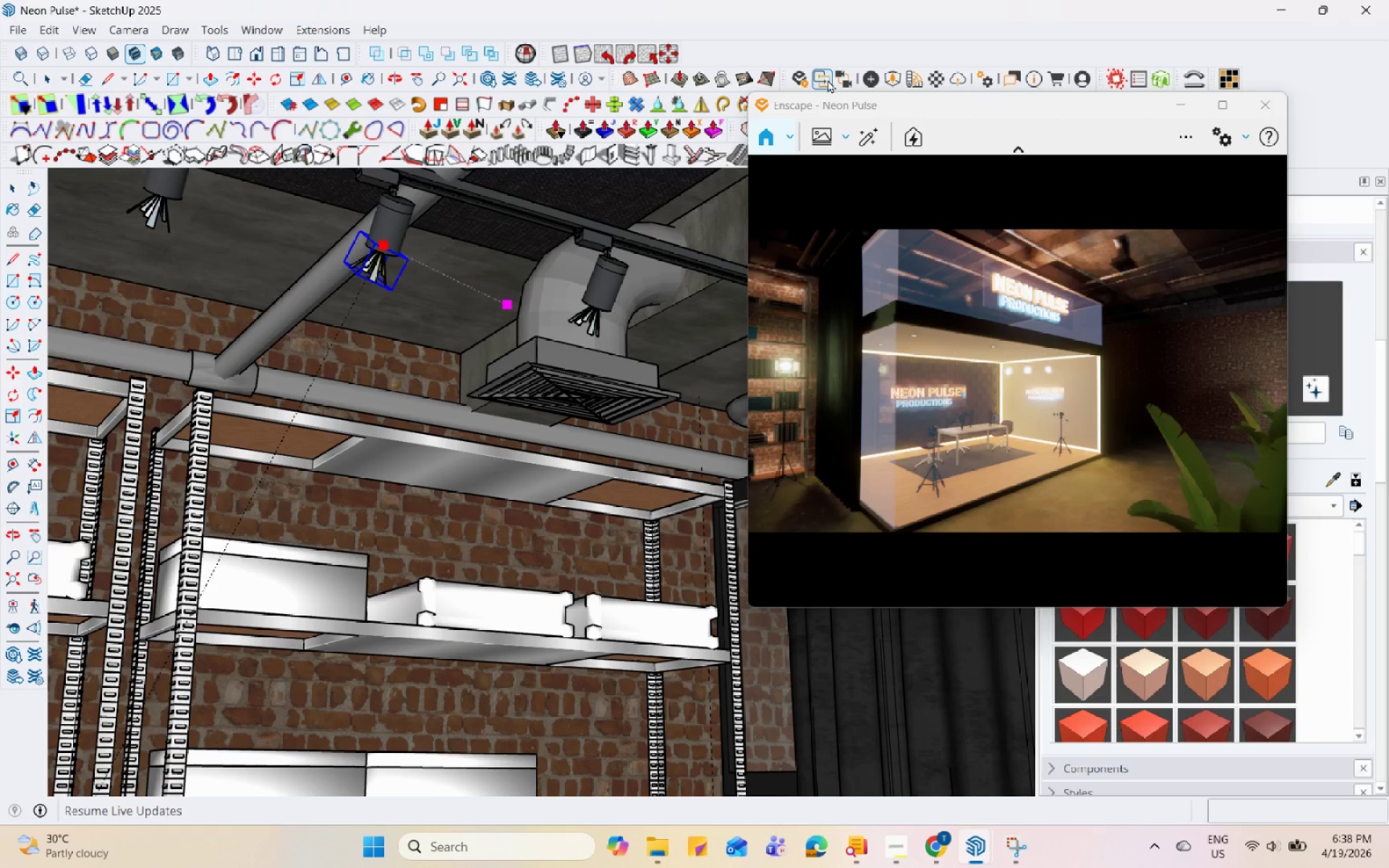 
left_click([868, 77])
 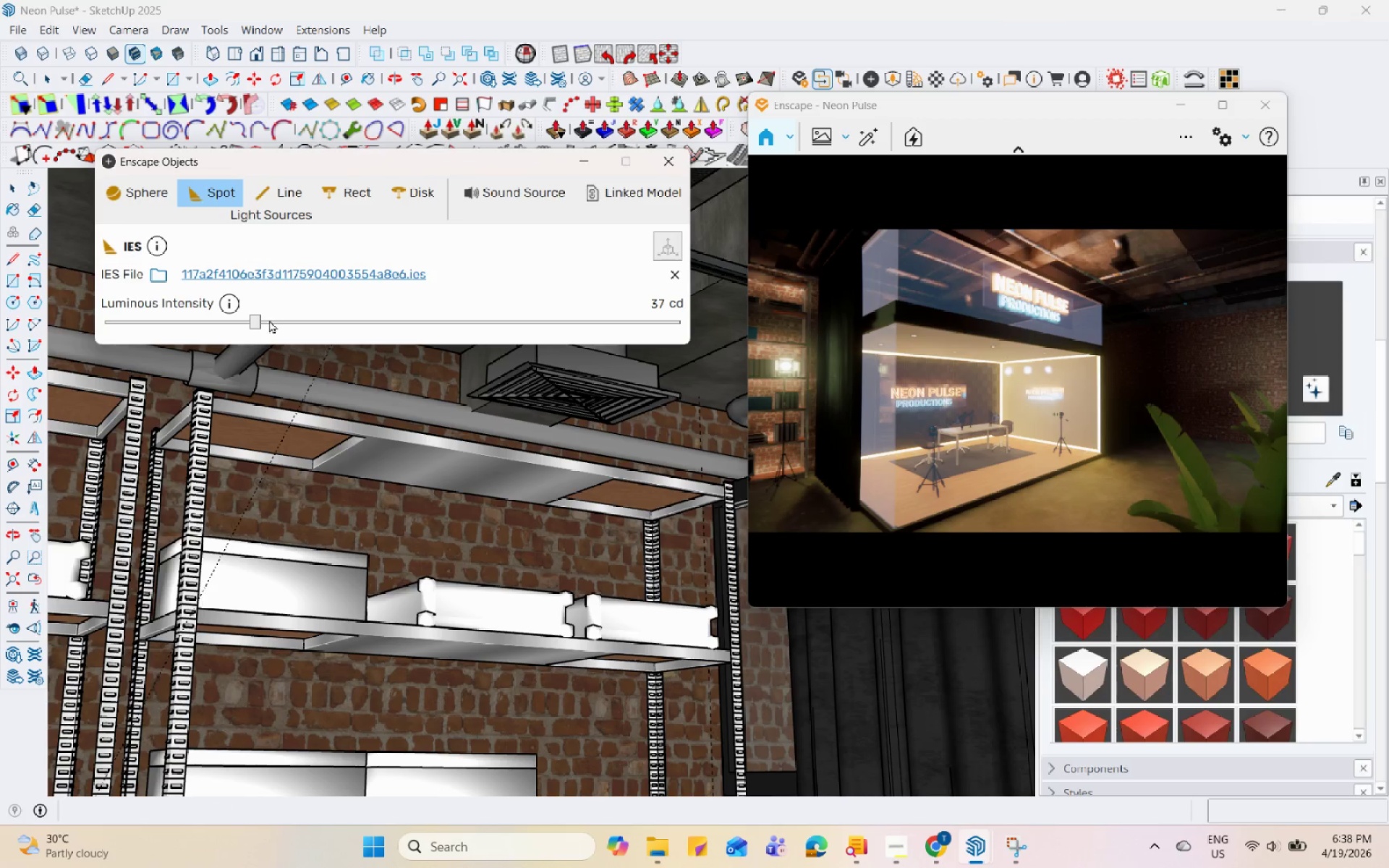 
left_click_drag(start_coordinate=[255, 322], to_coordinate=[351, 322])
 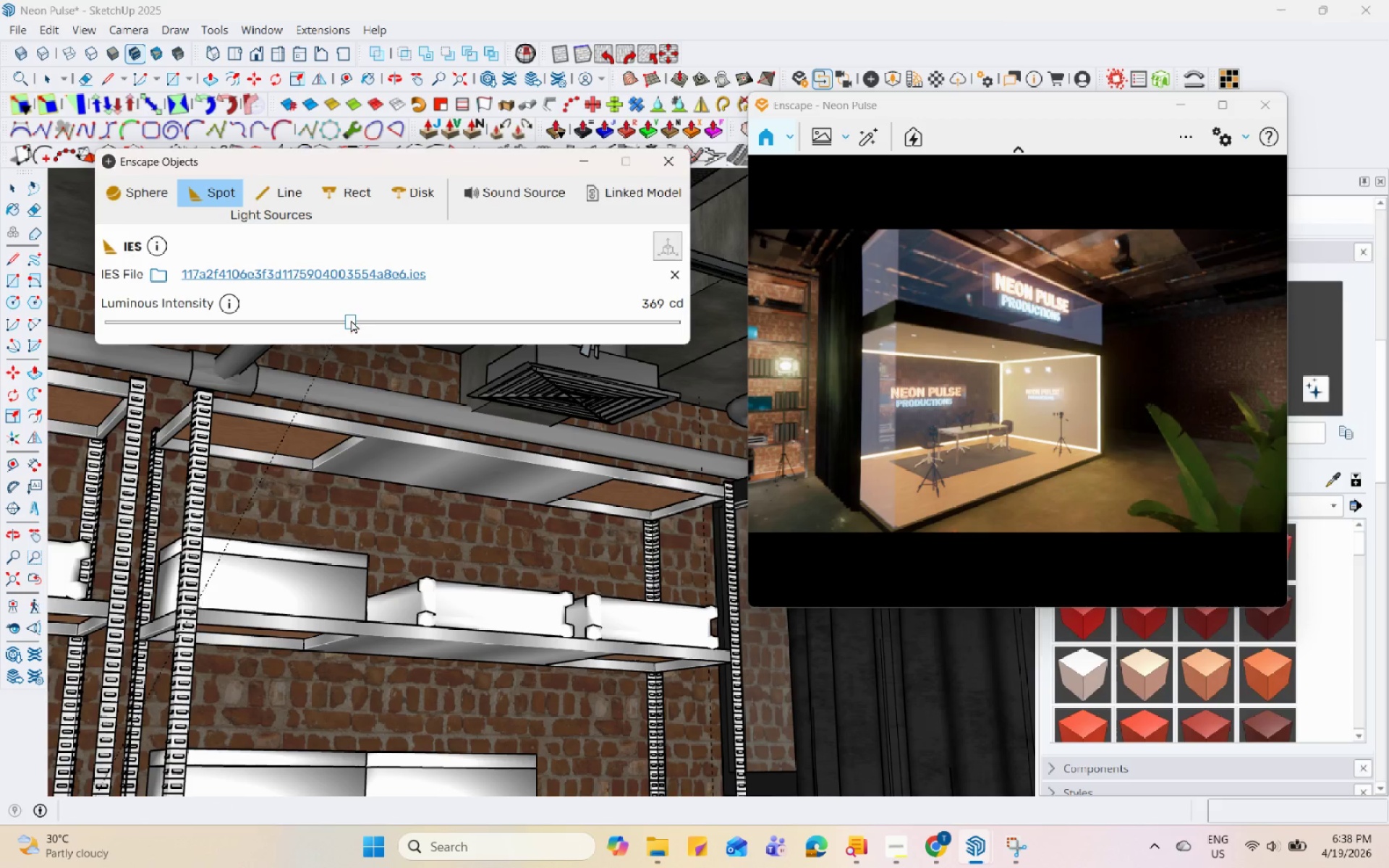 
left_click_drag(start_coordinate=[355, 316], to_coordinate=[434, 317])
 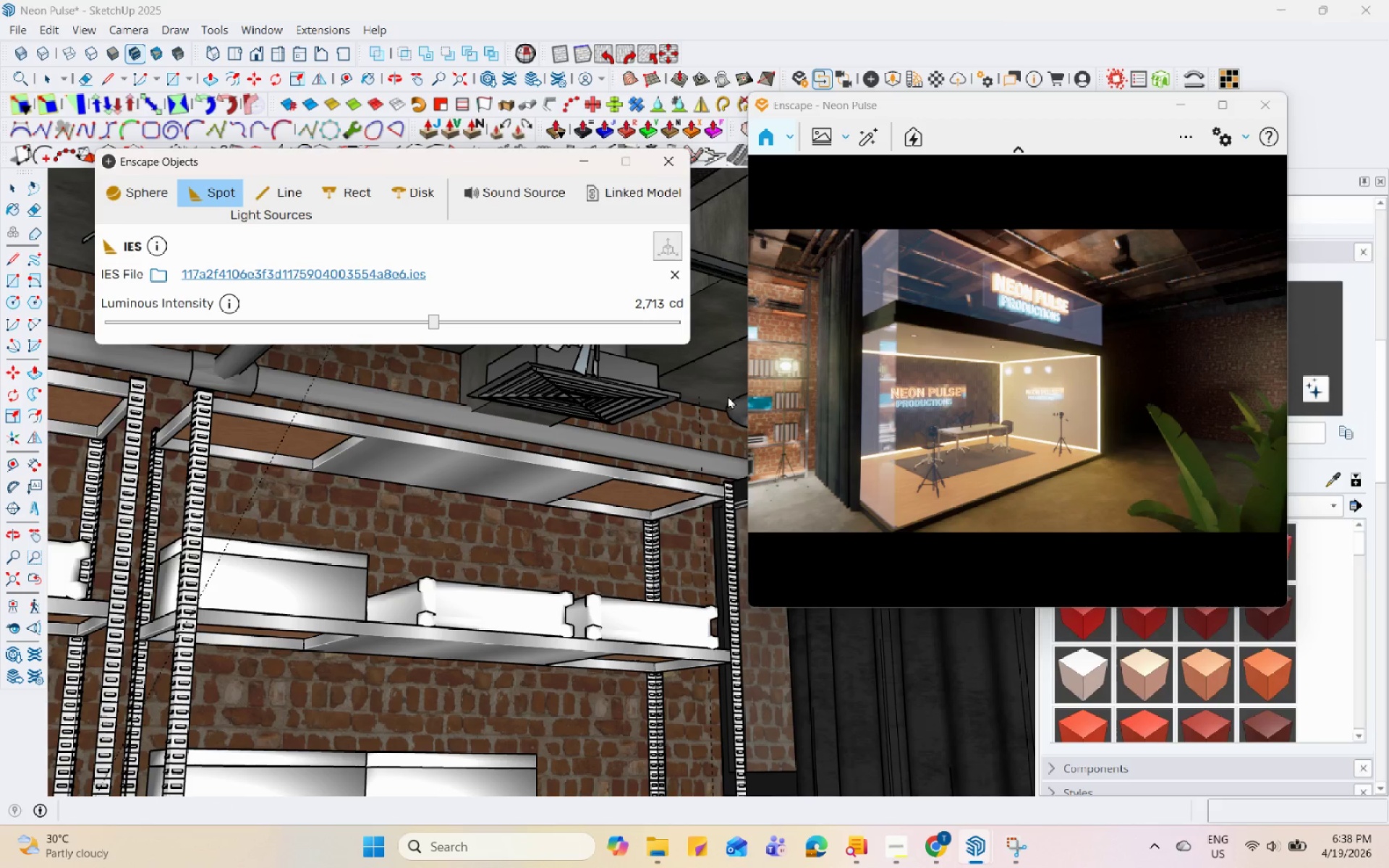 
left_click([630, 411])
 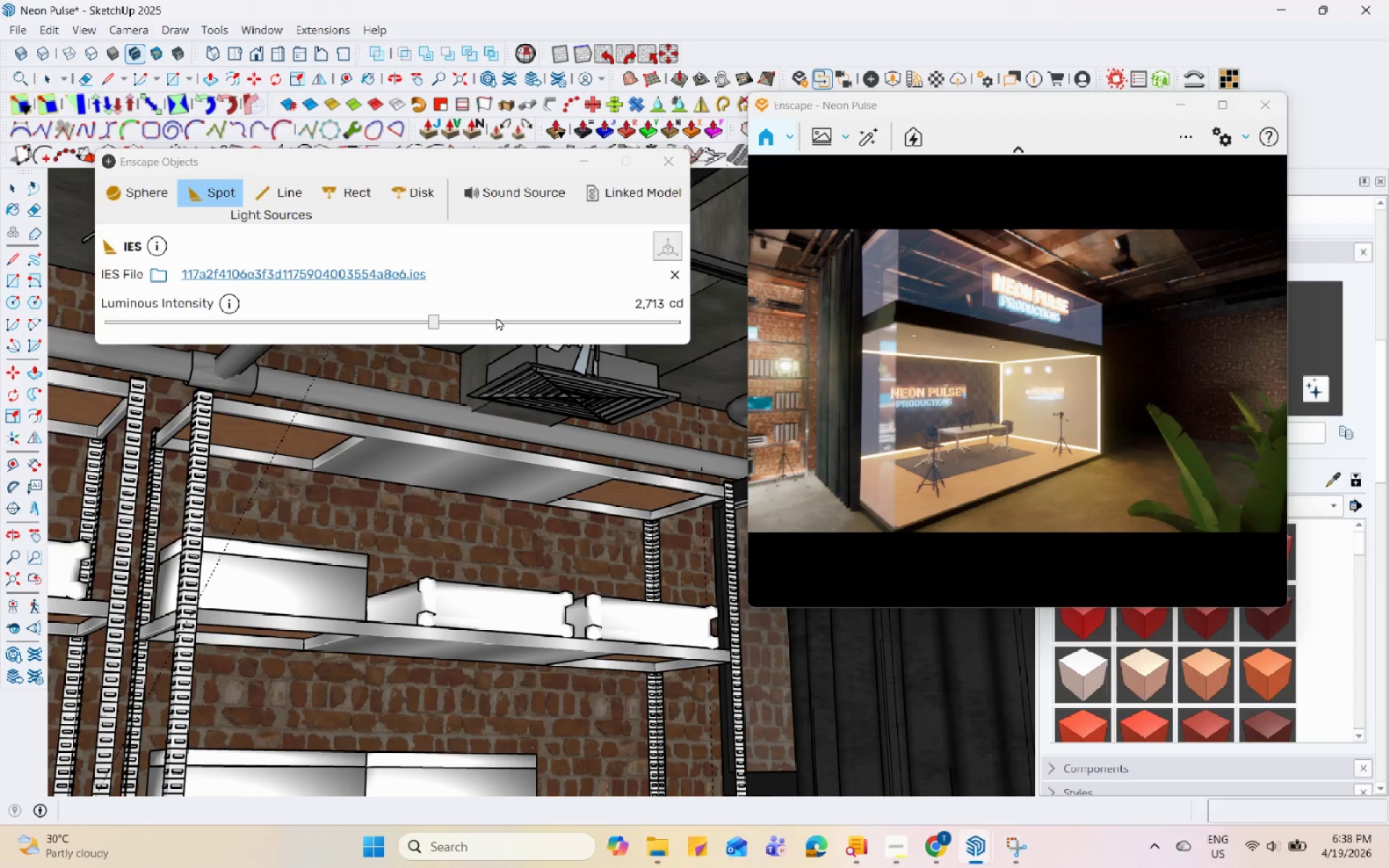 
left_click([413, 323])
 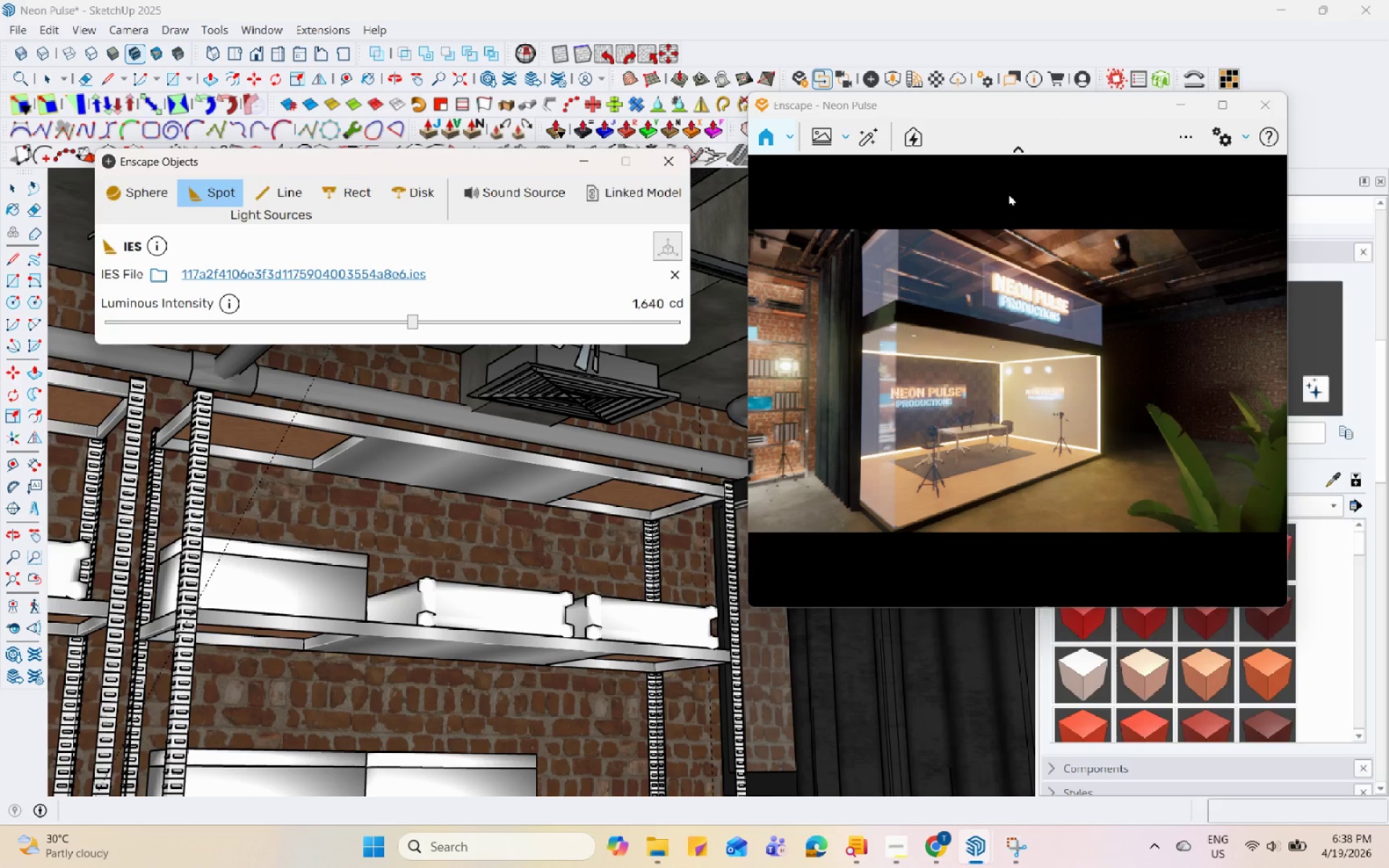 
wait(6.38)
 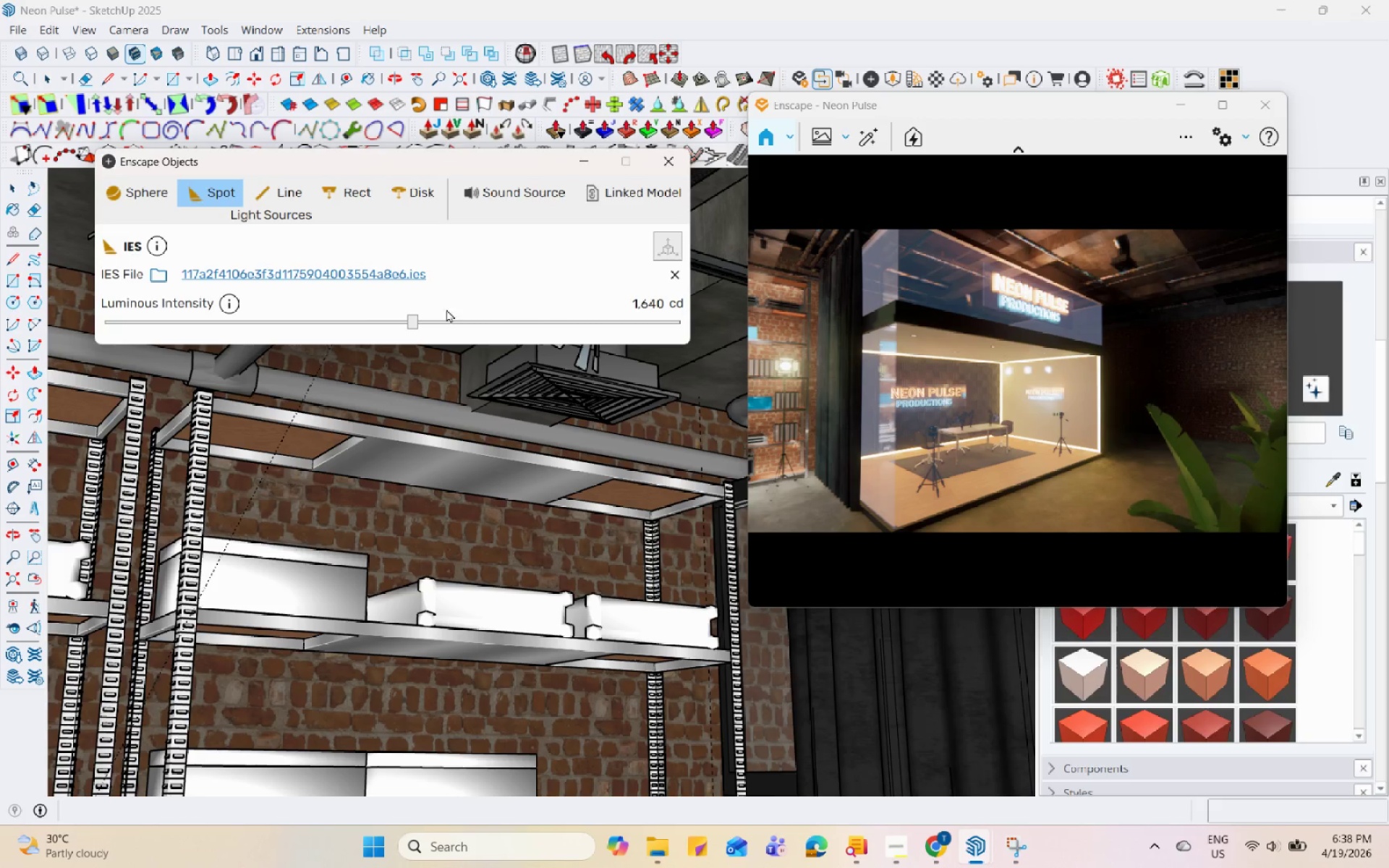 
scroll: coordinate [292, 468], scroll_direction: down, amount: 4.0
 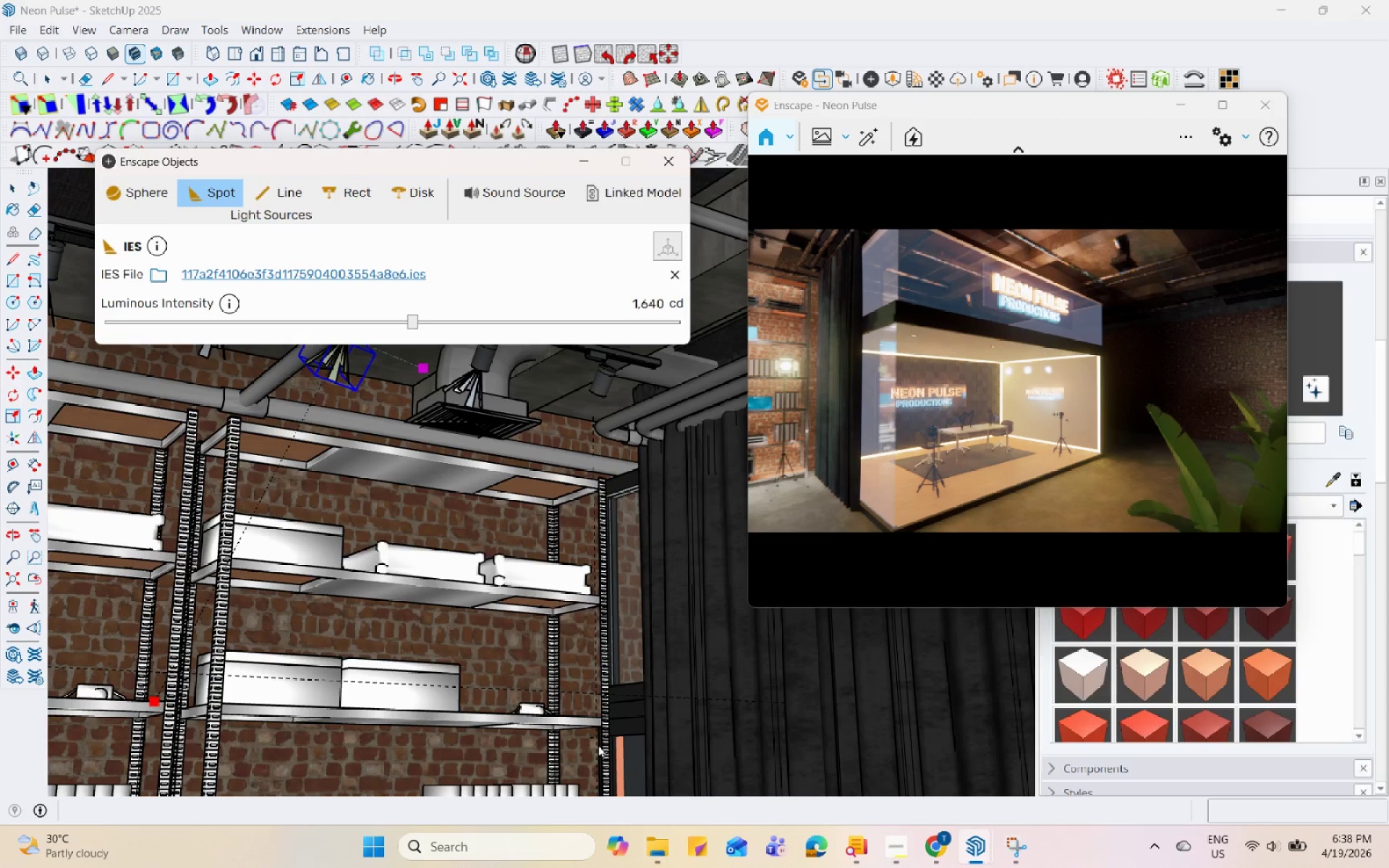 
scroll: coordinate [590, 760], scroll_direction: up, amount: 34.0
 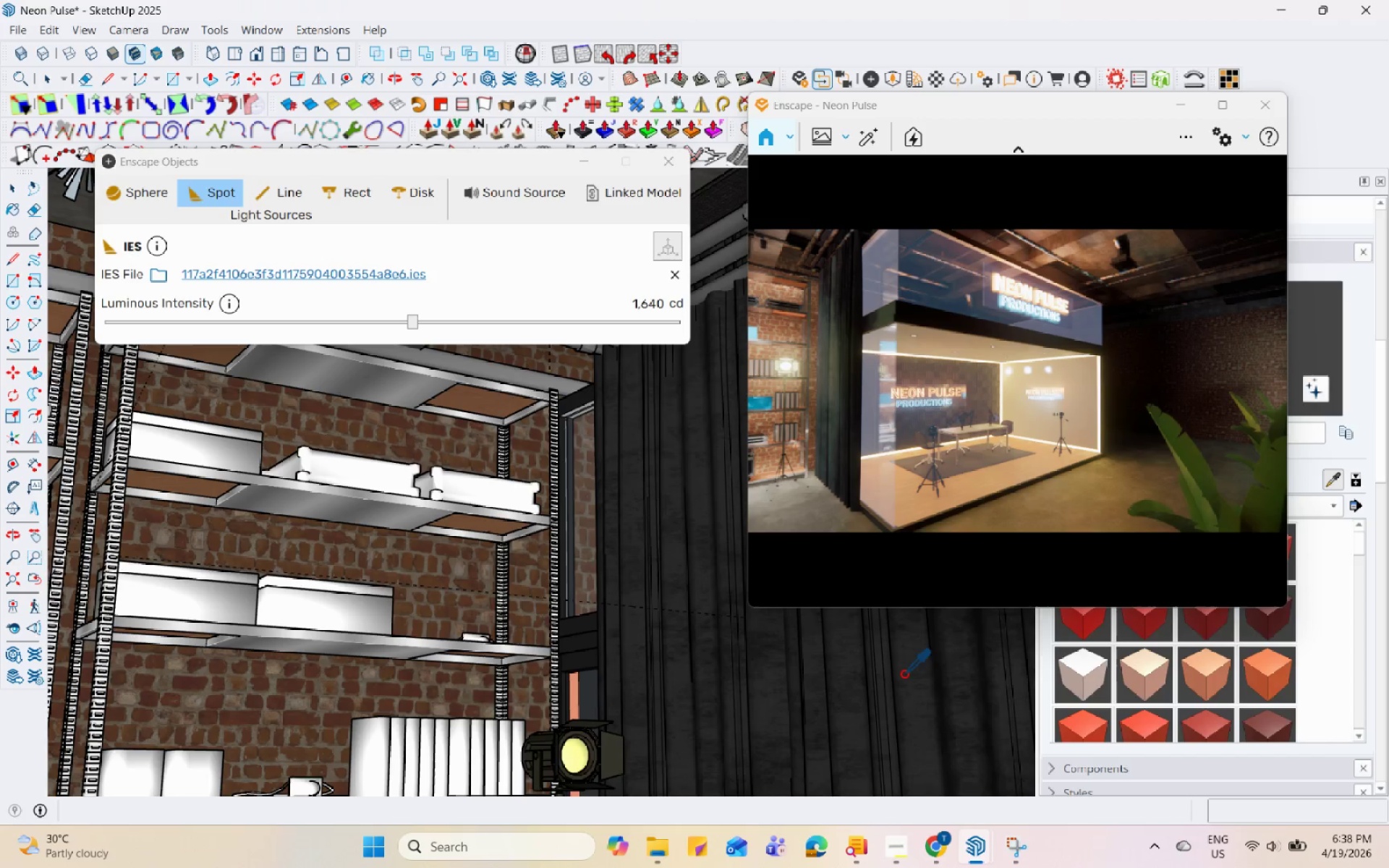 
left_click([583, 749])
 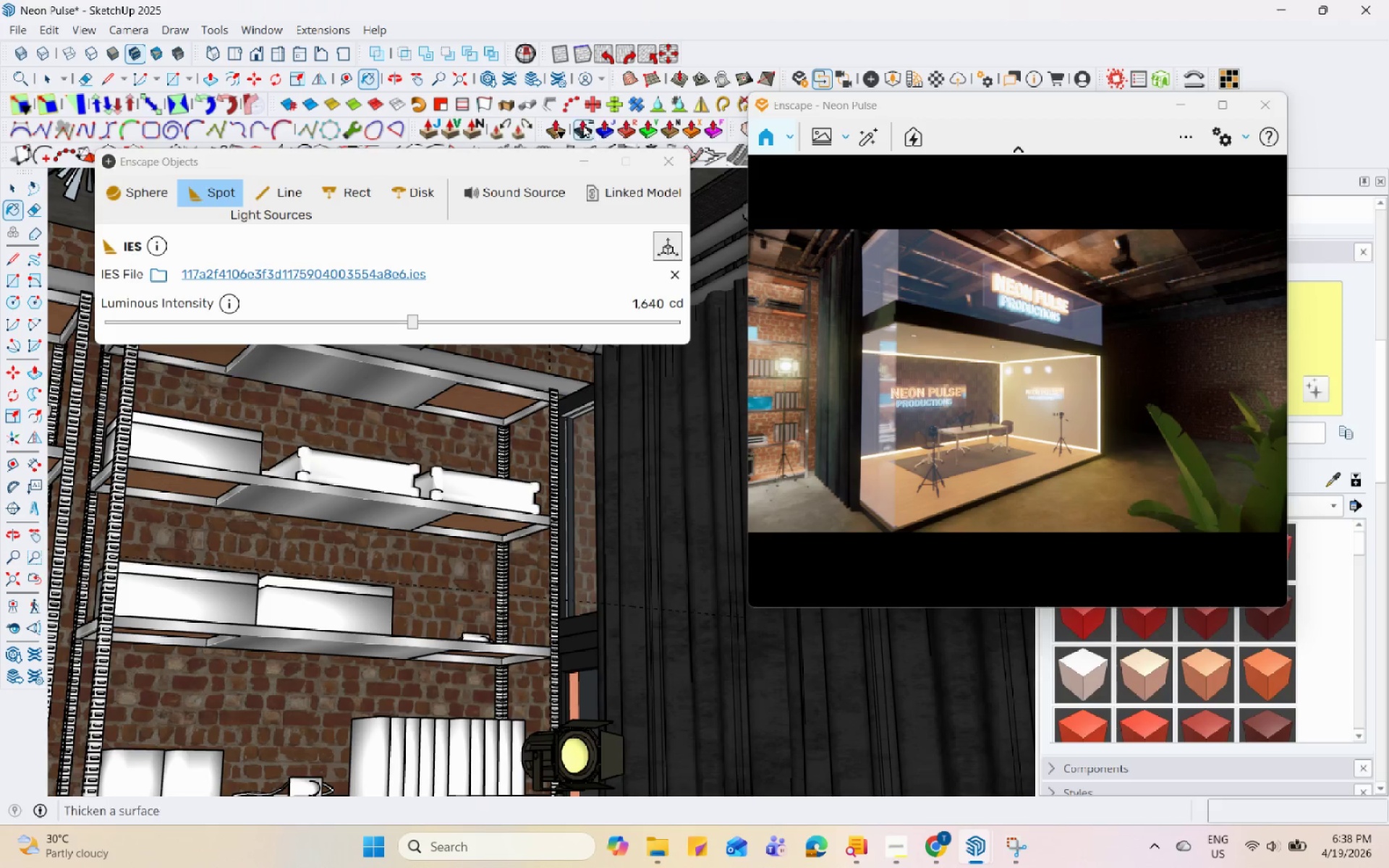 
left_click([584, 158])
 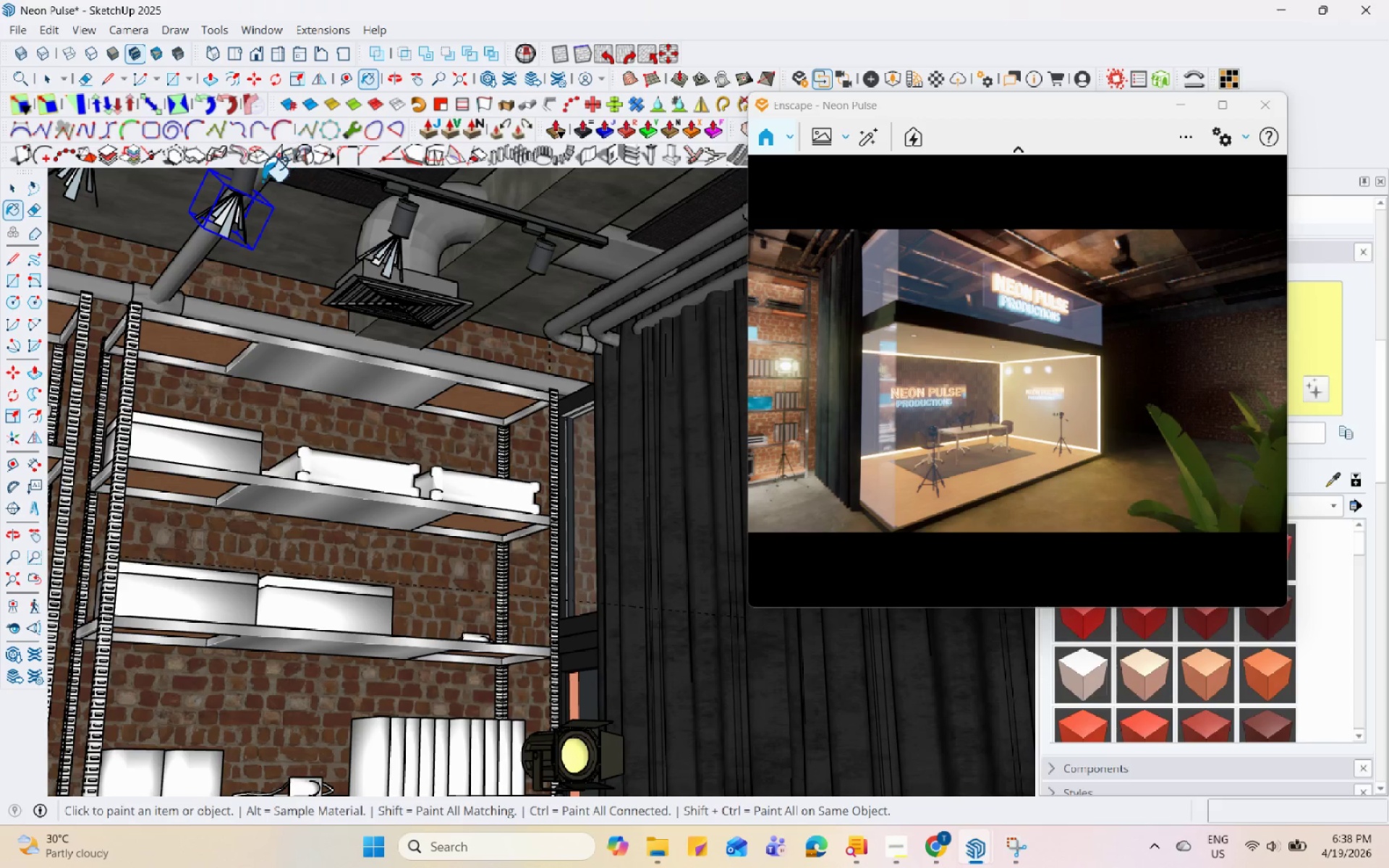 
left_click([231, 212])
 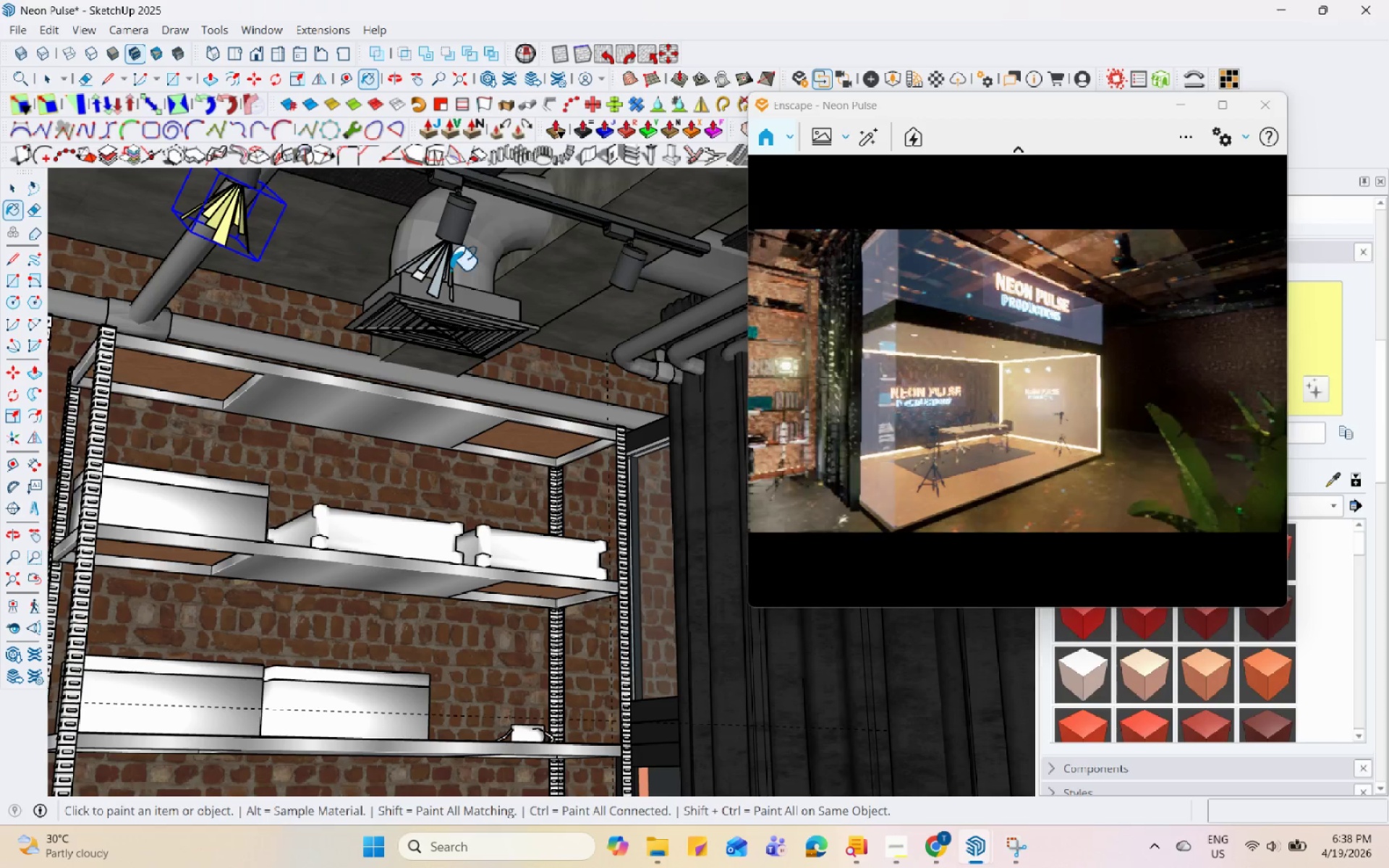 
scroll: coordinate [236, 216], scroll_direction: up, amount: 3.0
 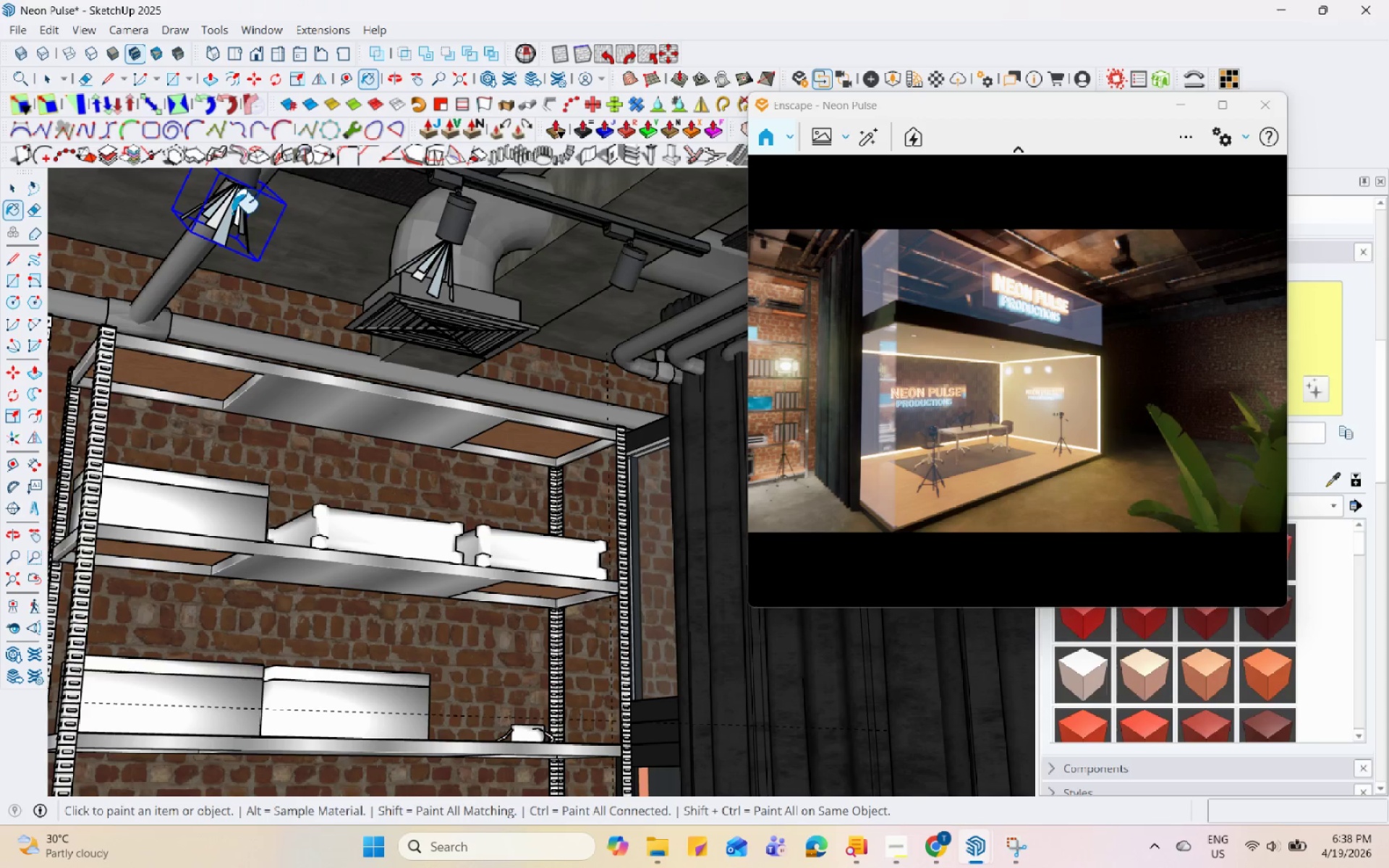 
left_click([444, 258])
 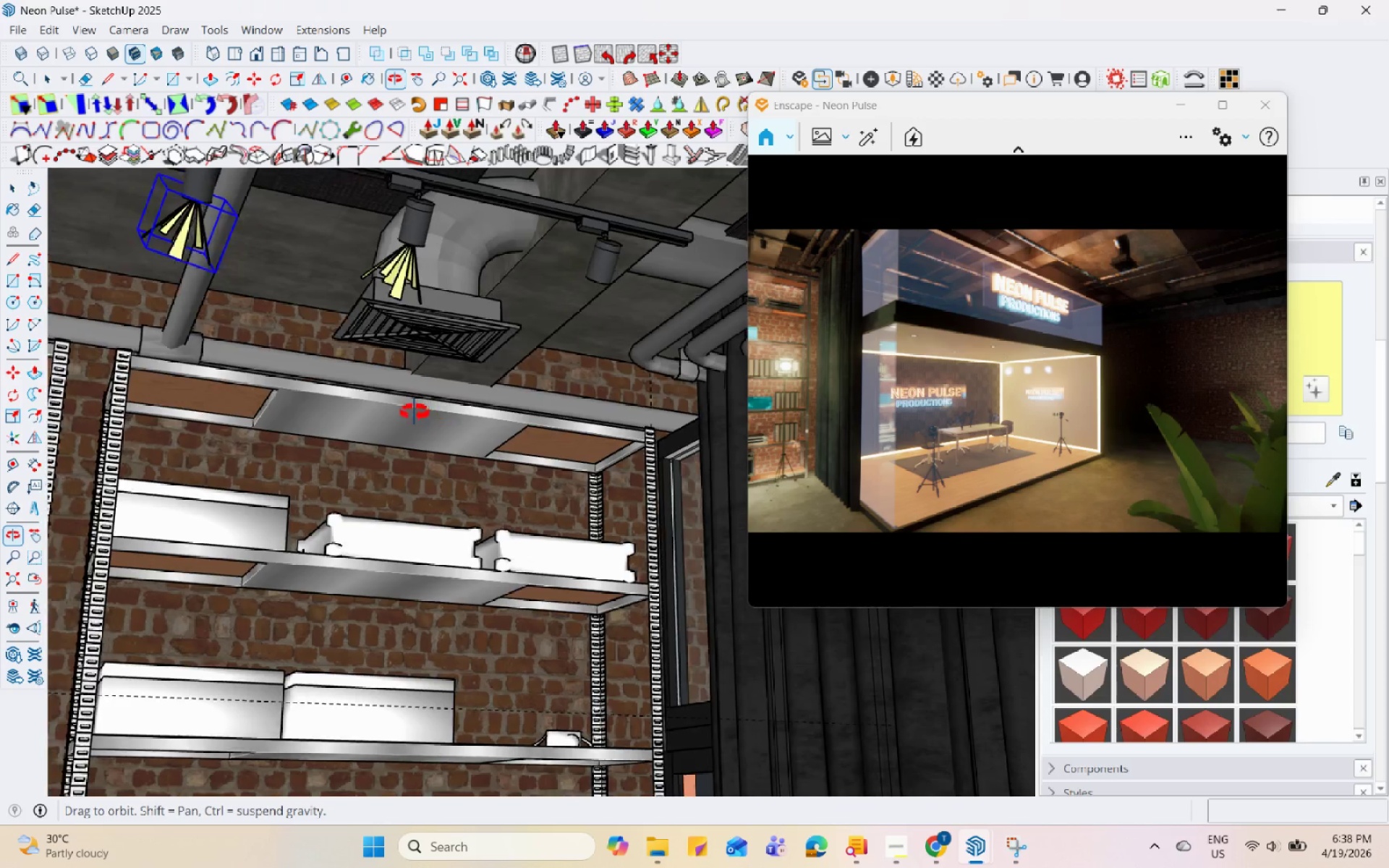 
left_click([59, 259])
 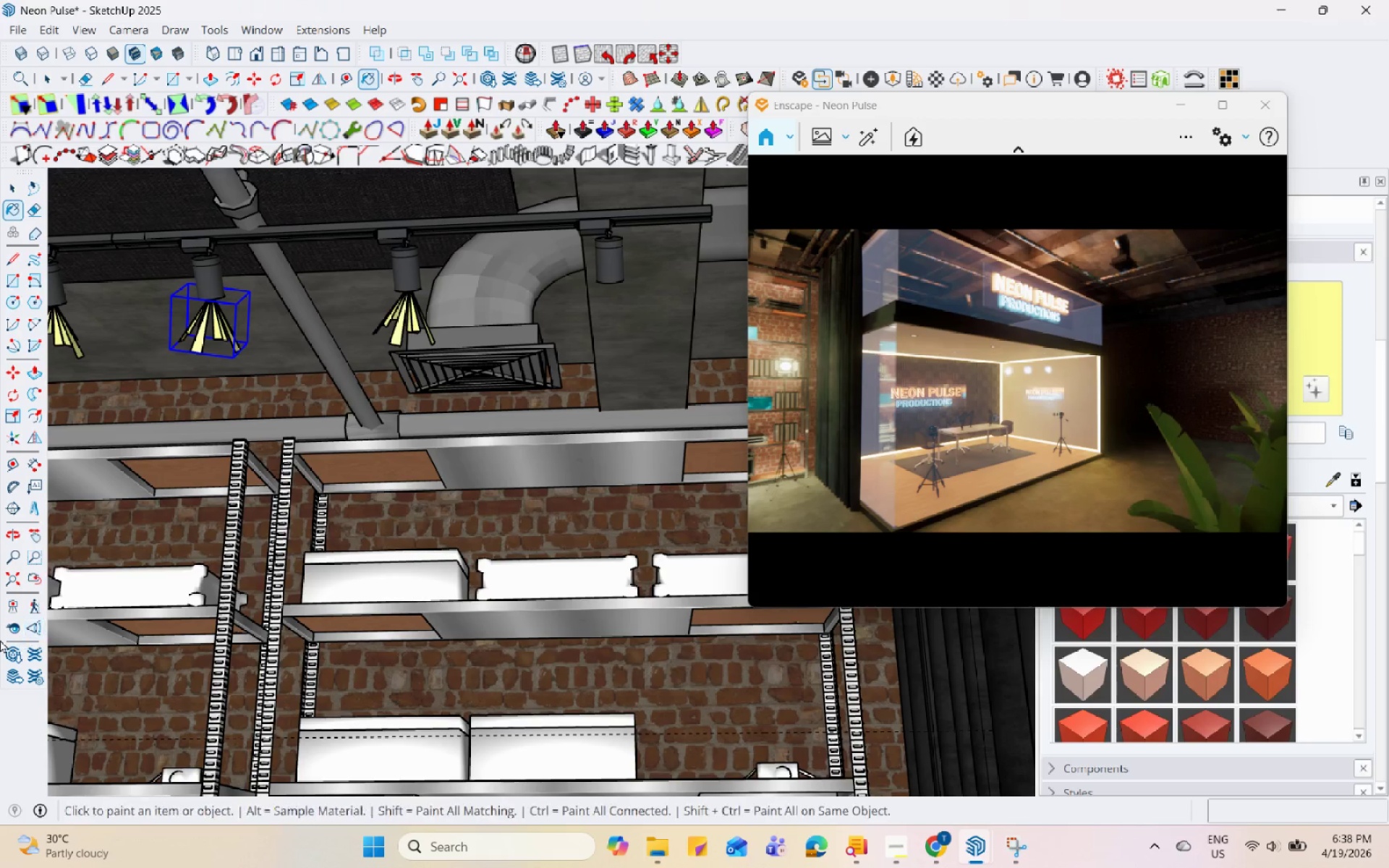 
scroll: coordinate [95, 320], scroll_direction: none, amount: 0.0
 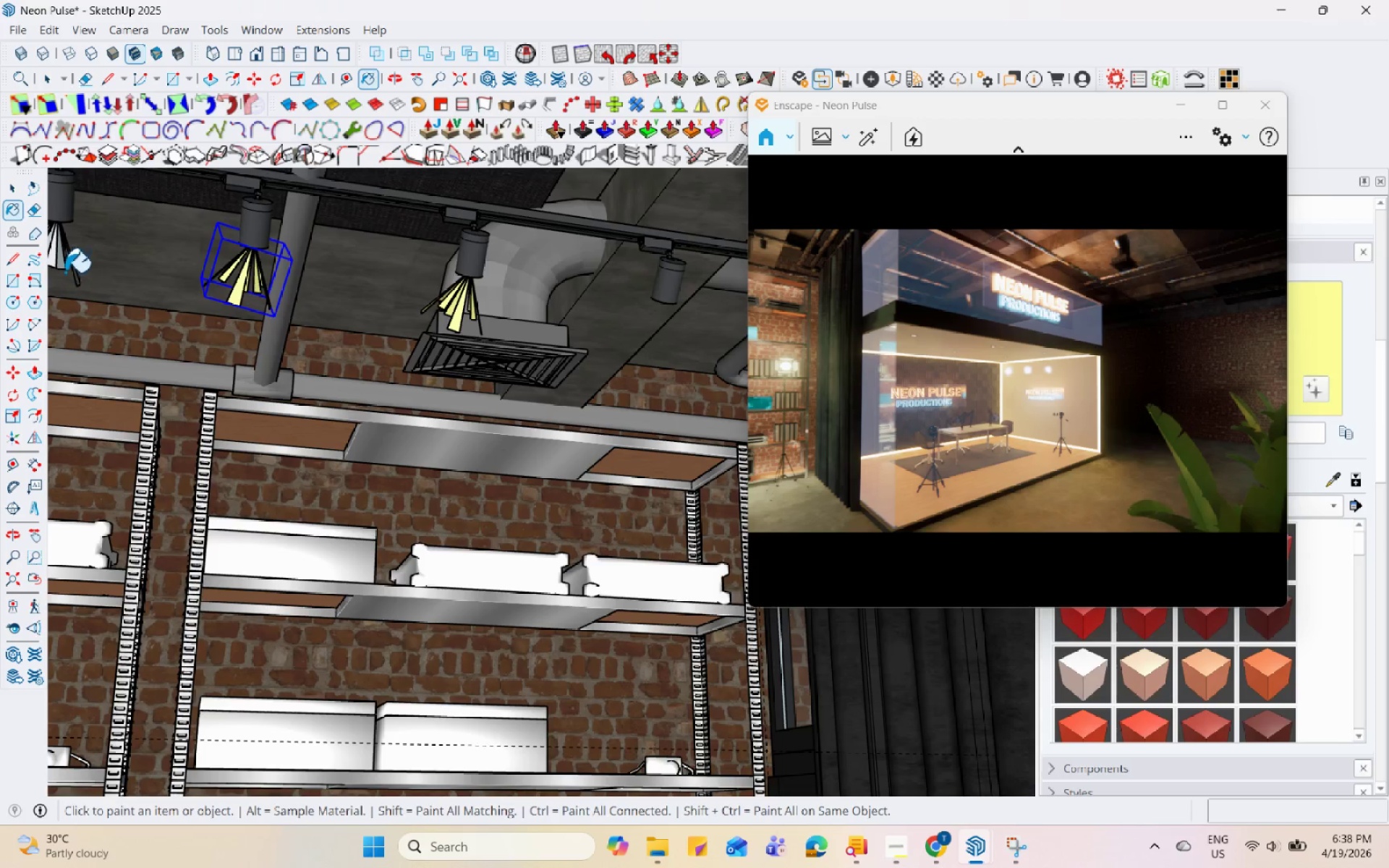 
left_click_drag(start_coordinate=[232, 485], to_coordinate=[103, 469])
 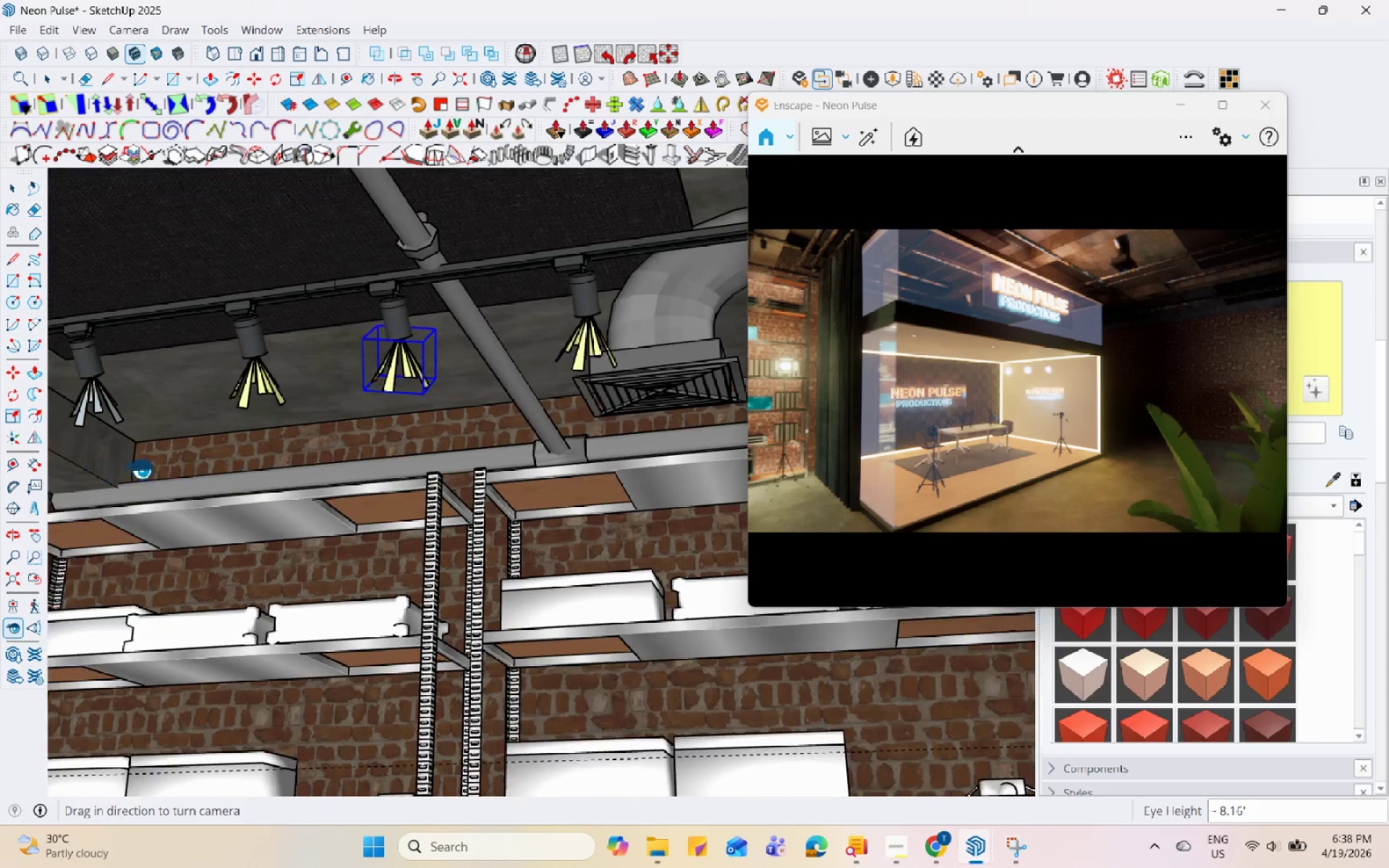 
left_click_drag(start_coordinate=[315, 476], to_coordinate=[266, 485])
 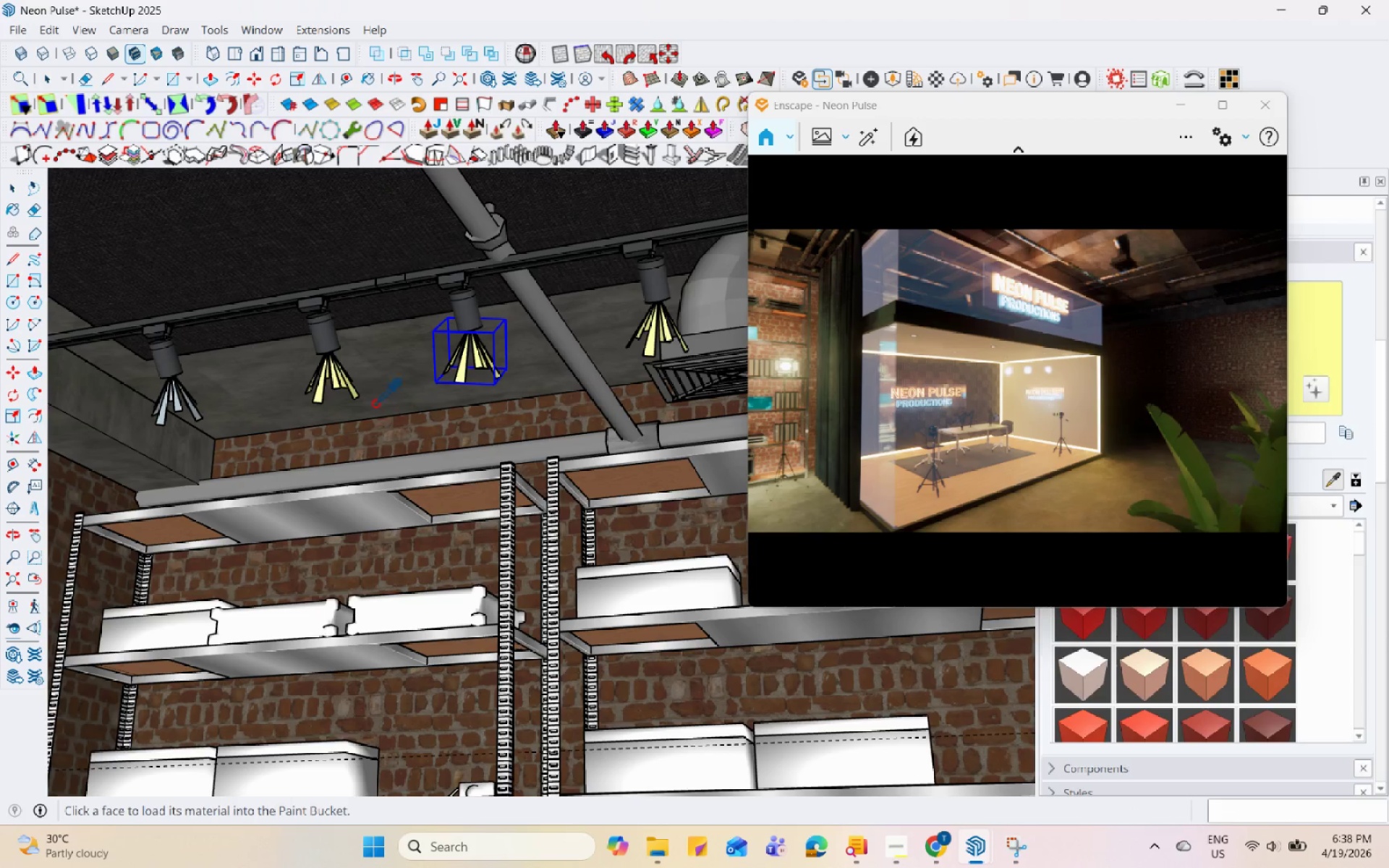 
left_click([349, 375])
 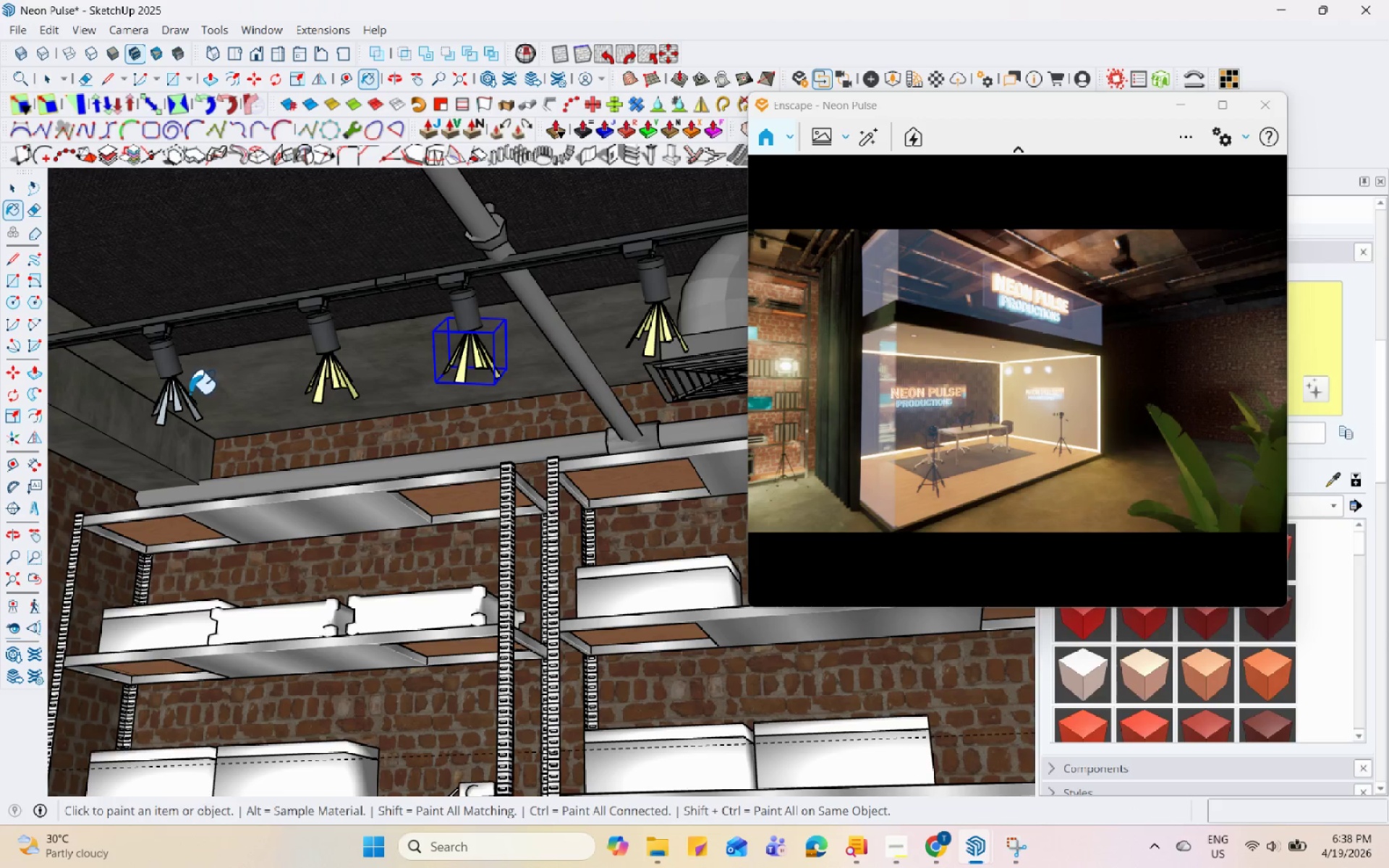 
left_click([184, 397])
 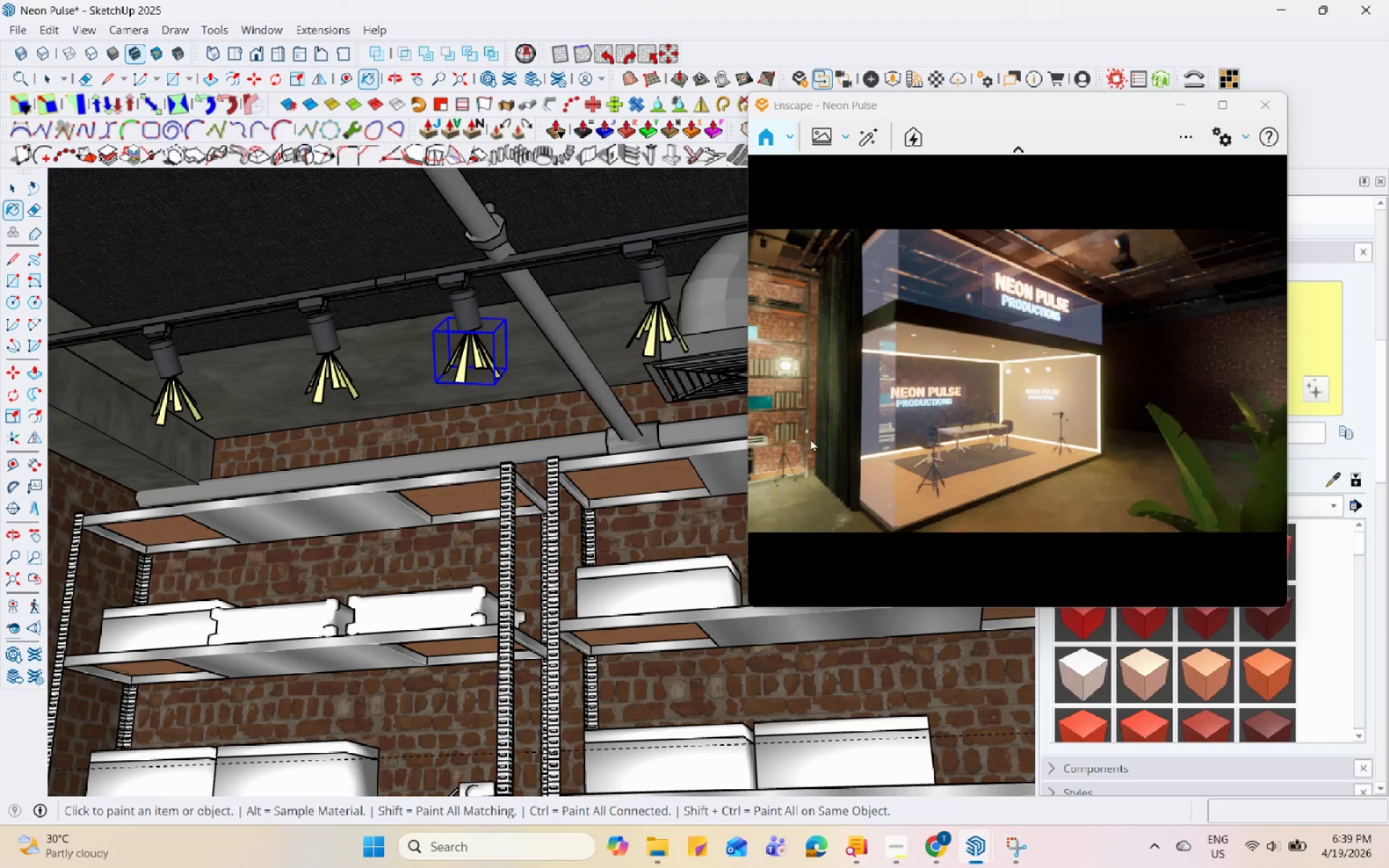 
left_click_drag(start_coordinate=[904, 443], to_coordinate=[977, 380])
 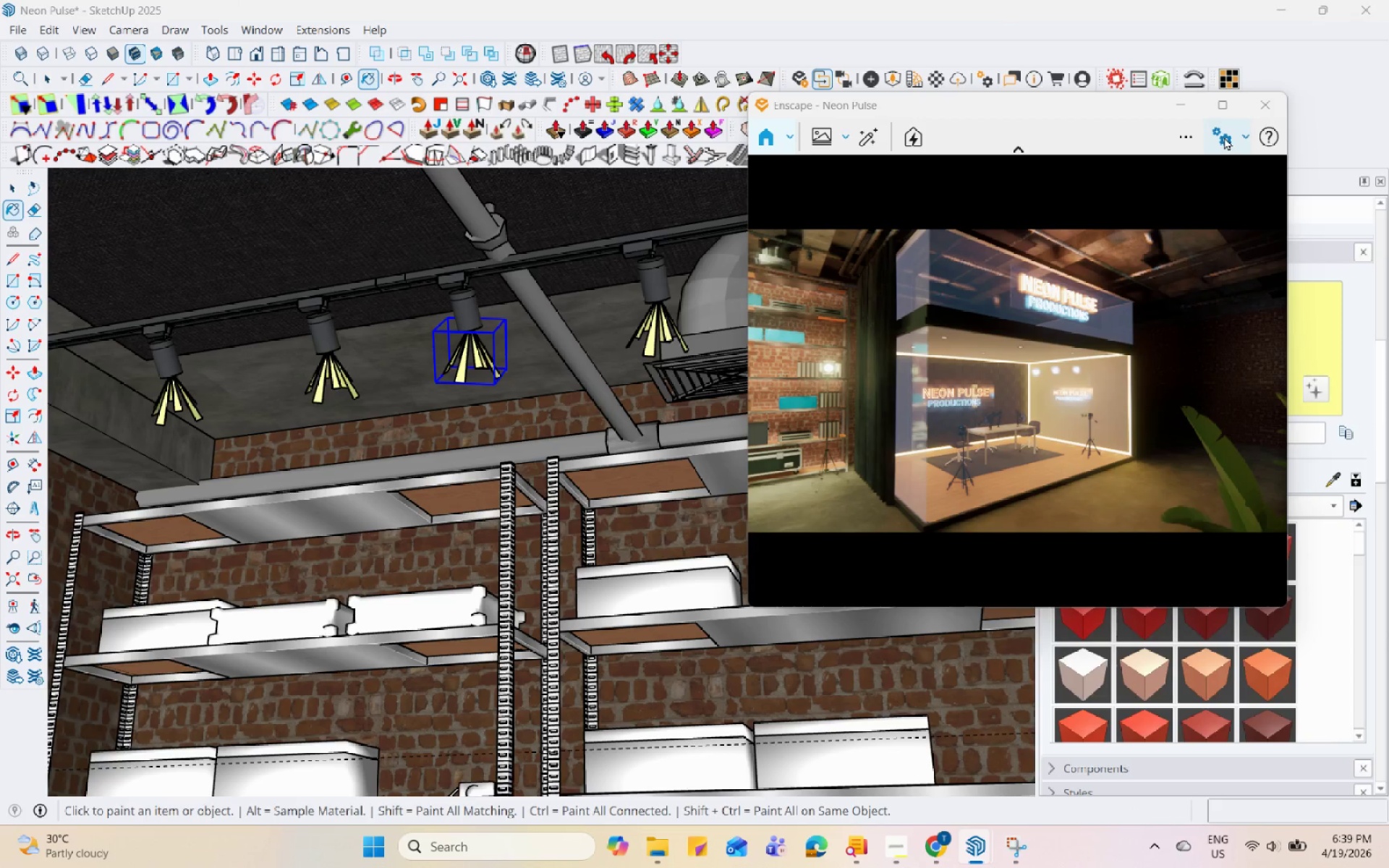 
left_click([1228, 132])
 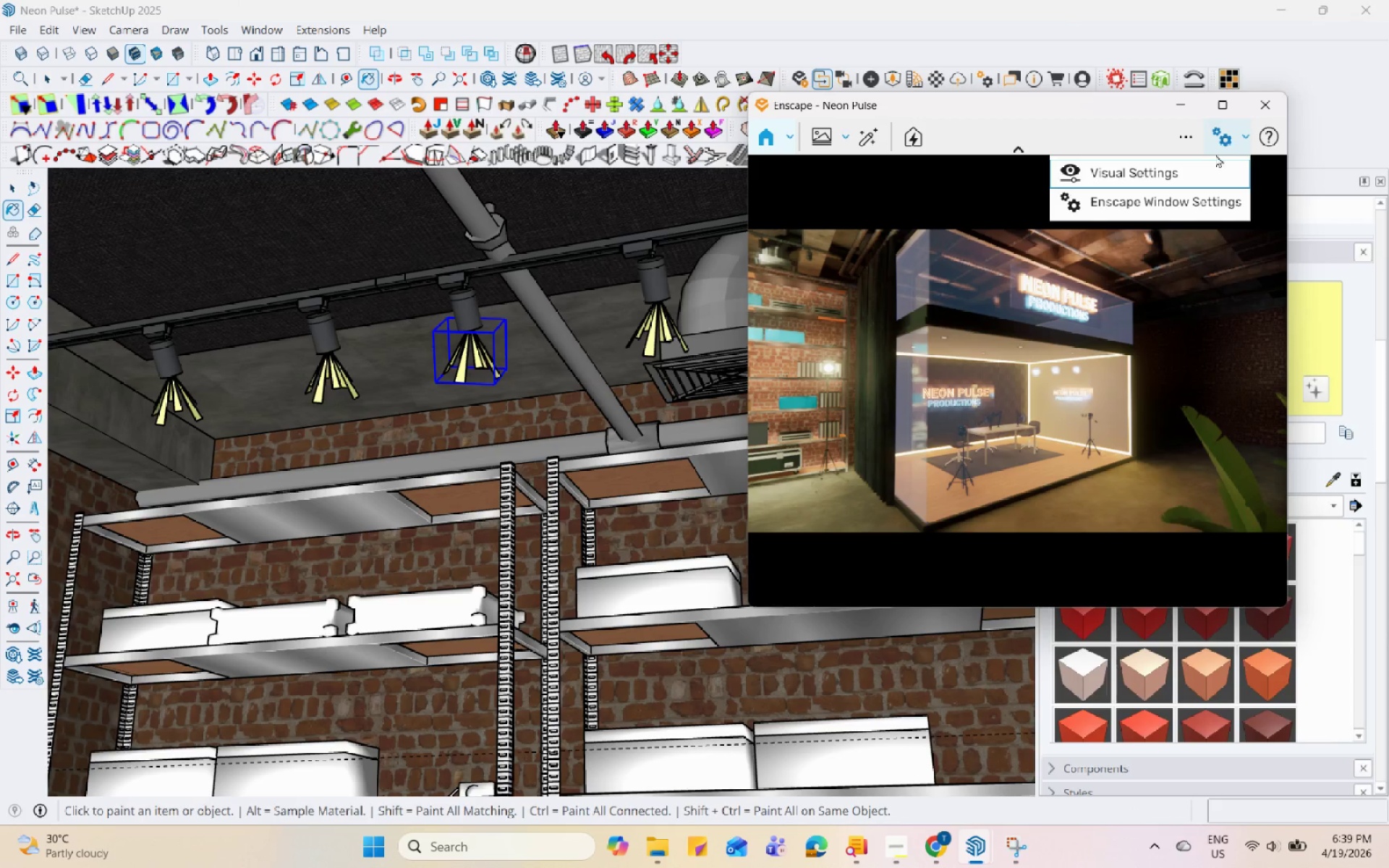 
left_click([1212, 162])
 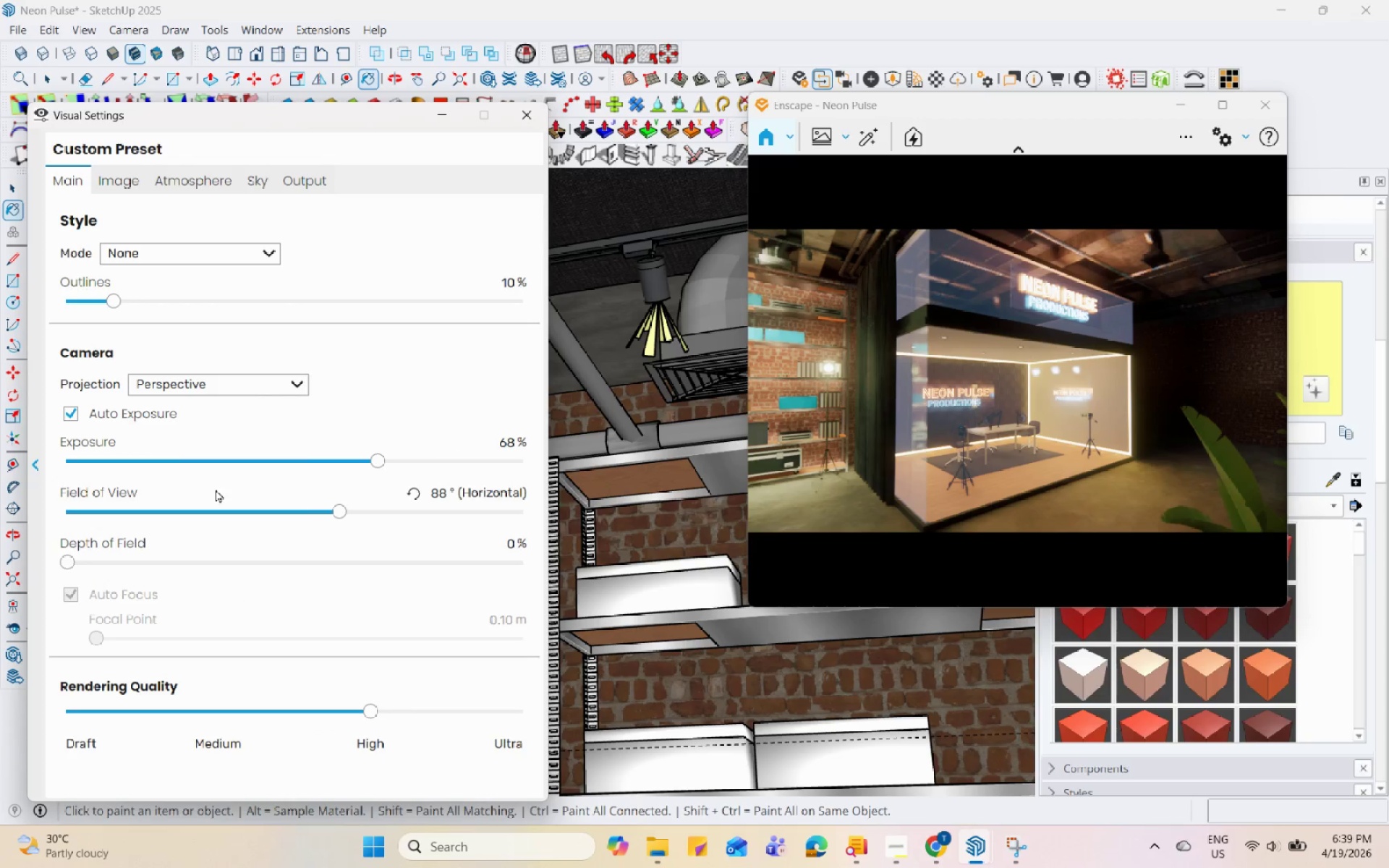 
left_click_drag(start_coordinate=[373, 462], to_coordinate=[304, 457])
 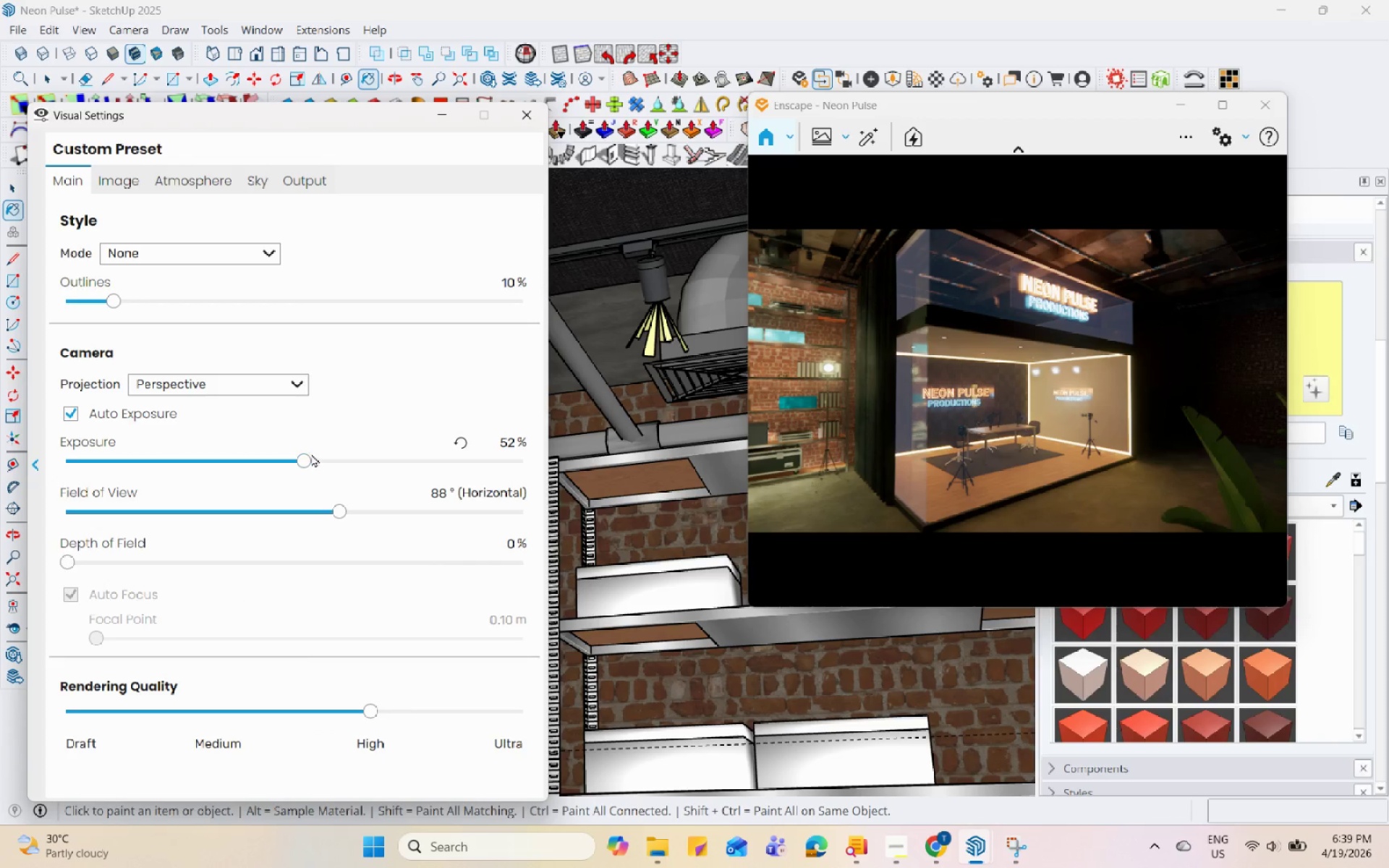 
left_click_drag(start_coordinate=[305, 456], to_coordinate=[299, 459])
 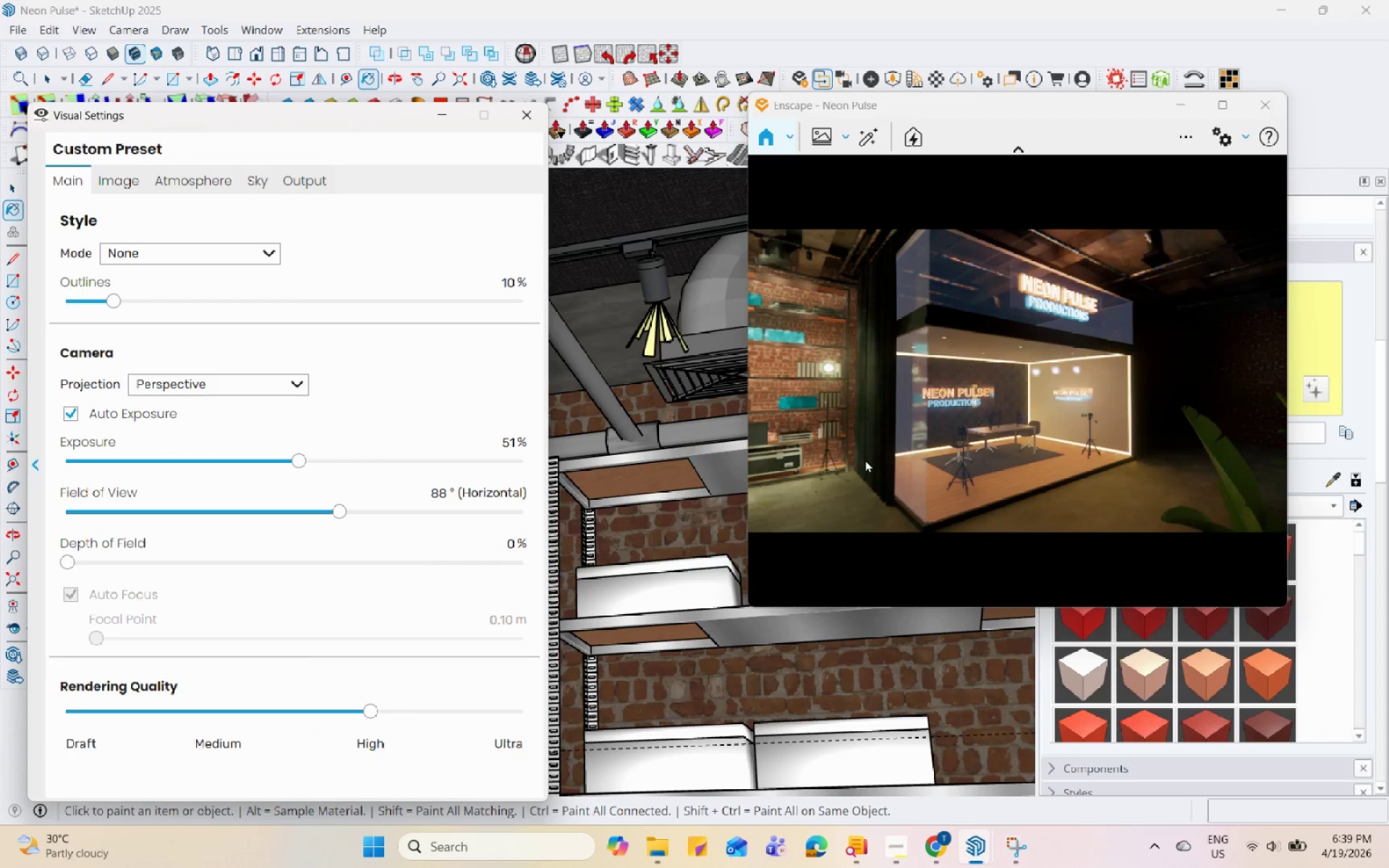 
left_click_drag(start_coordinate=[865, 459], to_coordinate=[1027, 376])
 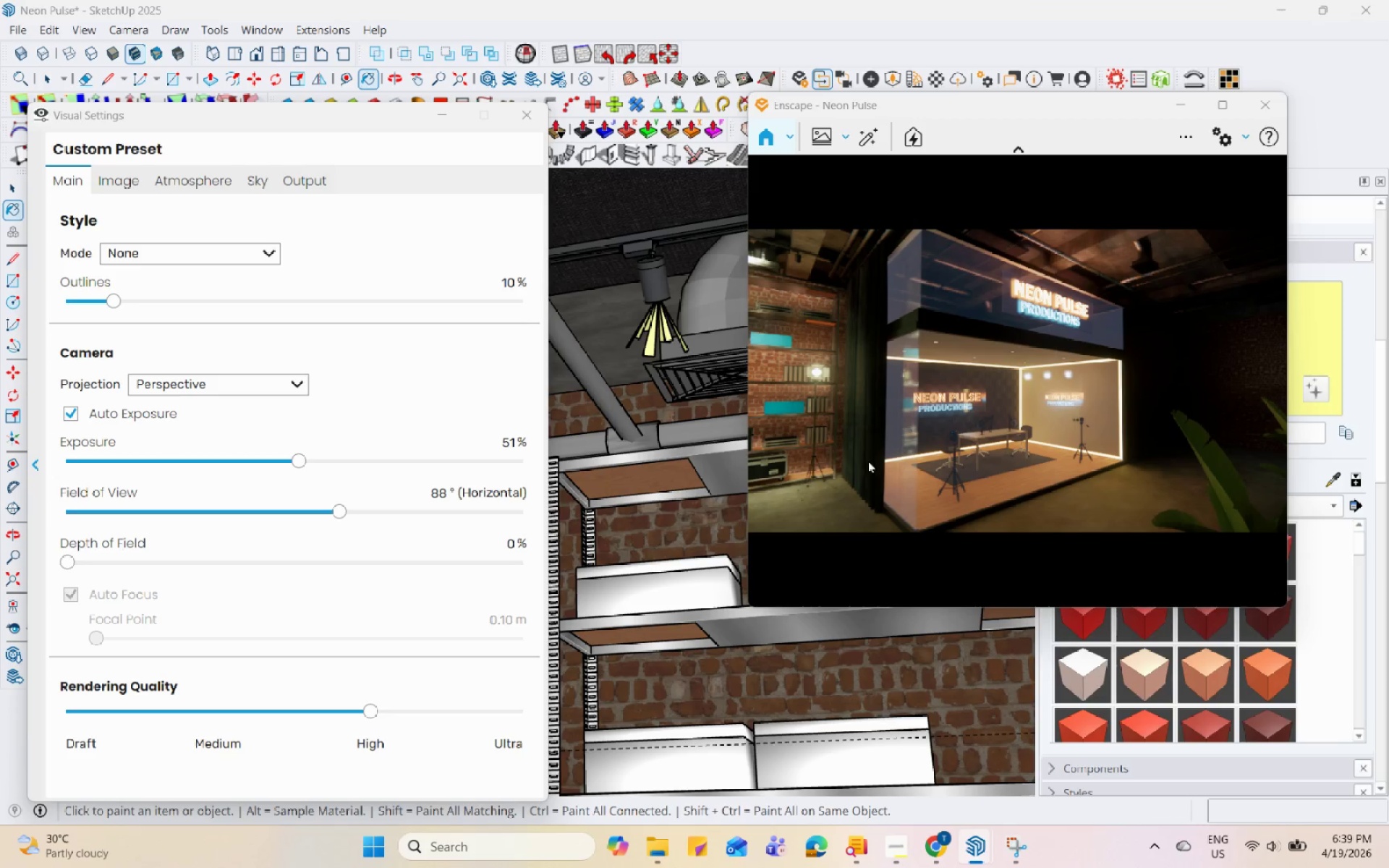 
scroll: coordinate [870, 461], scroll_direction: down, amount: 1.0
 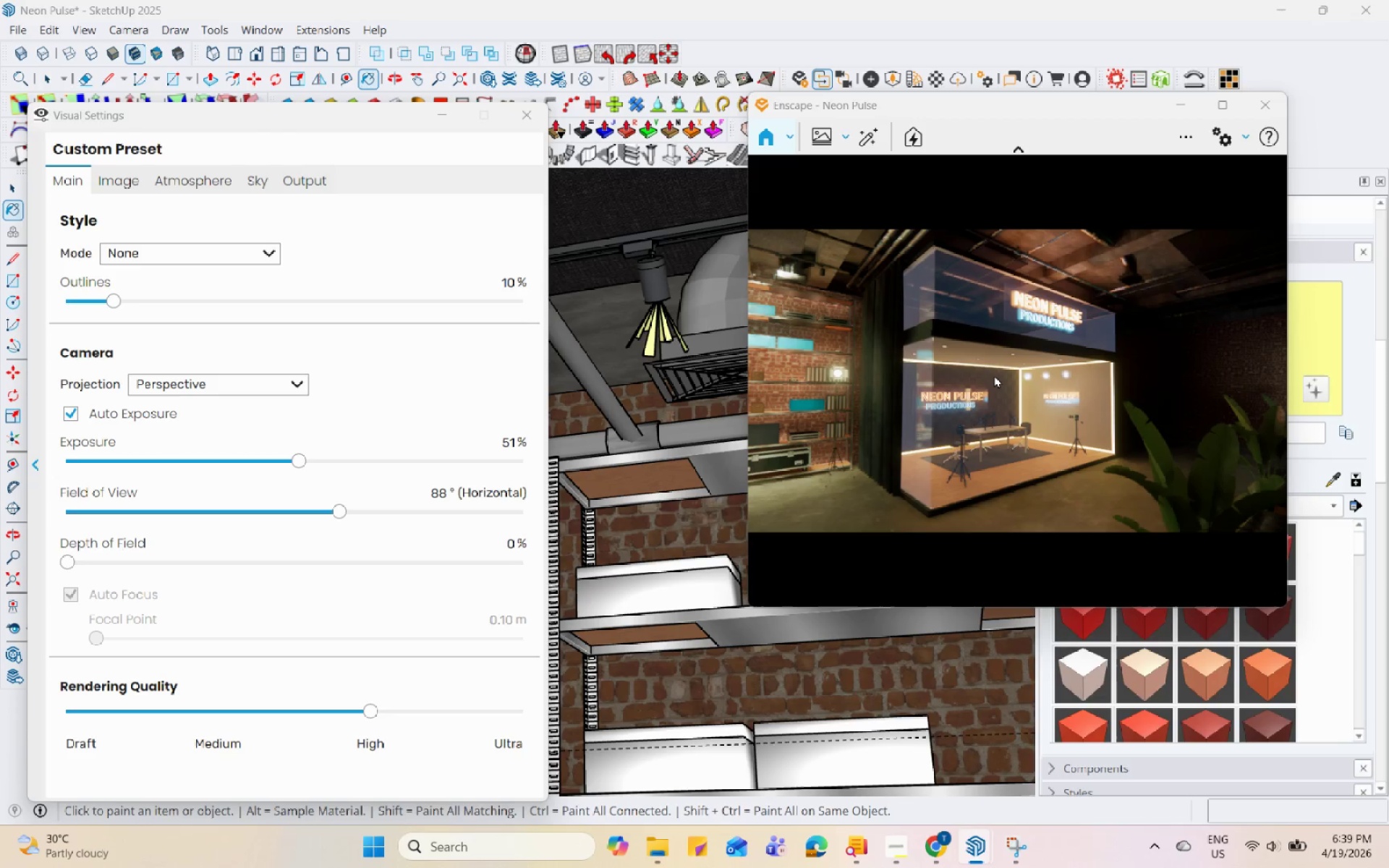 
scroll: coordinate [994, 375], scroll_direction: up, amount: 1.0
 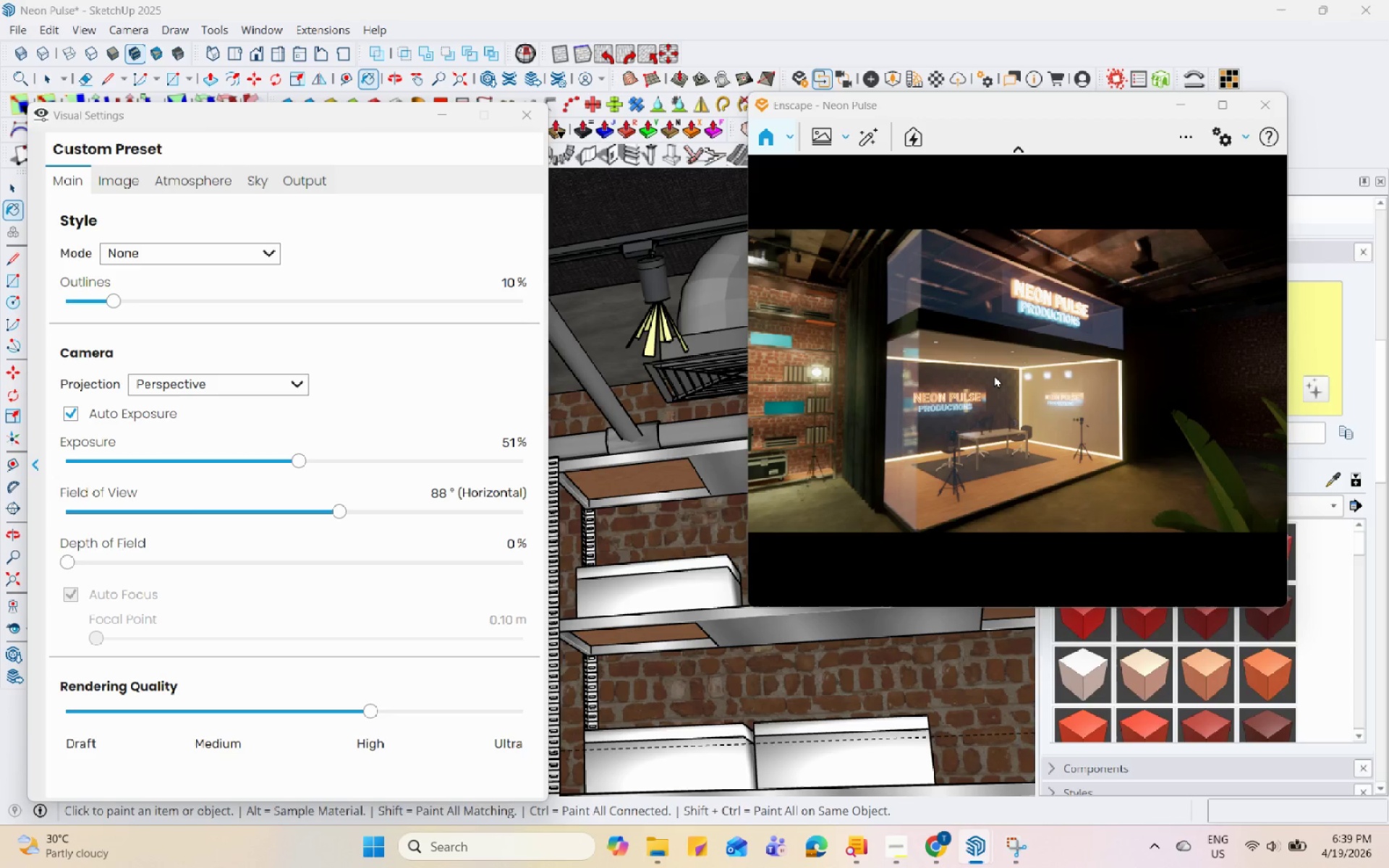 
wait(12.54)
 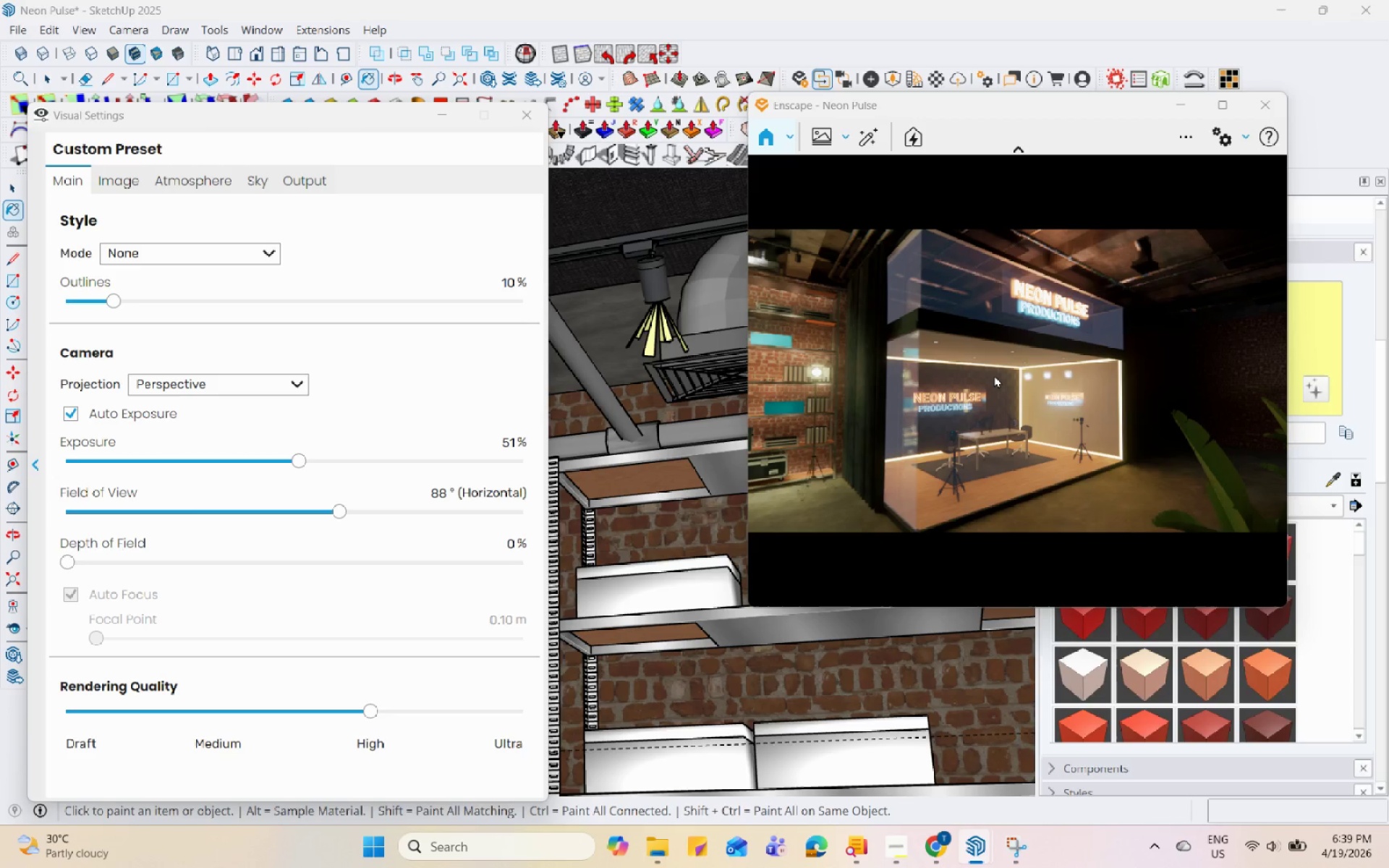 
left_click_drag(start_coordinate=[66, 557], to_coordinate=[115, 561])
 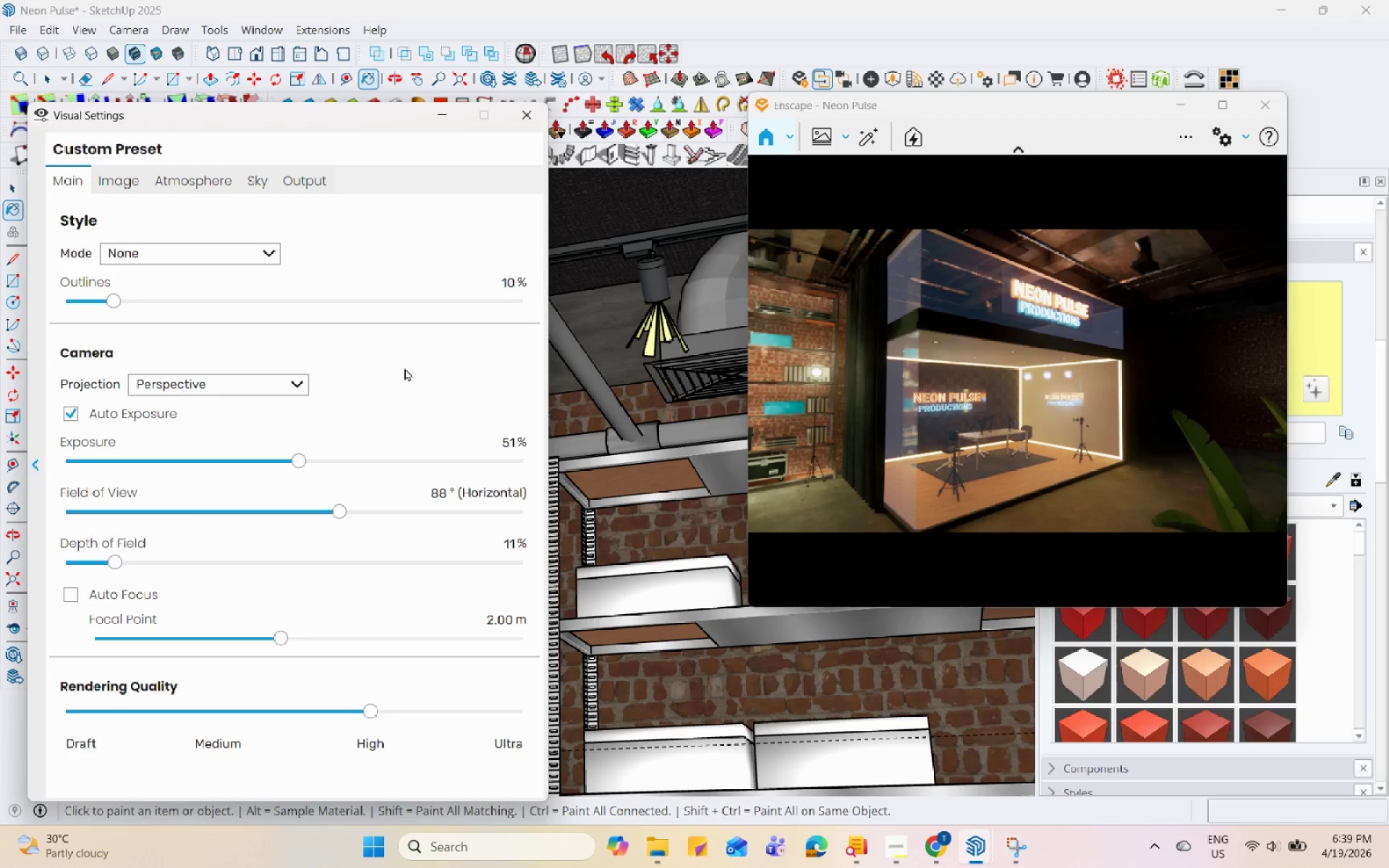 
wait(23.12)
 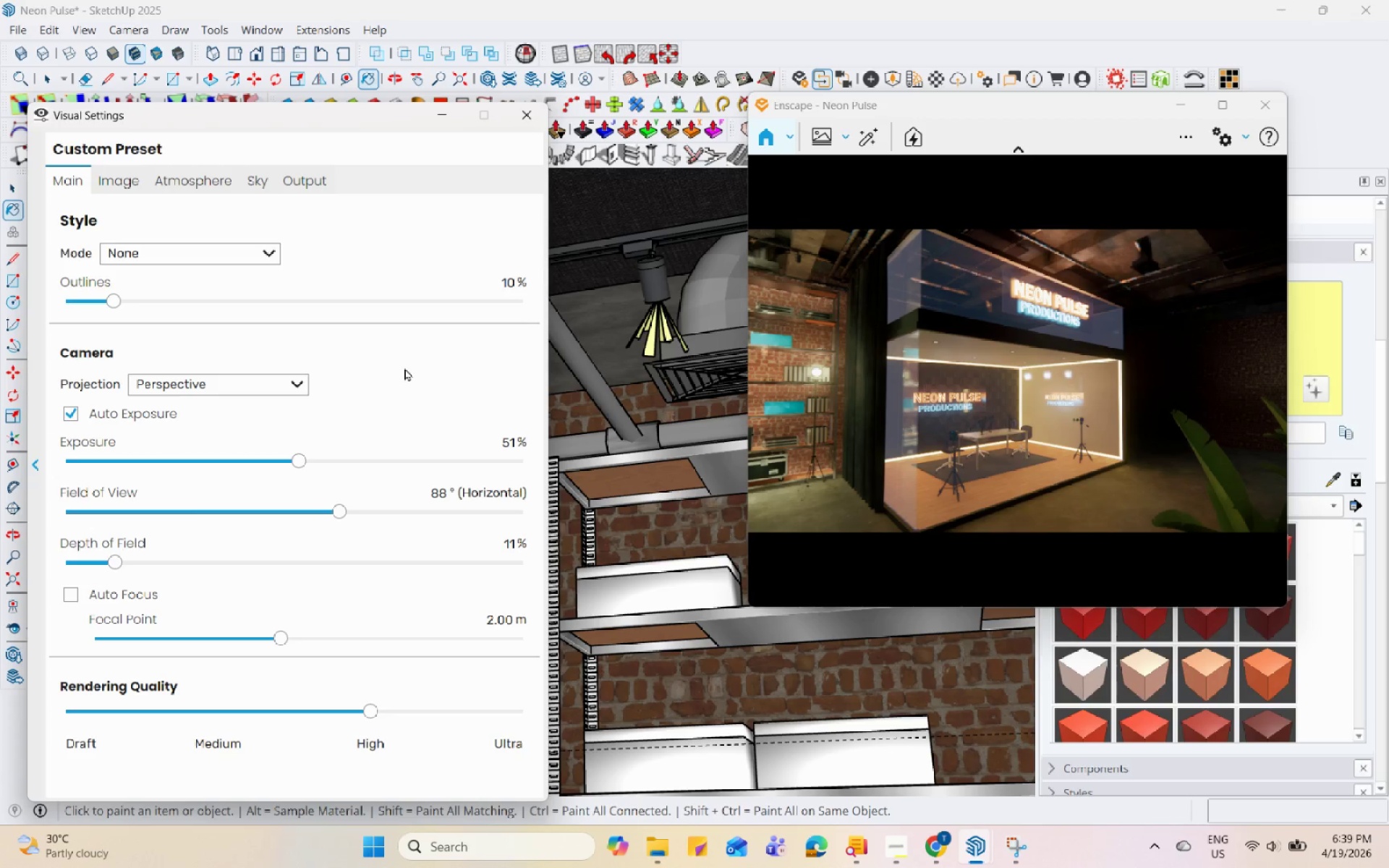 
left_click_drag(start_coordinate=[945, 370], to_coordinate=[1044, 398])
 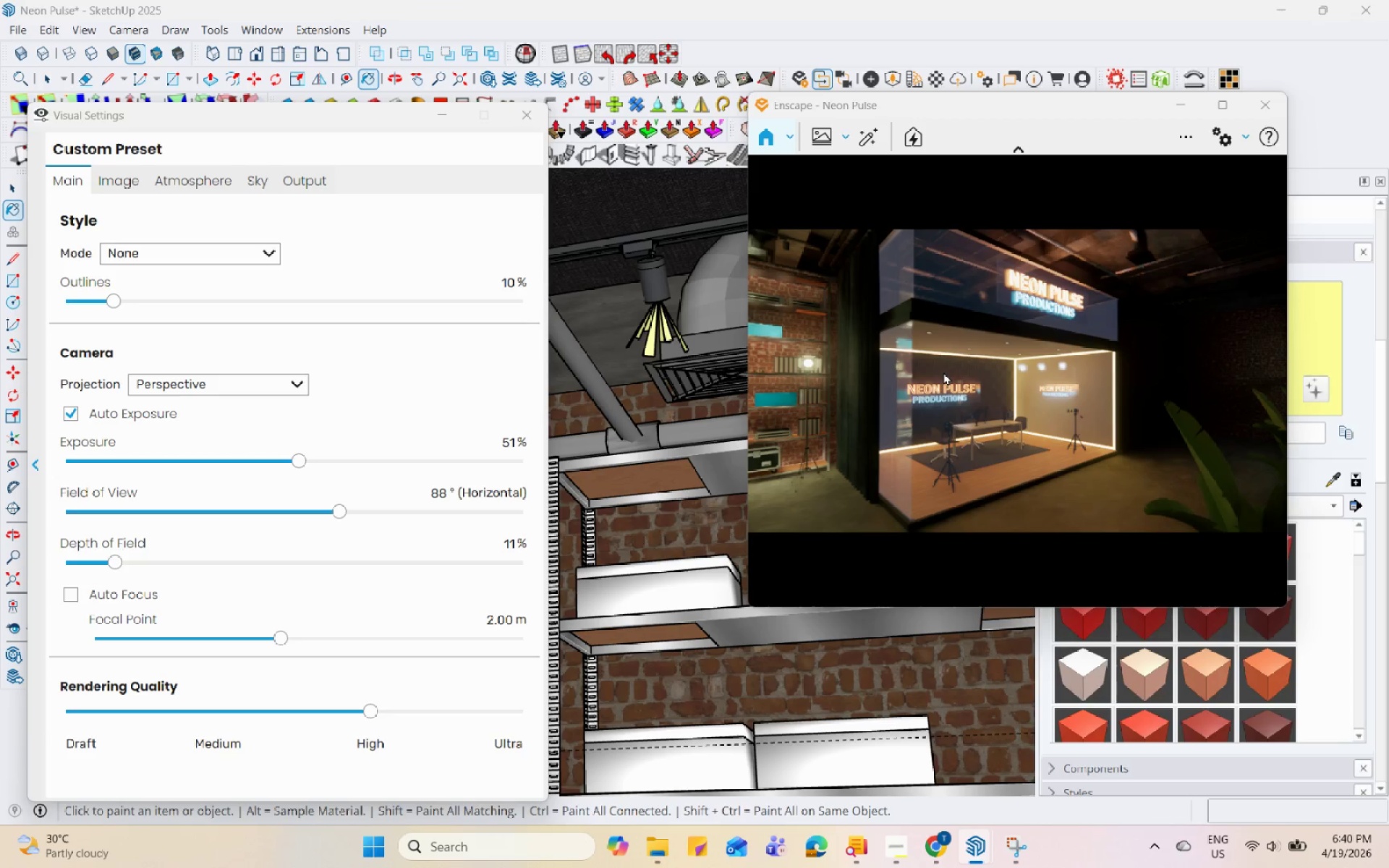 
scroll: coordinate [943, 372], scroll_direction: down, amount: 1.0
 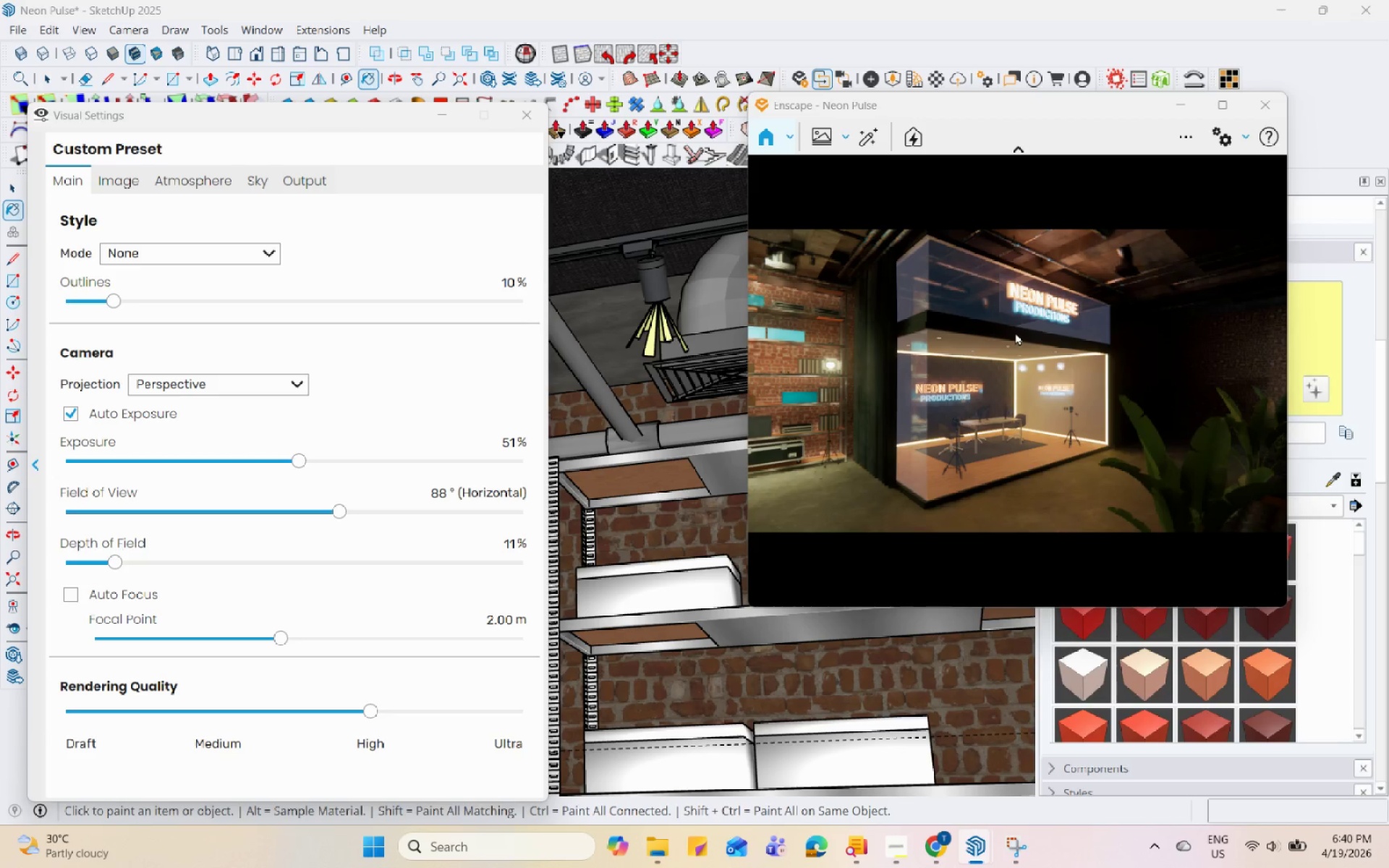 
scroll: coordinate [1015, 331], scroll_direction: up, amount: 1.0
 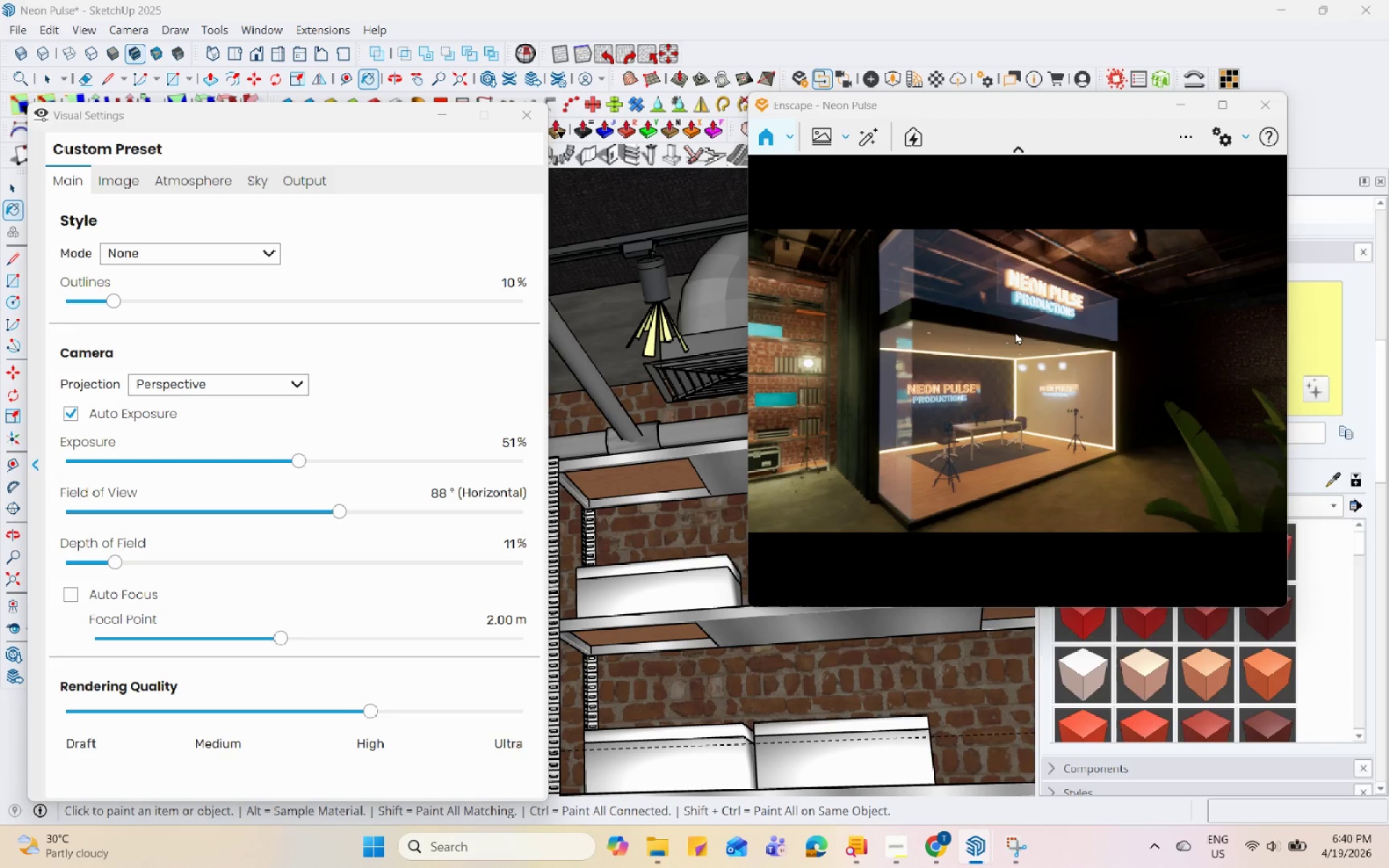 
scroll: coordinate [1015, 331], scroll_direction: down, amount: 1.0
 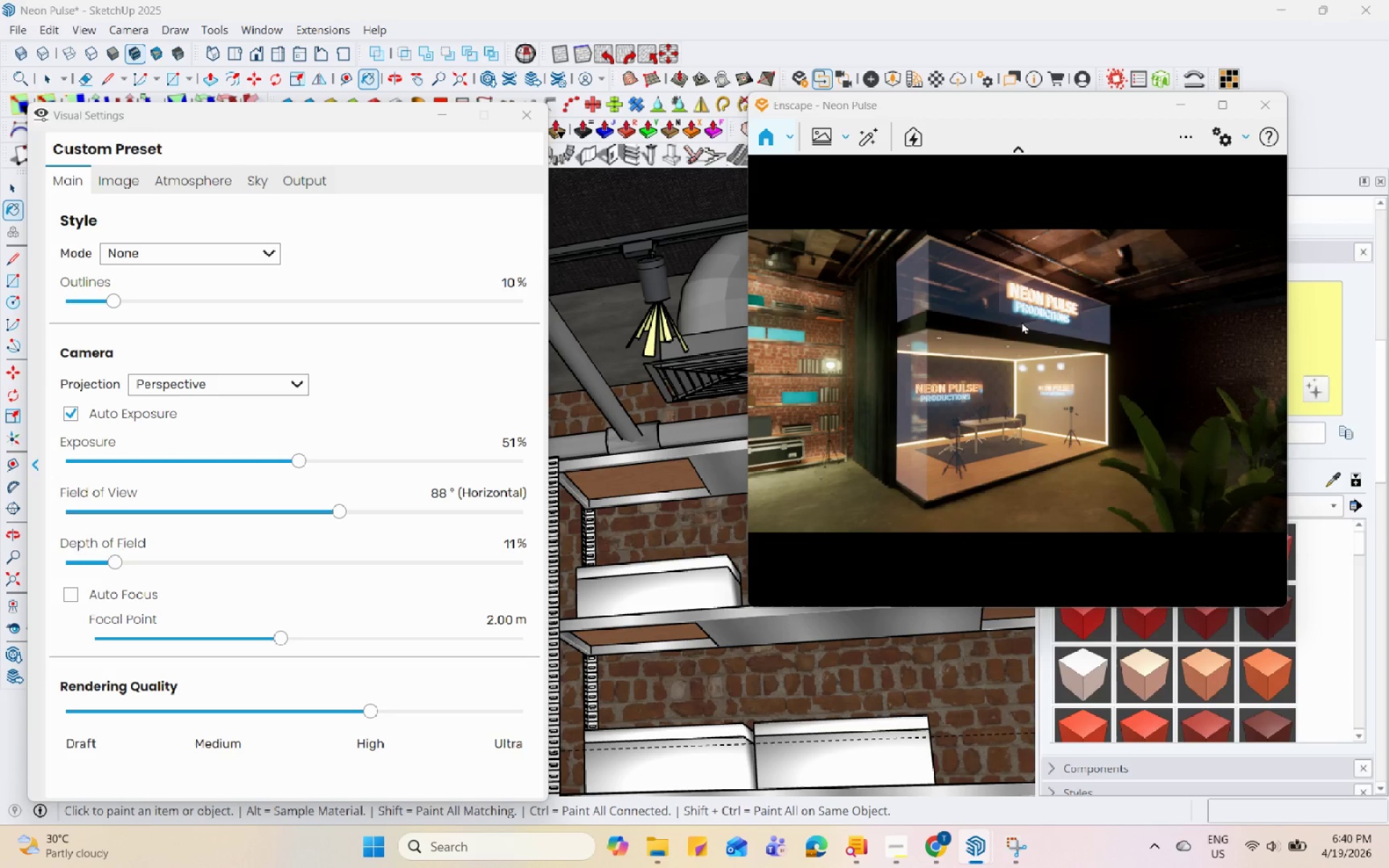 
scroll: coordinate [1045, 268], scroll_direction: up, amount: 1.0
 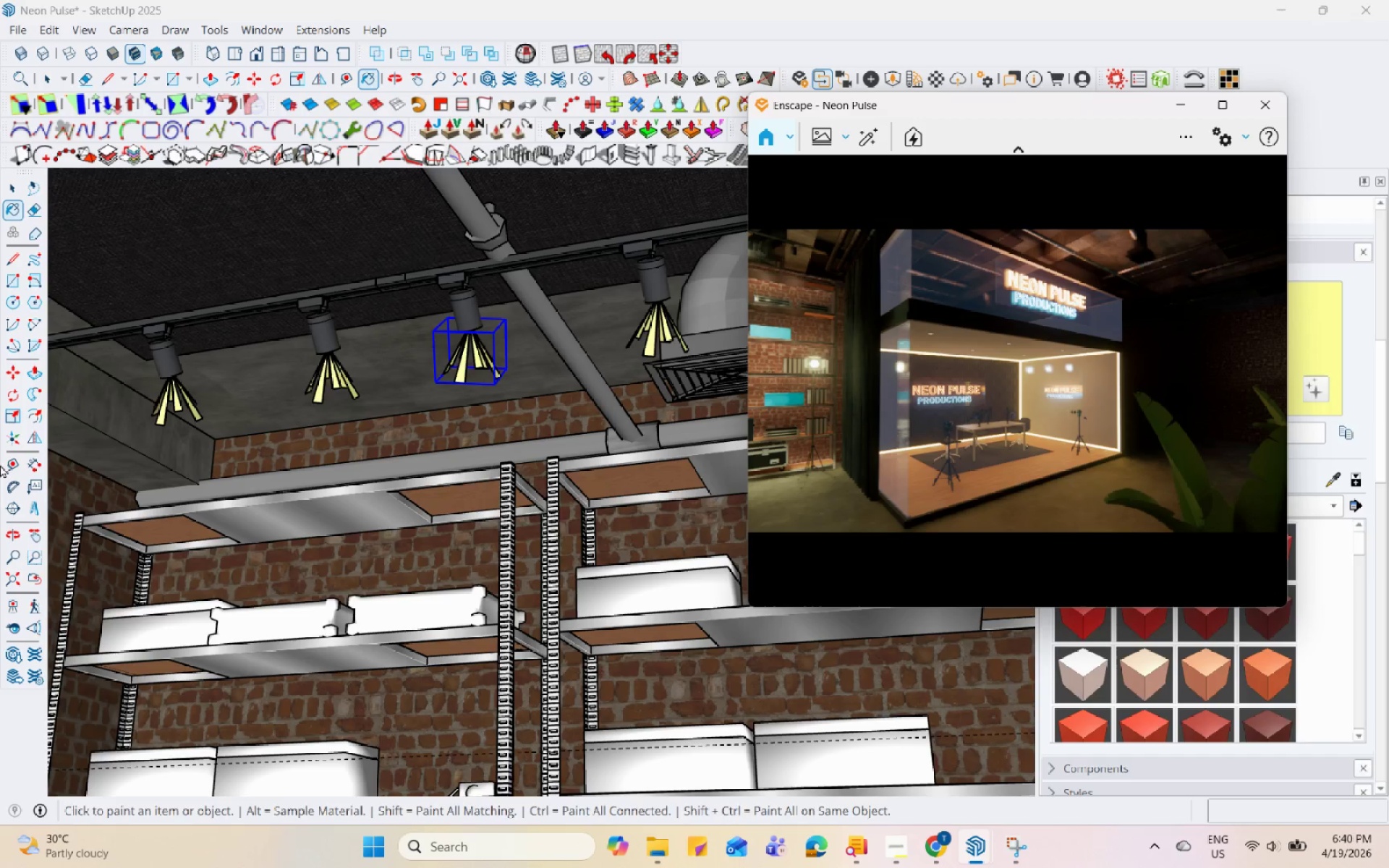 
left_click_drag(start_coordinate=[349, 547], to_coordinate=[779, 788])
 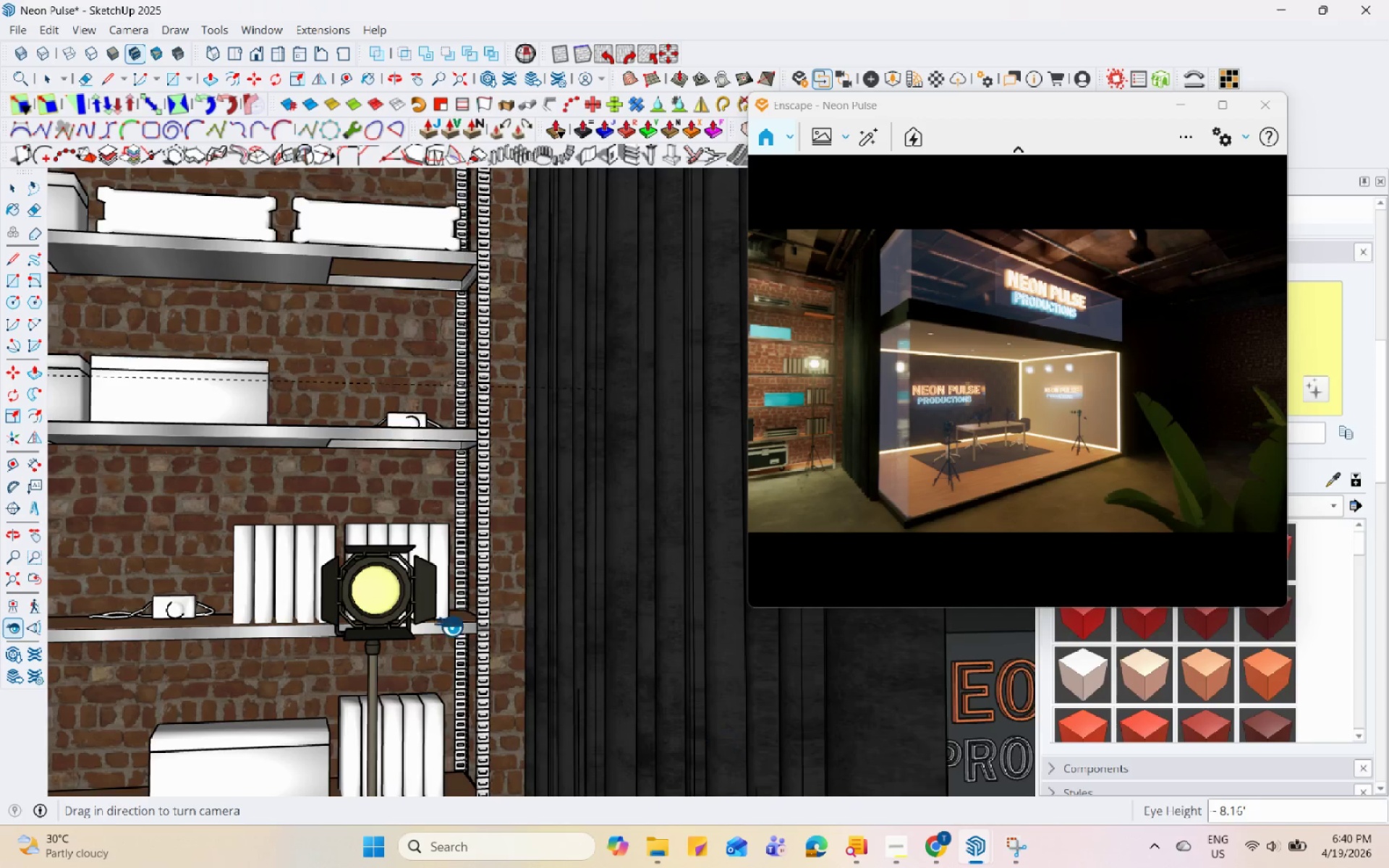 
left_click_drag(start_coordinate=[439, 624], to_coordinate=[676, 664])
 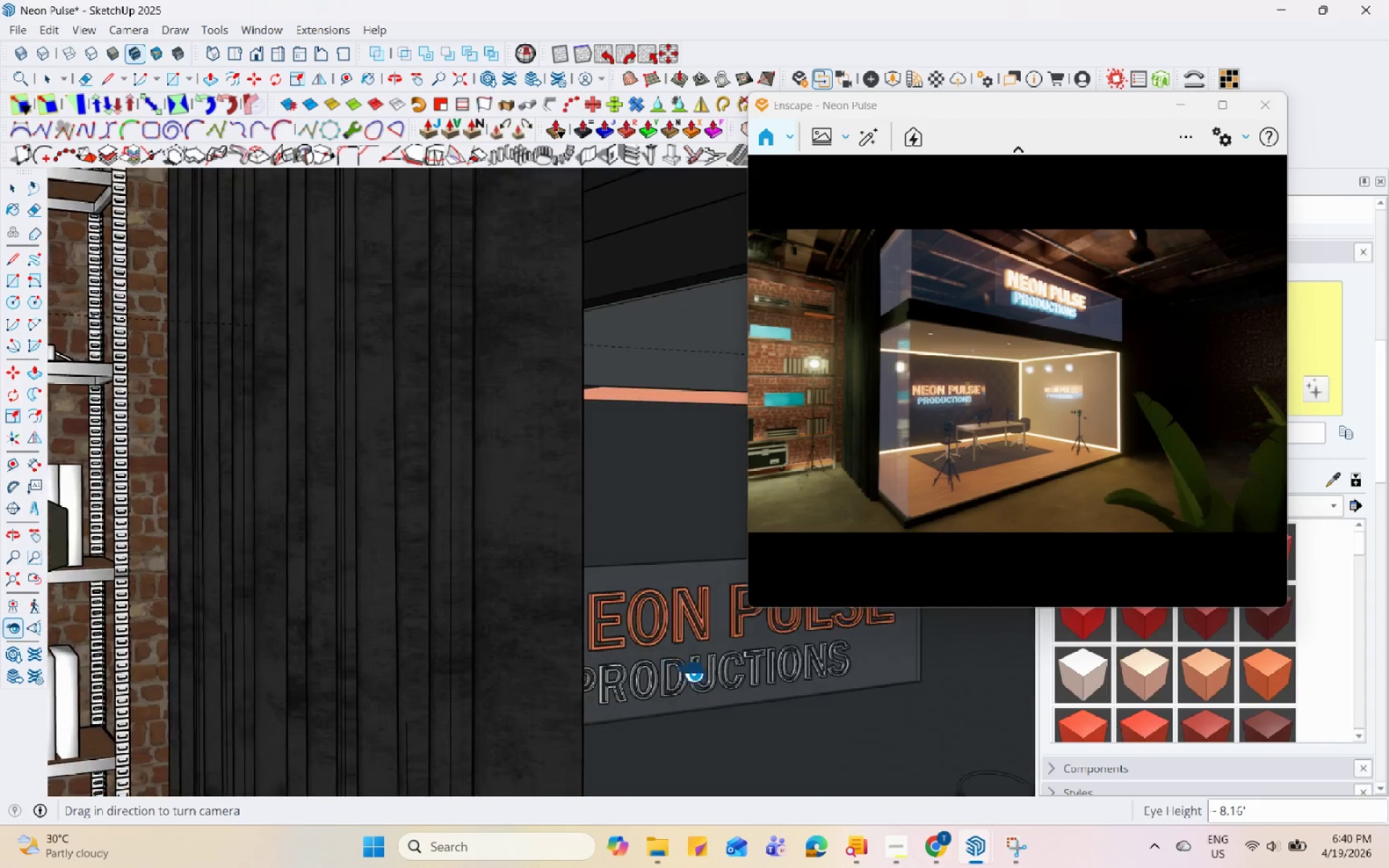 
left_click_drag(start_coordinate=[371, 641], to_coordinate=[676, 659])
 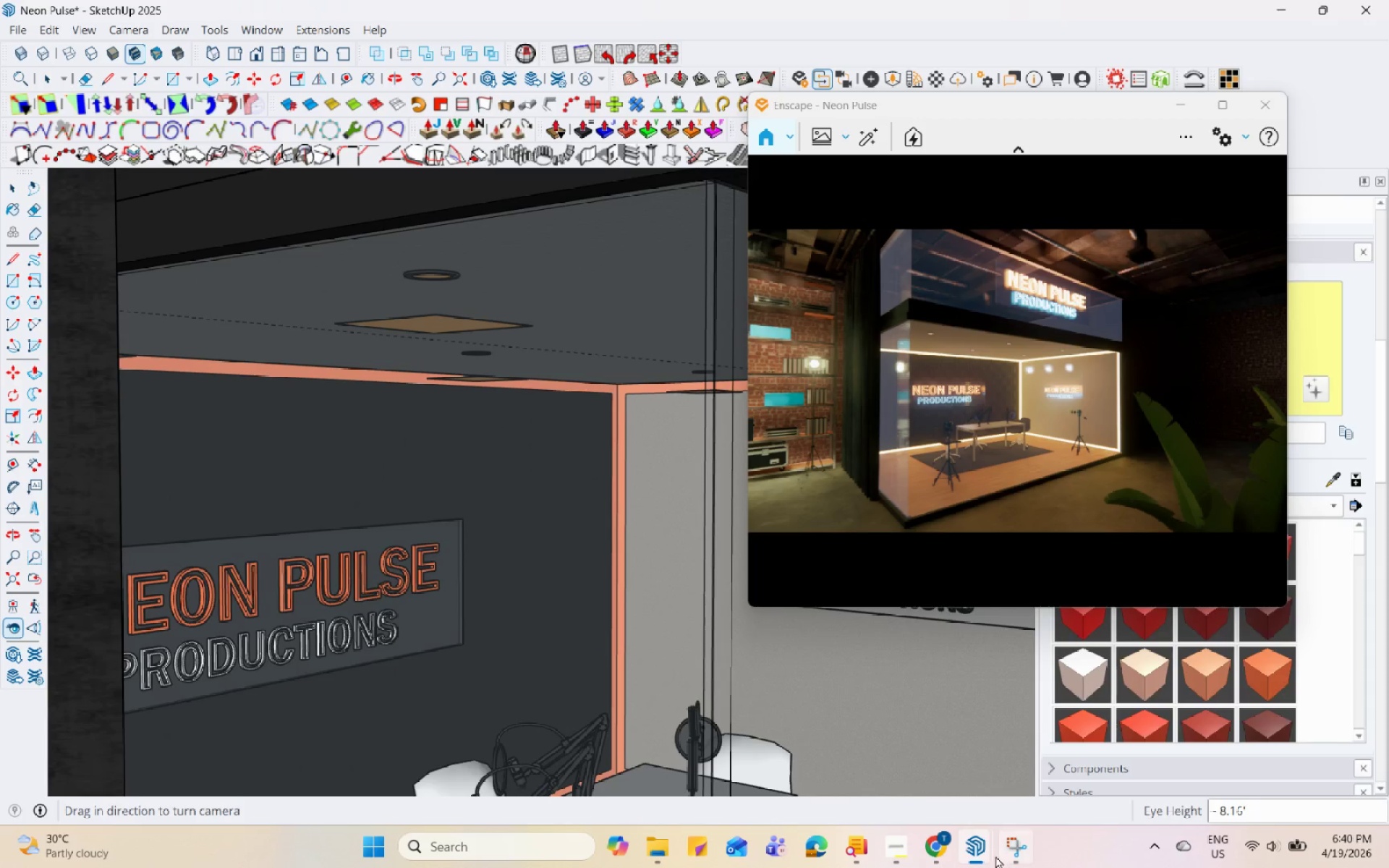 
left_click([1003, 848])
 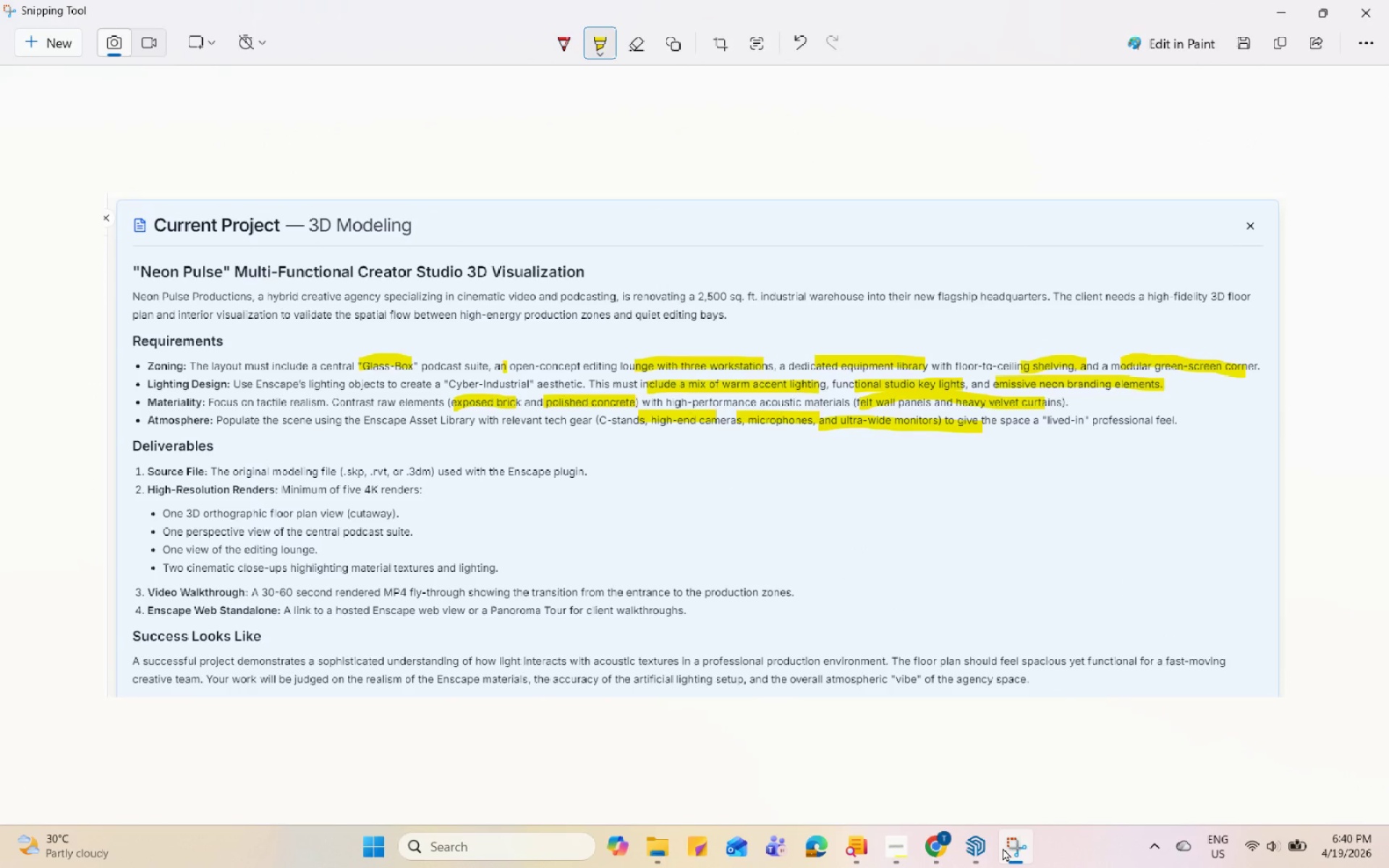 
left_click([1003, 848])
 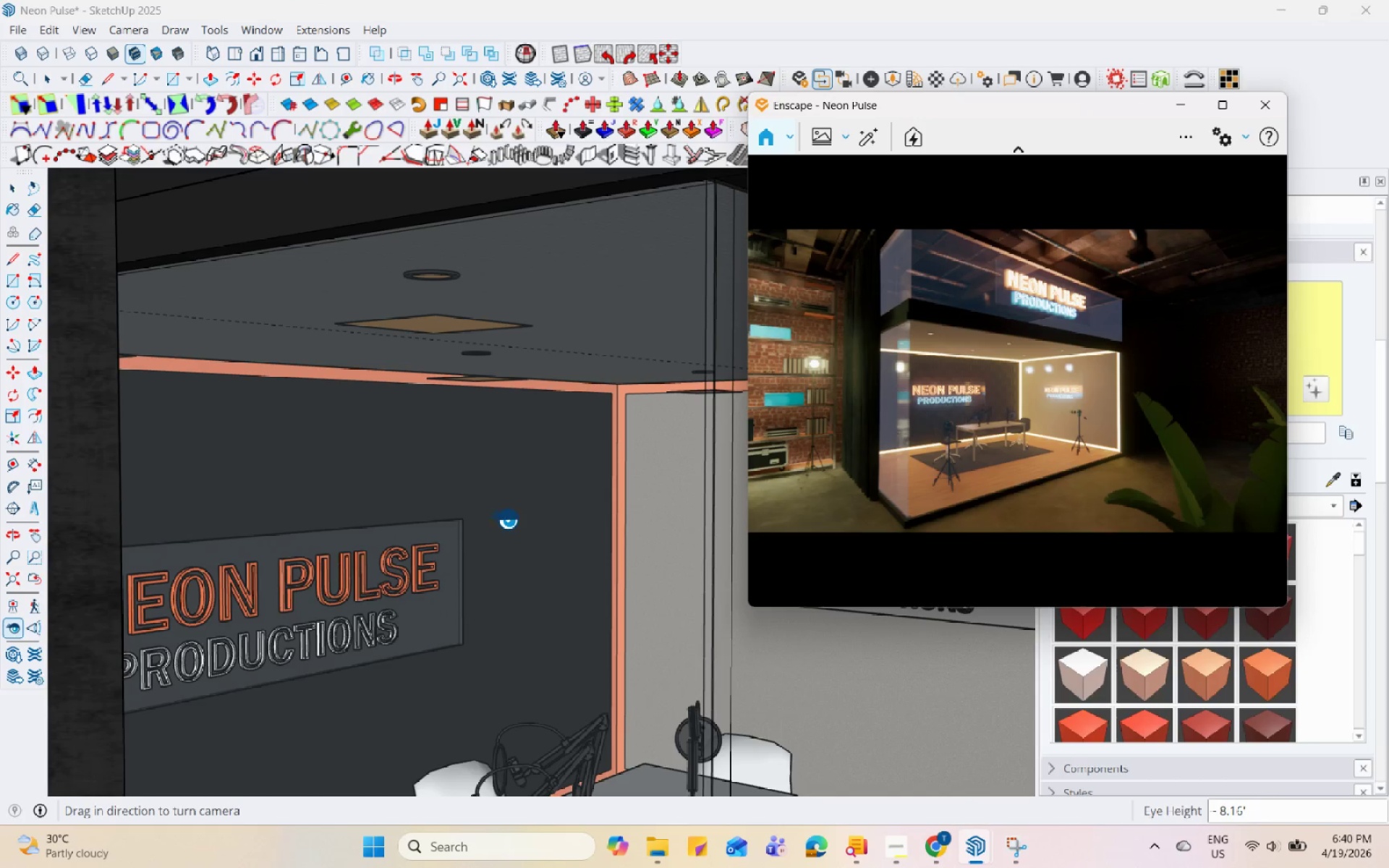 
scroll: coordinate [445, 424], scroll_direction: up, amount: 8.0
 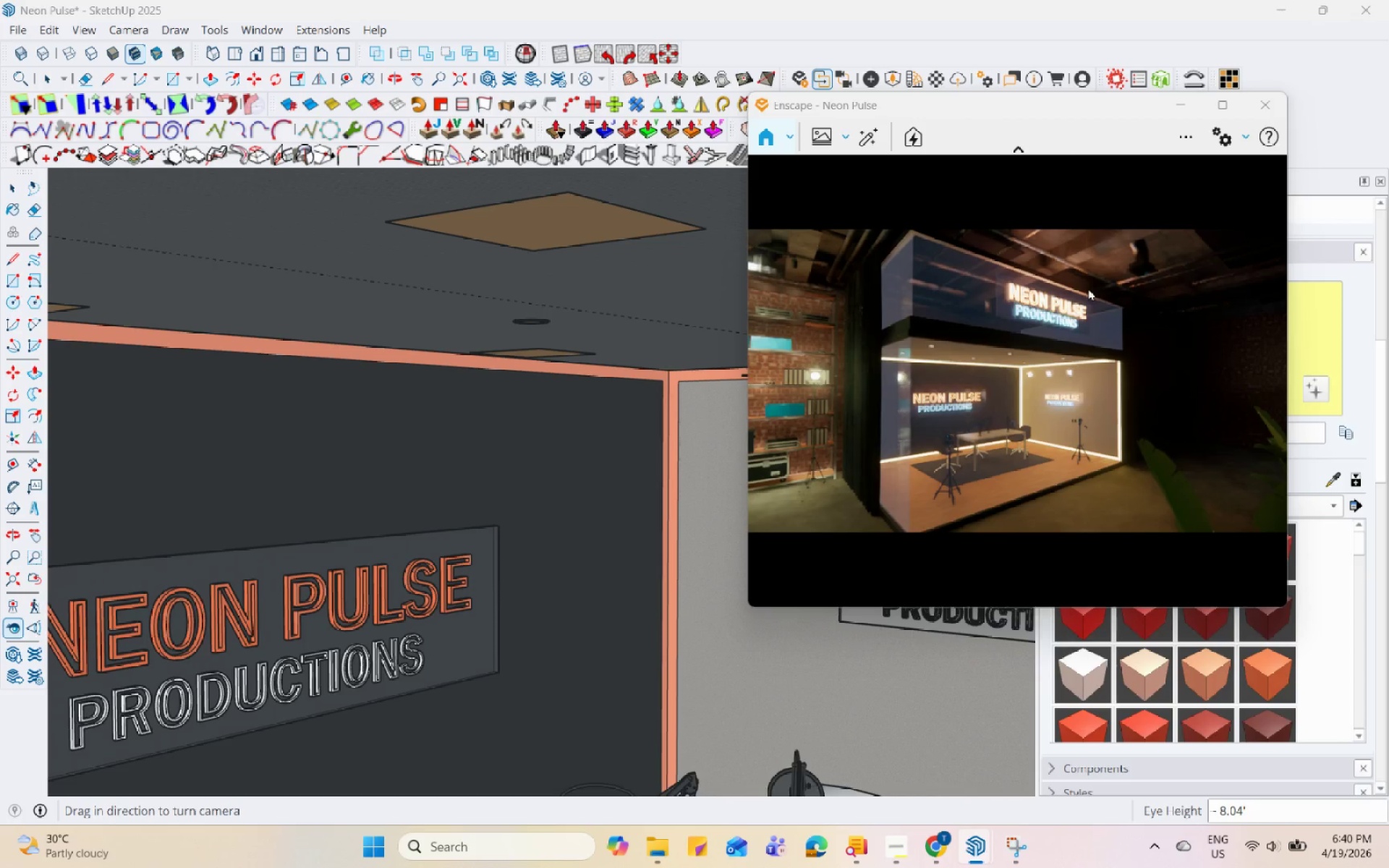 
scroll: coordinate [1050, 318], scroll_direction: down, amount: 1.0
 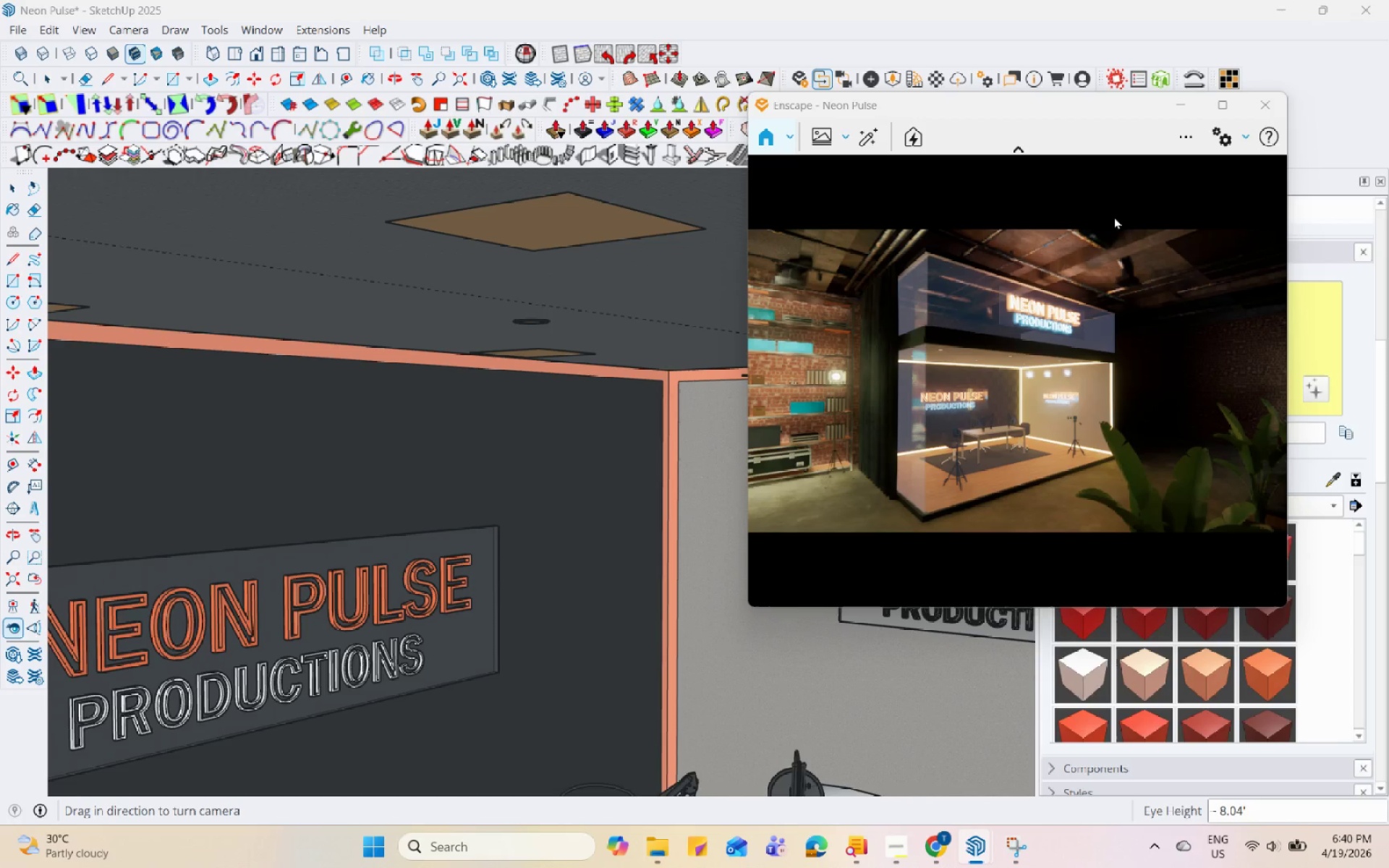 
left_click([1211, 127])
 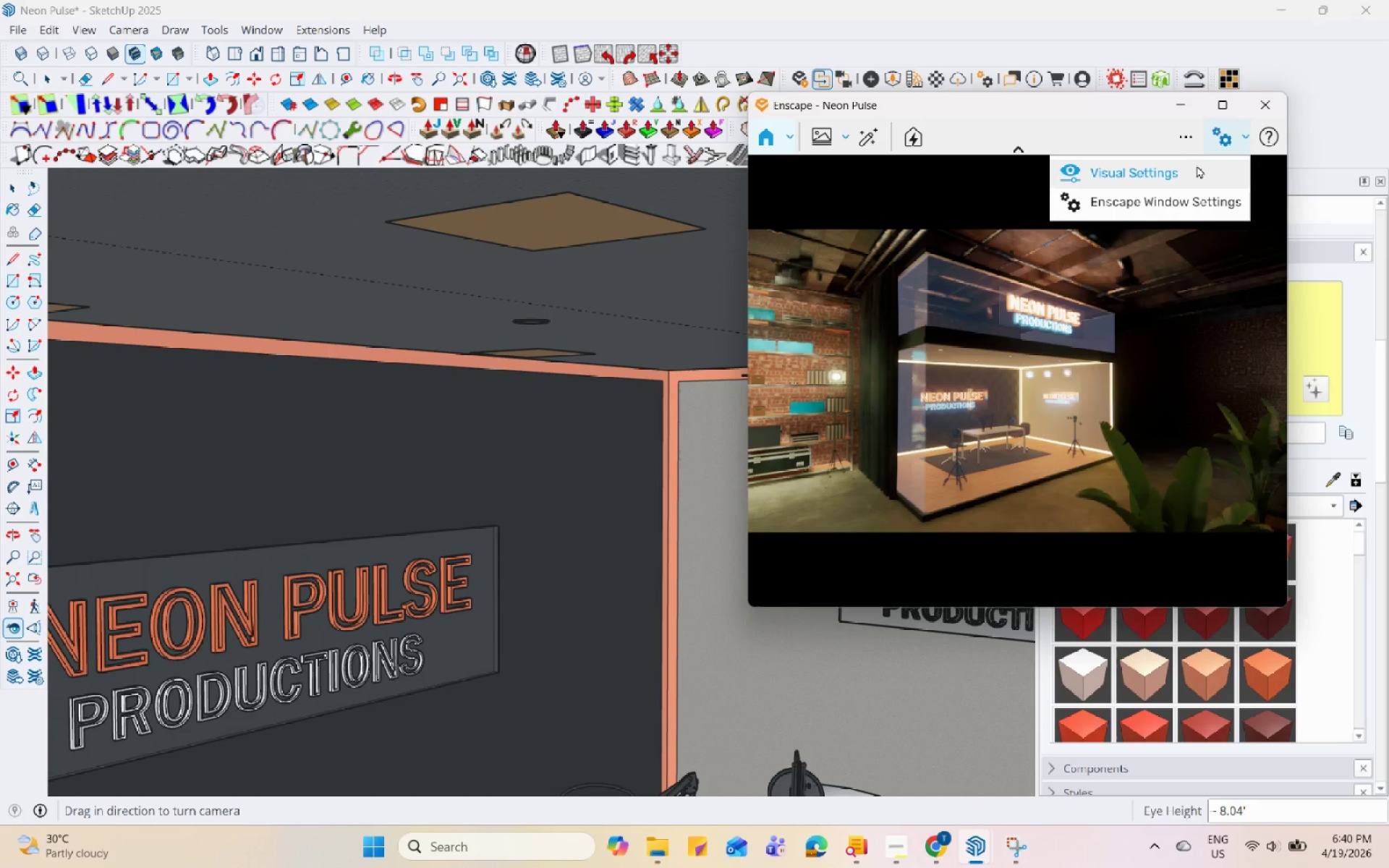 
left_click_drag(start_coordinate=[1196, 173], to_coordinate=[1192, 174])
 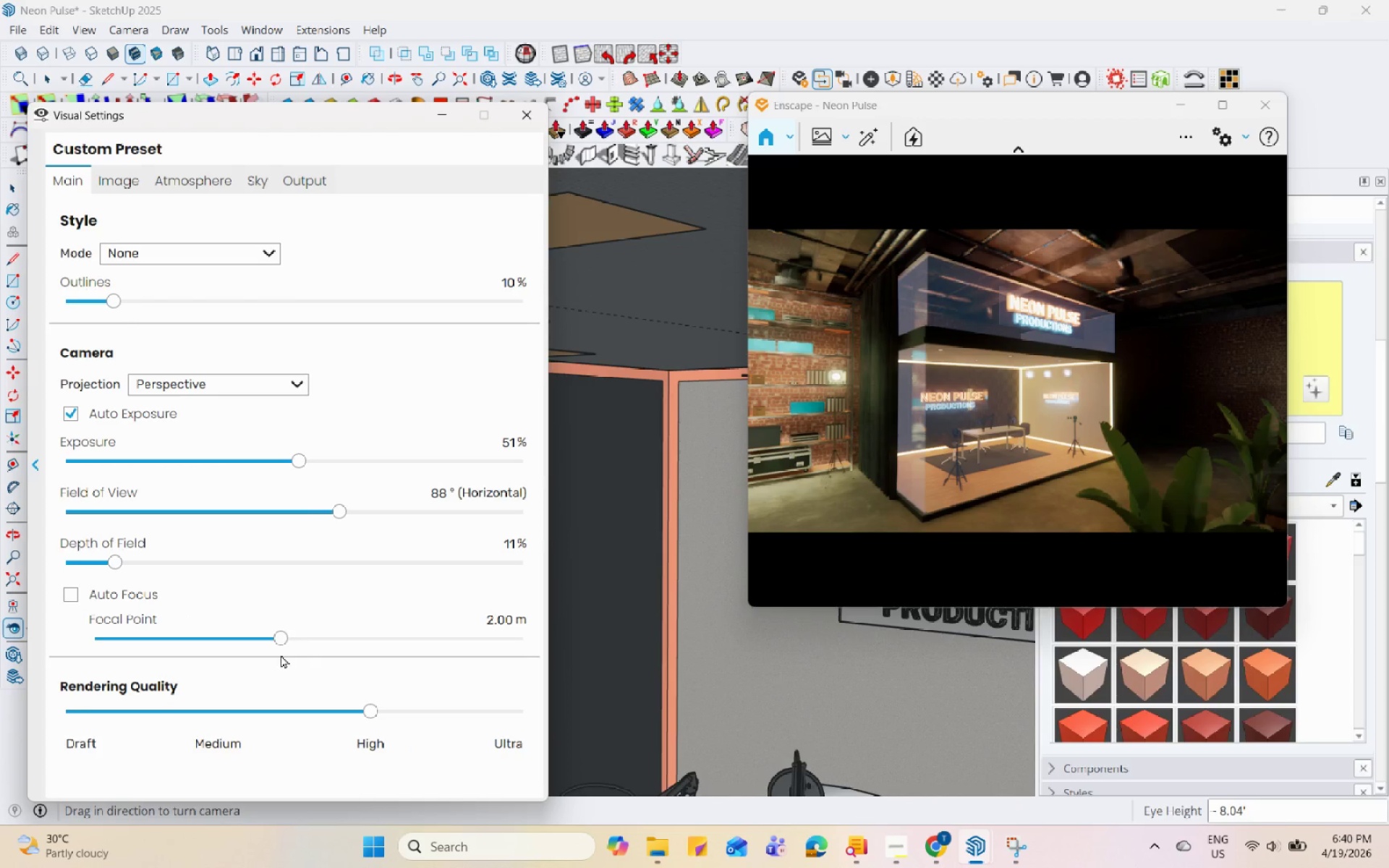 
left_click_drag(start_coordinate=[274, 639], to_coordinate=[336, 644])
 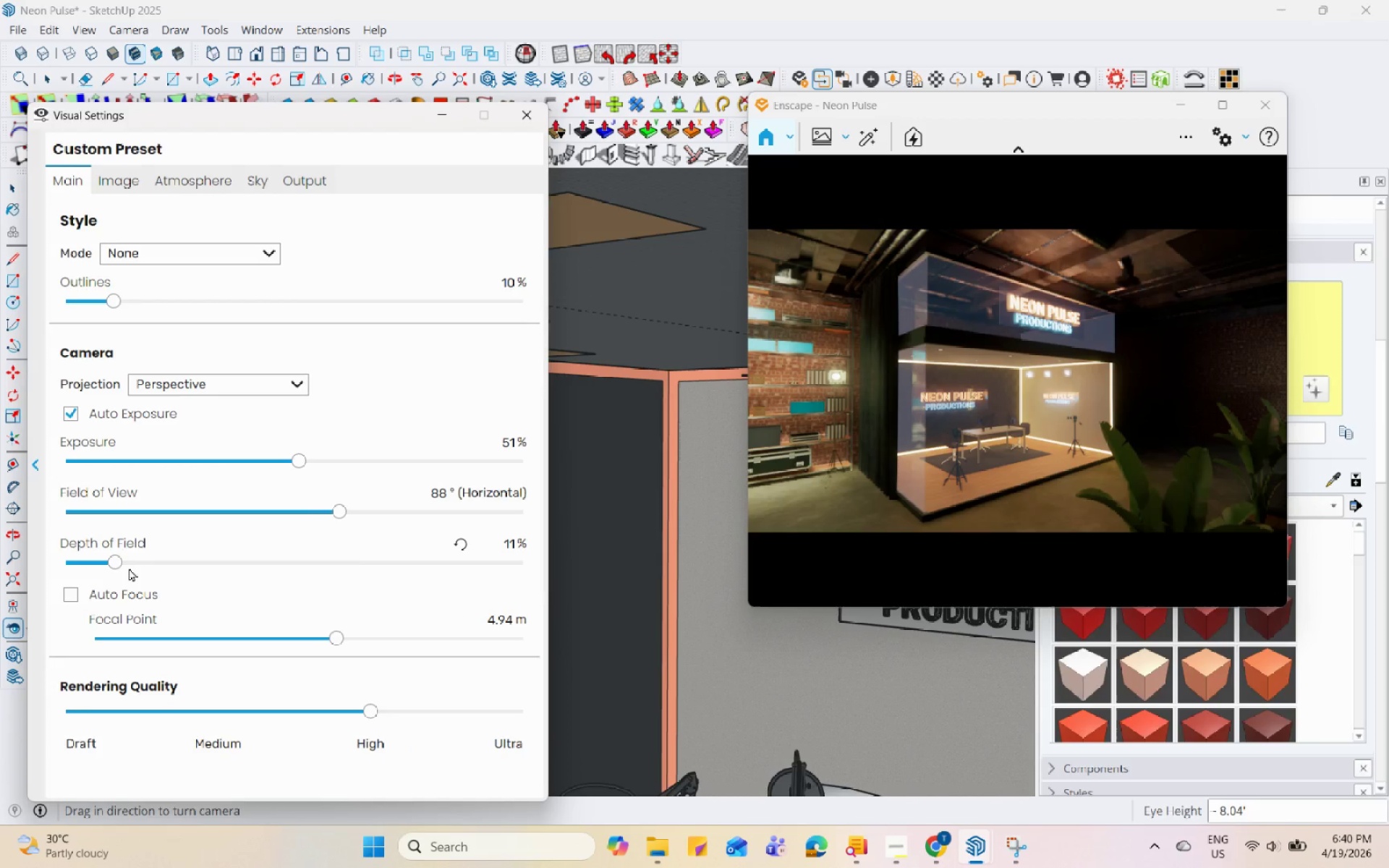 
left_click([131, 561])
 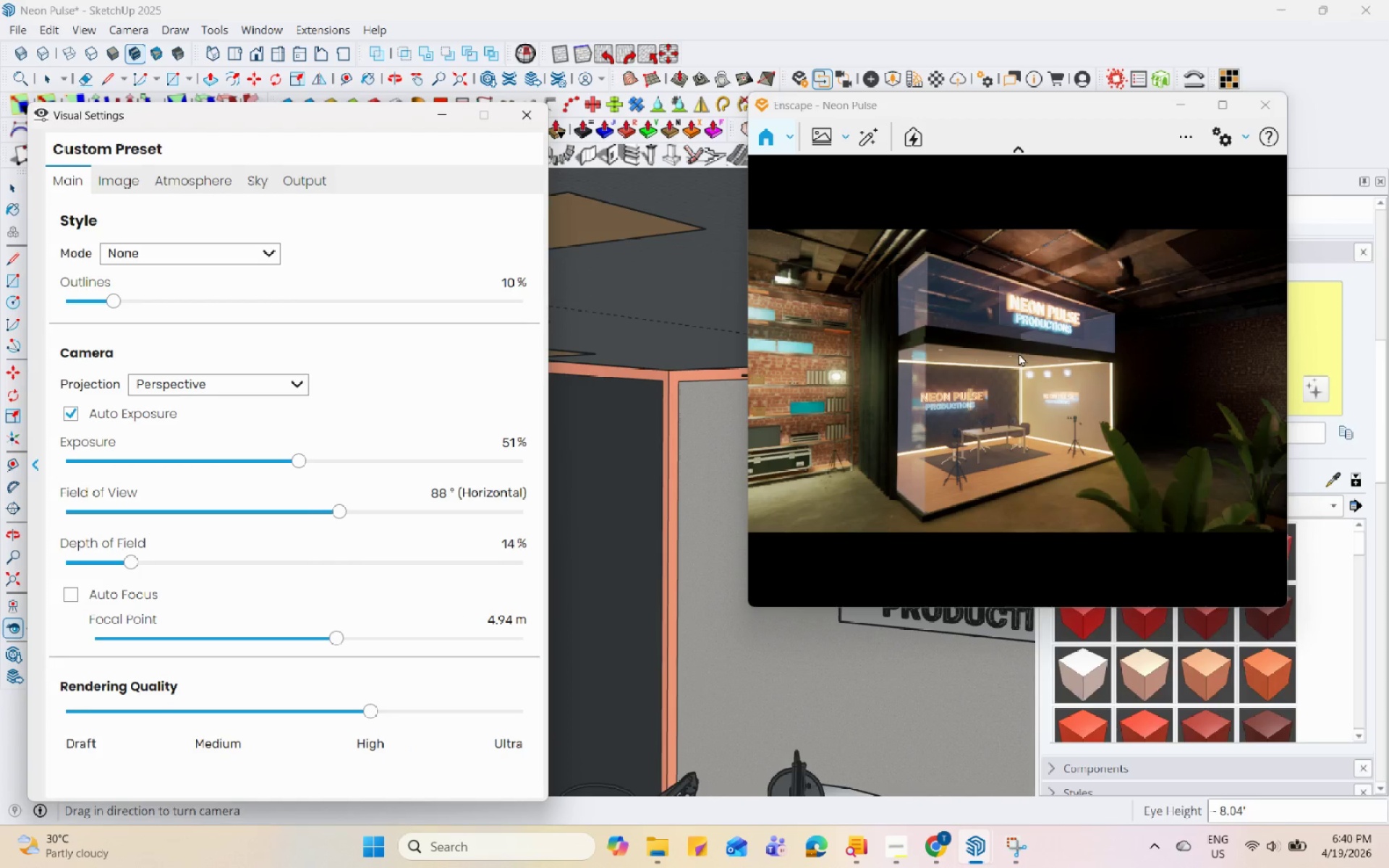 
left_click_drag(start_coordinate=[870, 375], to_coordinate=[1035, 378])
 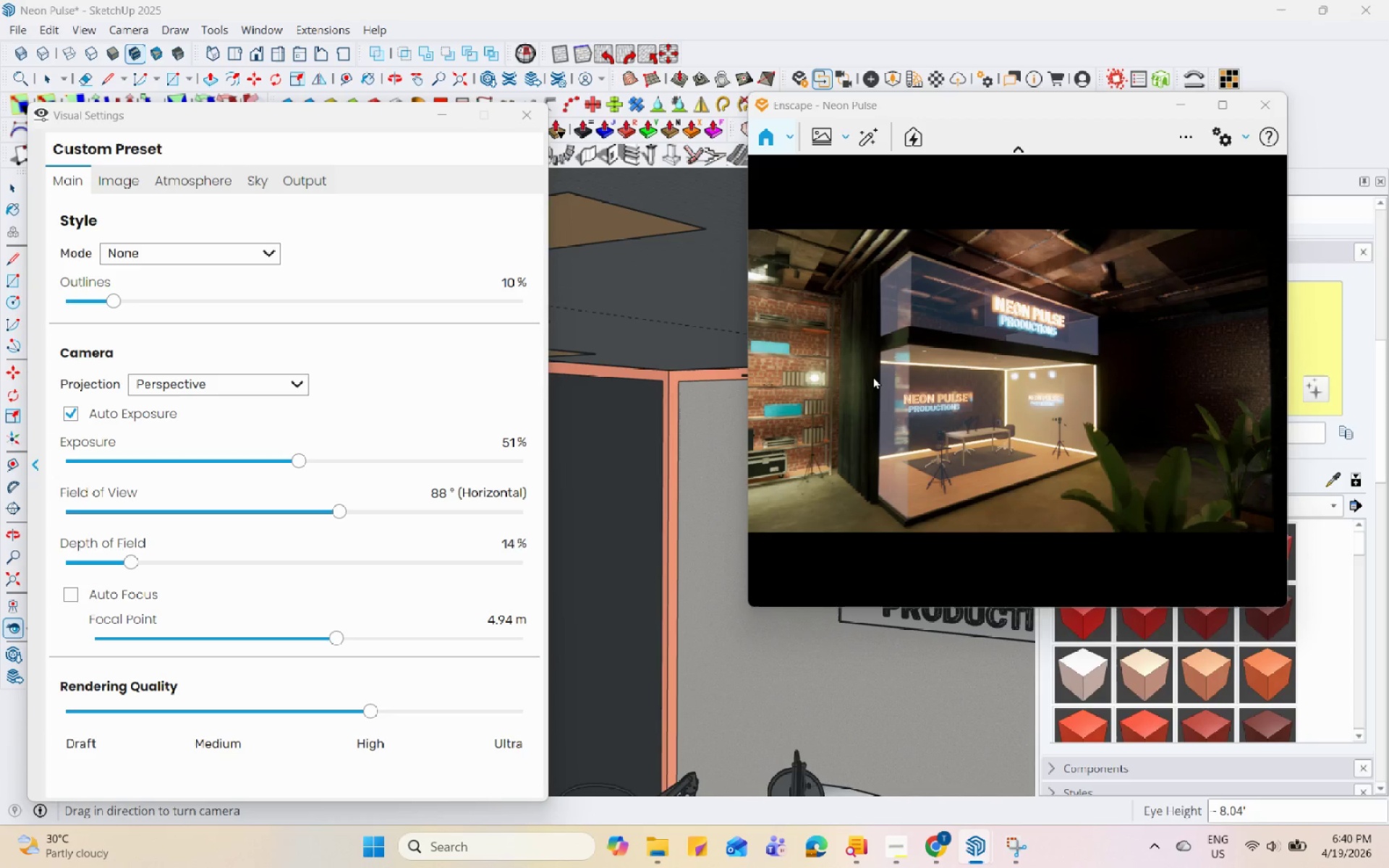 
left_click_drag(start_coordinate=[939, 388], to_coordinate=[997, 382])
 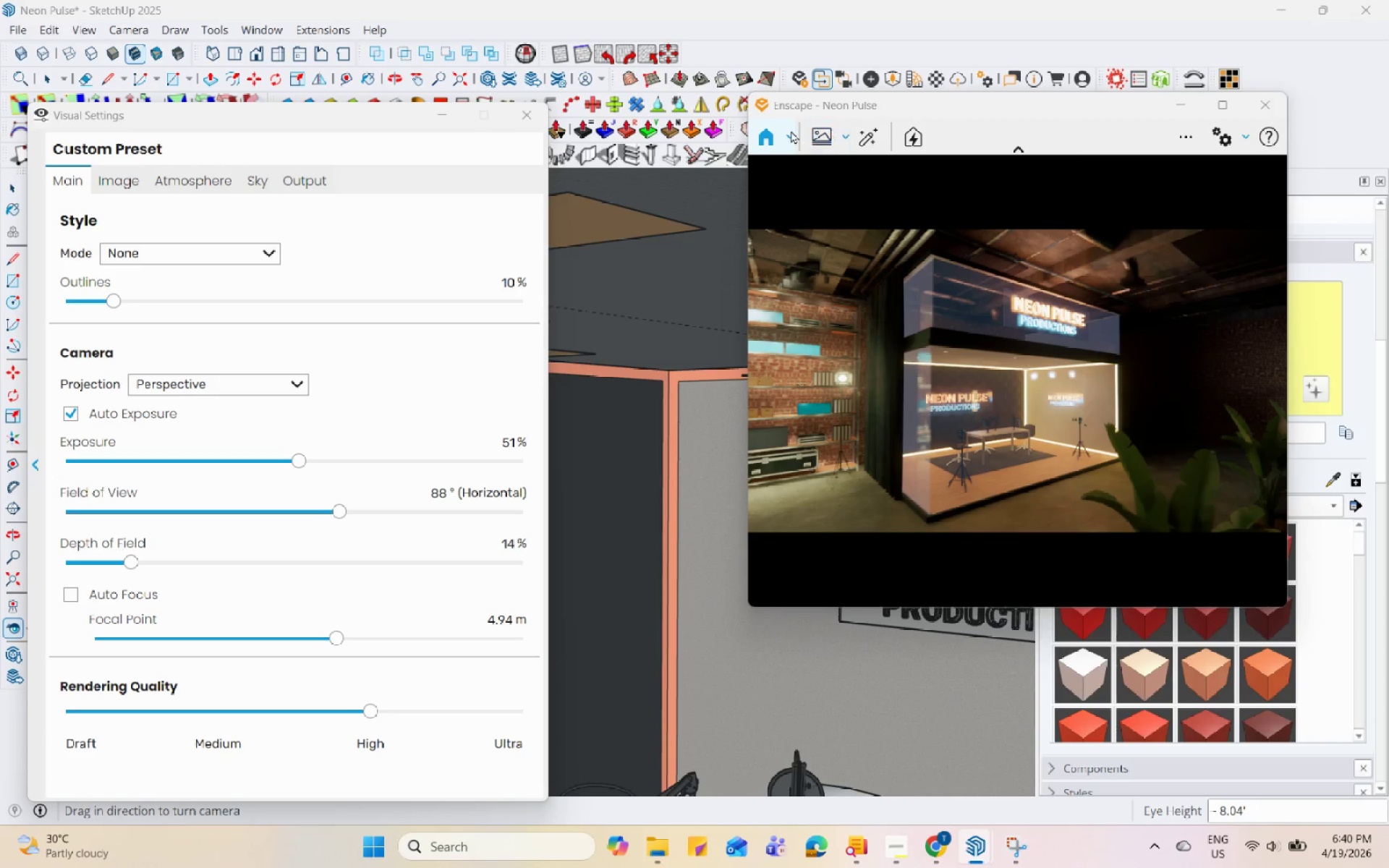 
left_click([786, 132])
 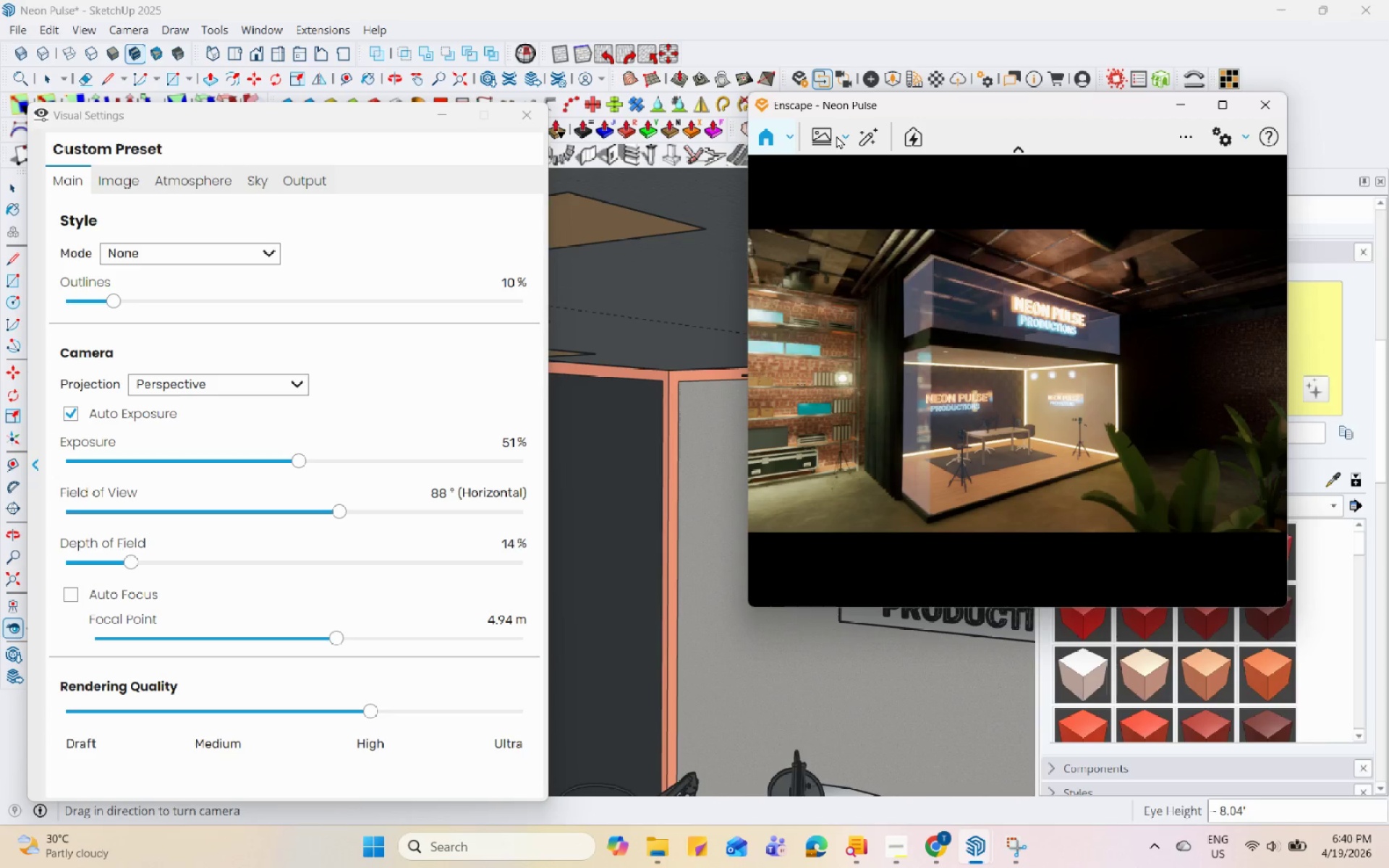 
double_click([844, 134])
 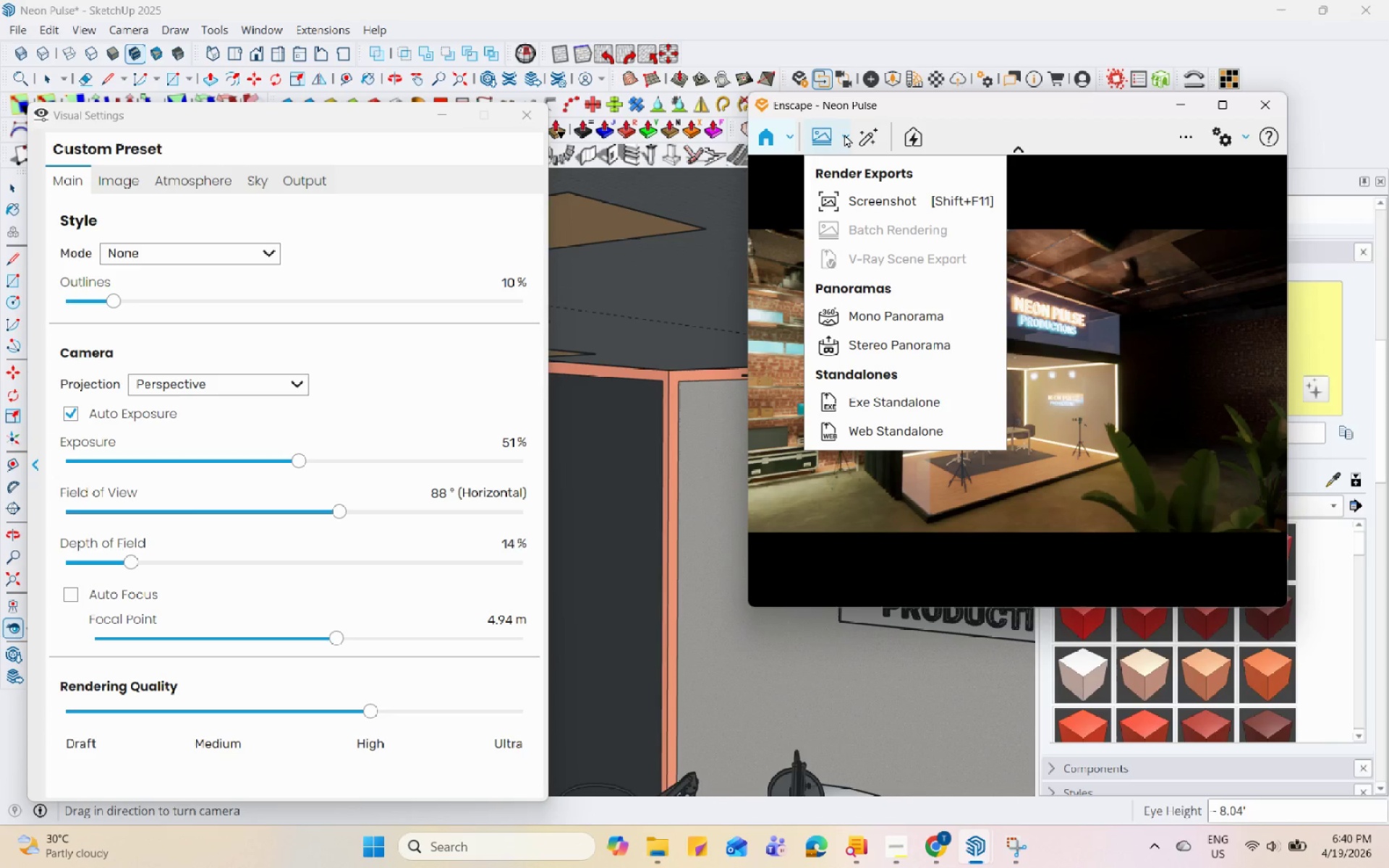 
left_click([844, 134])
 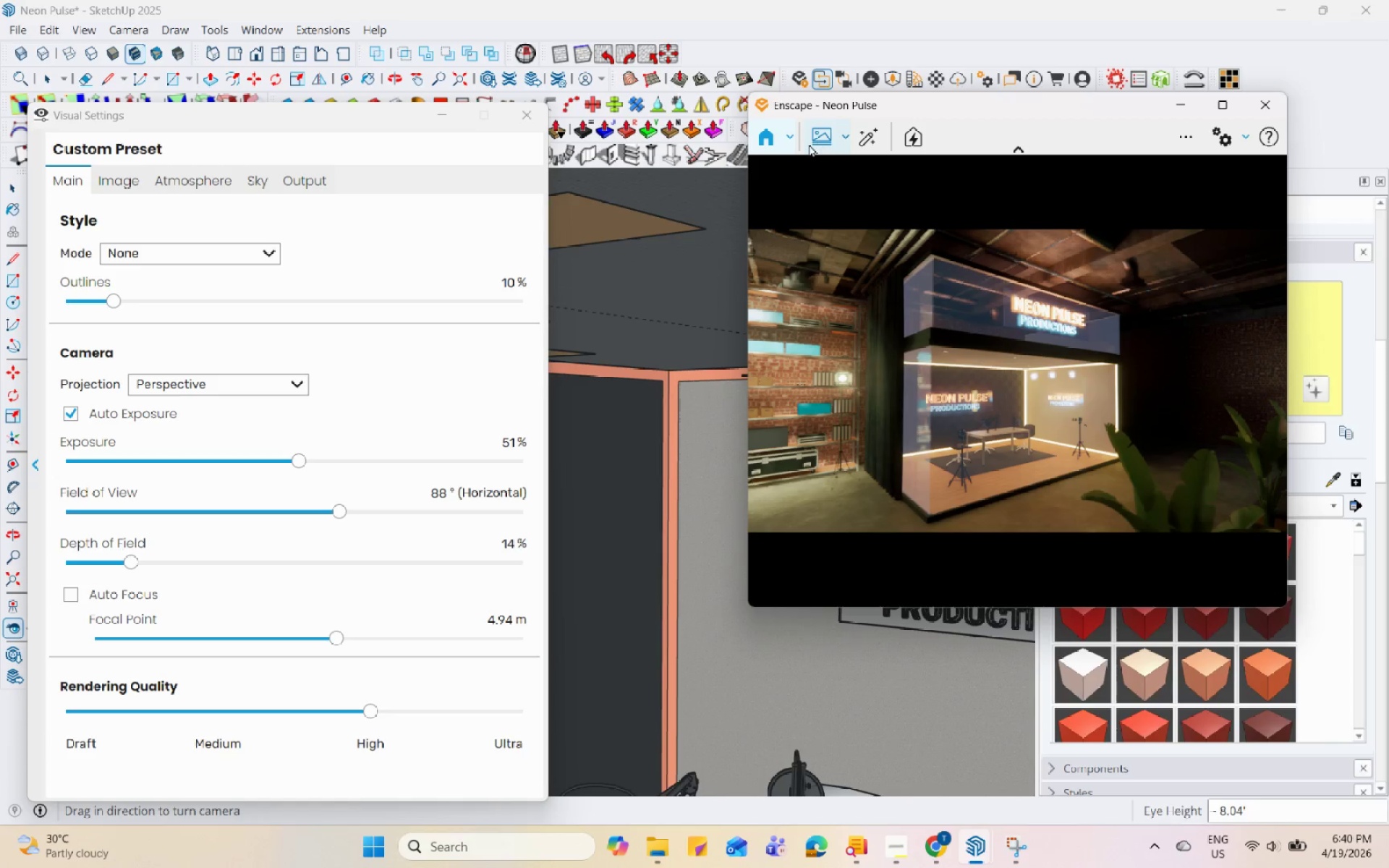 
left_click([787, 138])
 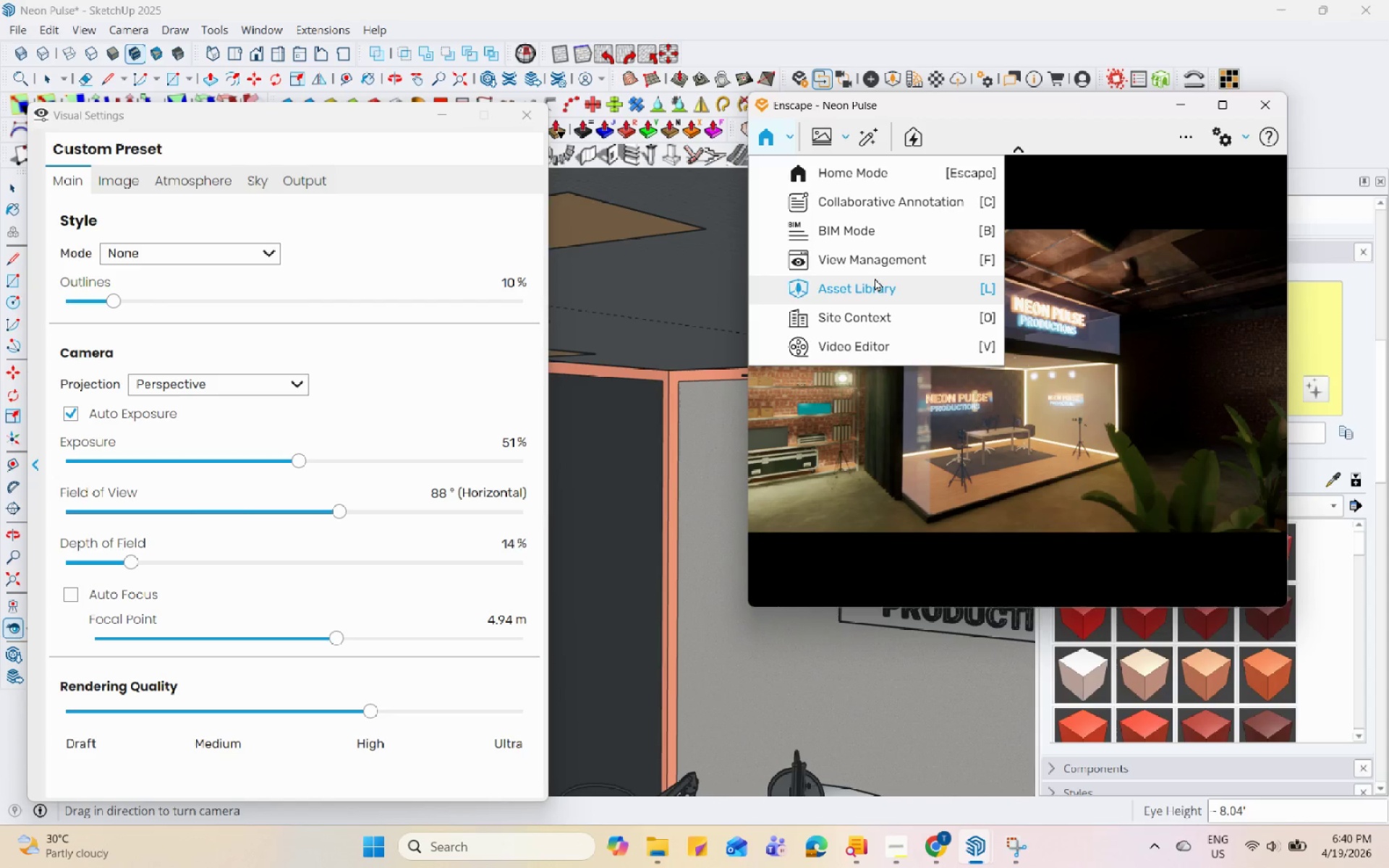 
left_click([888, 262])
 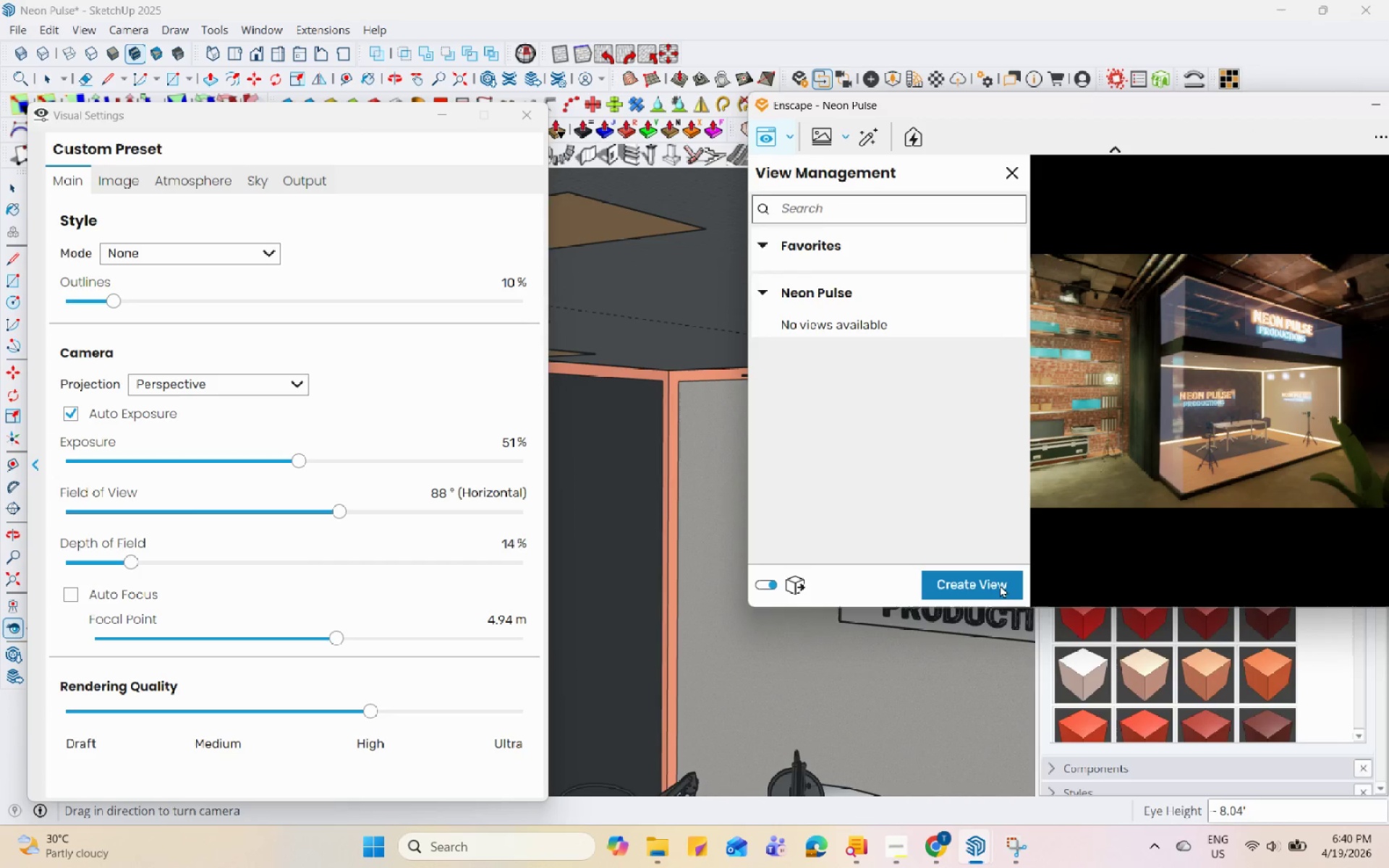 
left_click([1000, 584])
 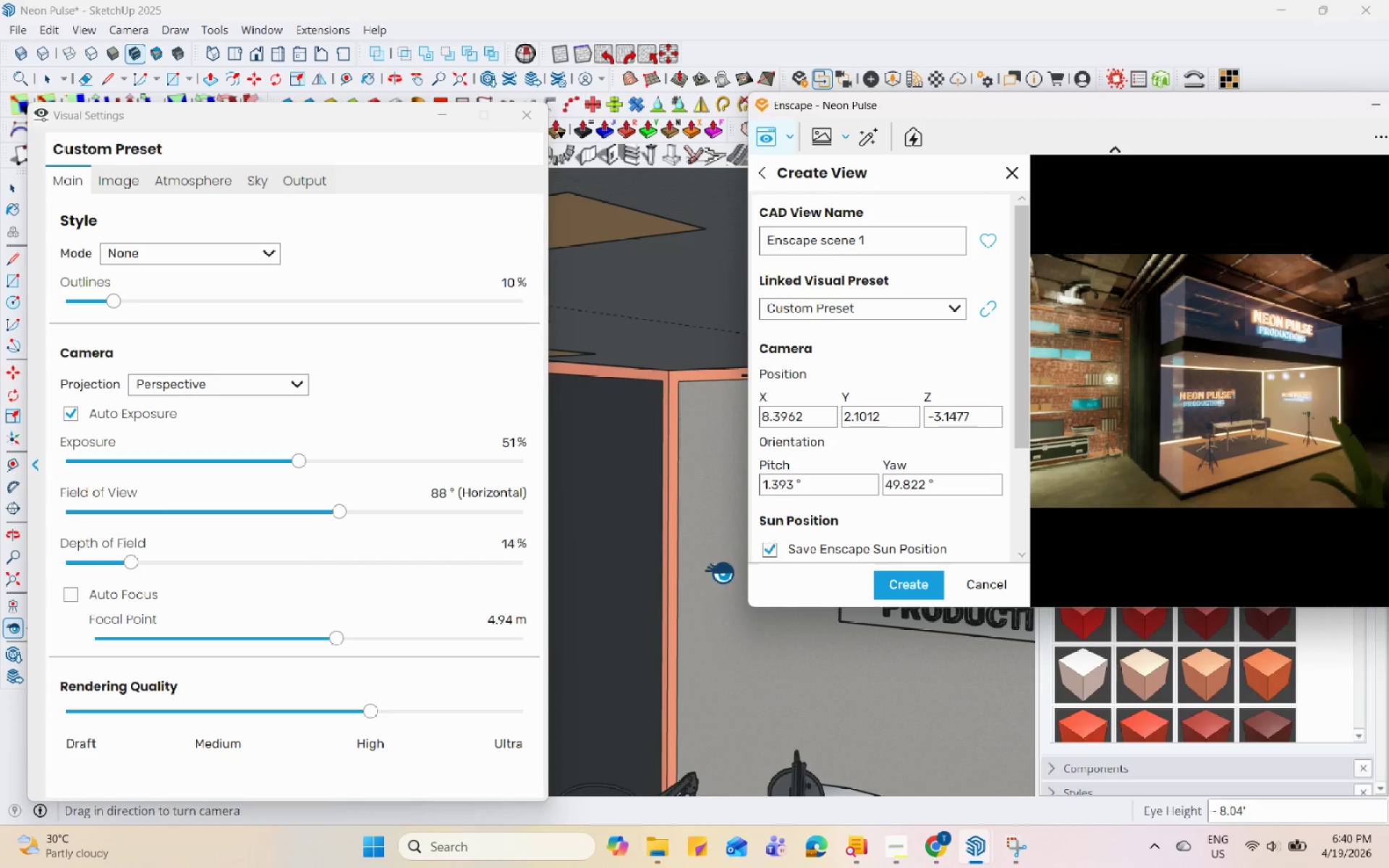 
left_click_drag(start_coordinate=[883, 242], to_coordinate=[700, 234])
 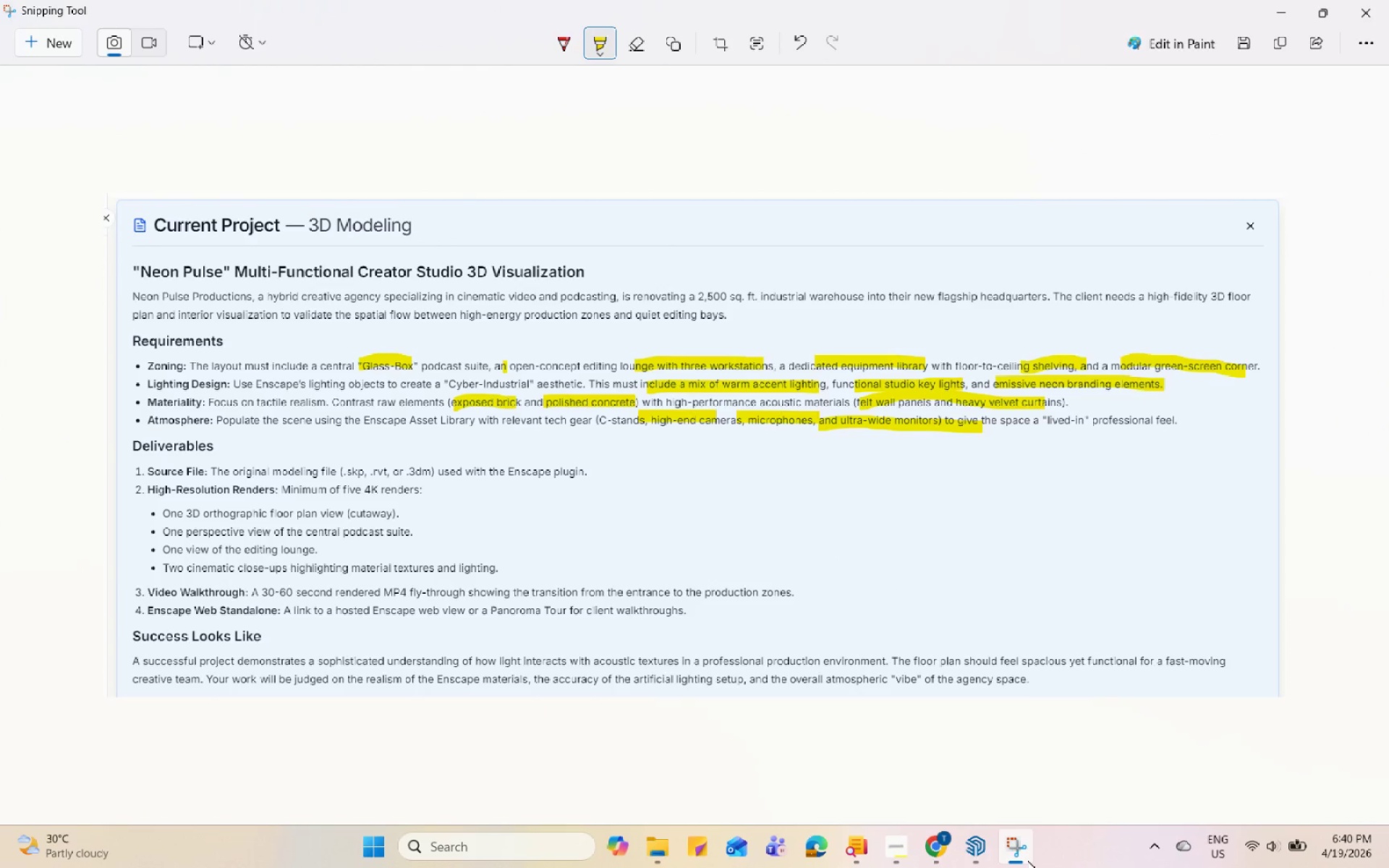 
left_click([1011, 856])
 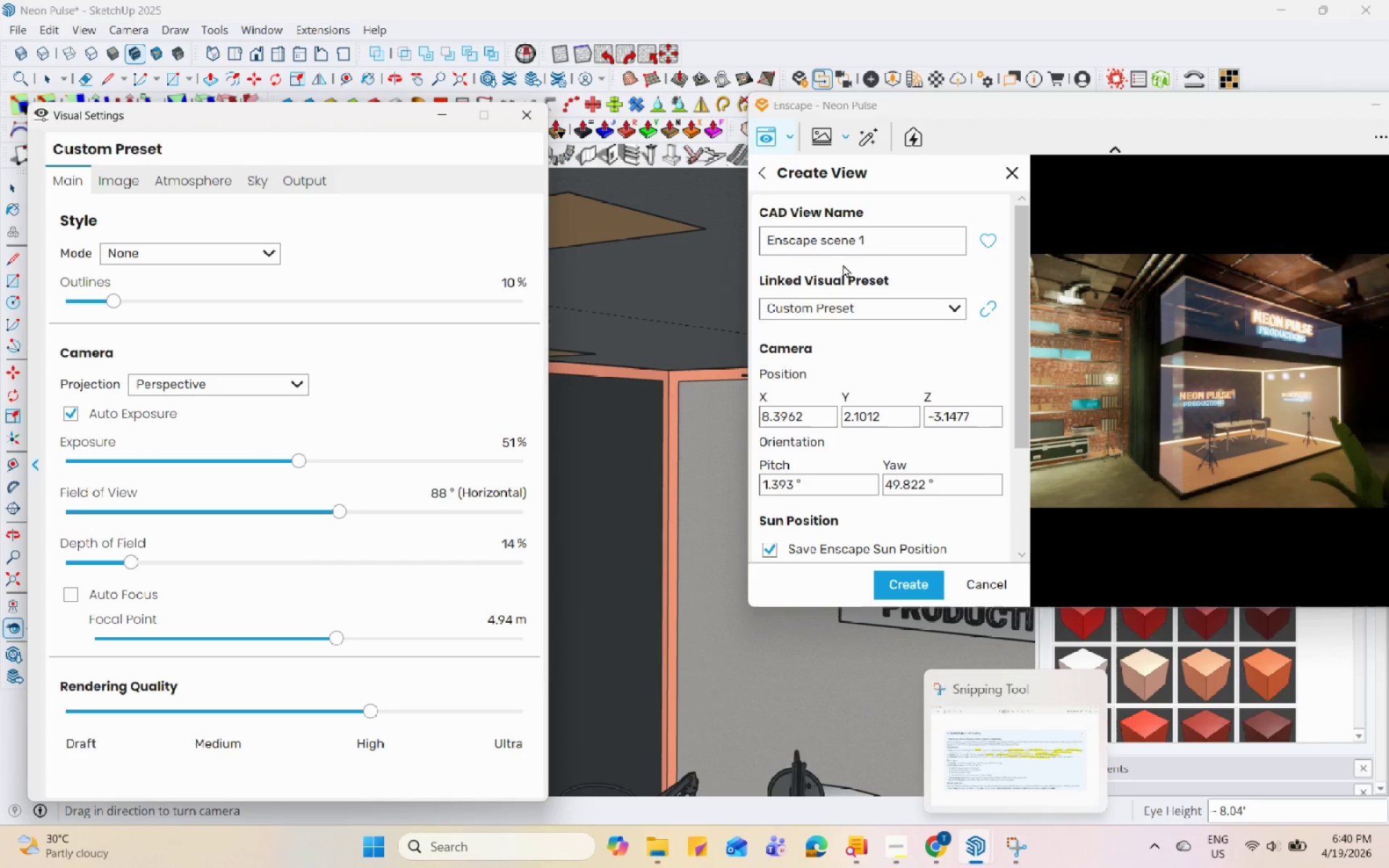 
left_click_drag(start_coordinate=[885, 237], to_coordinate=[751, 237])
 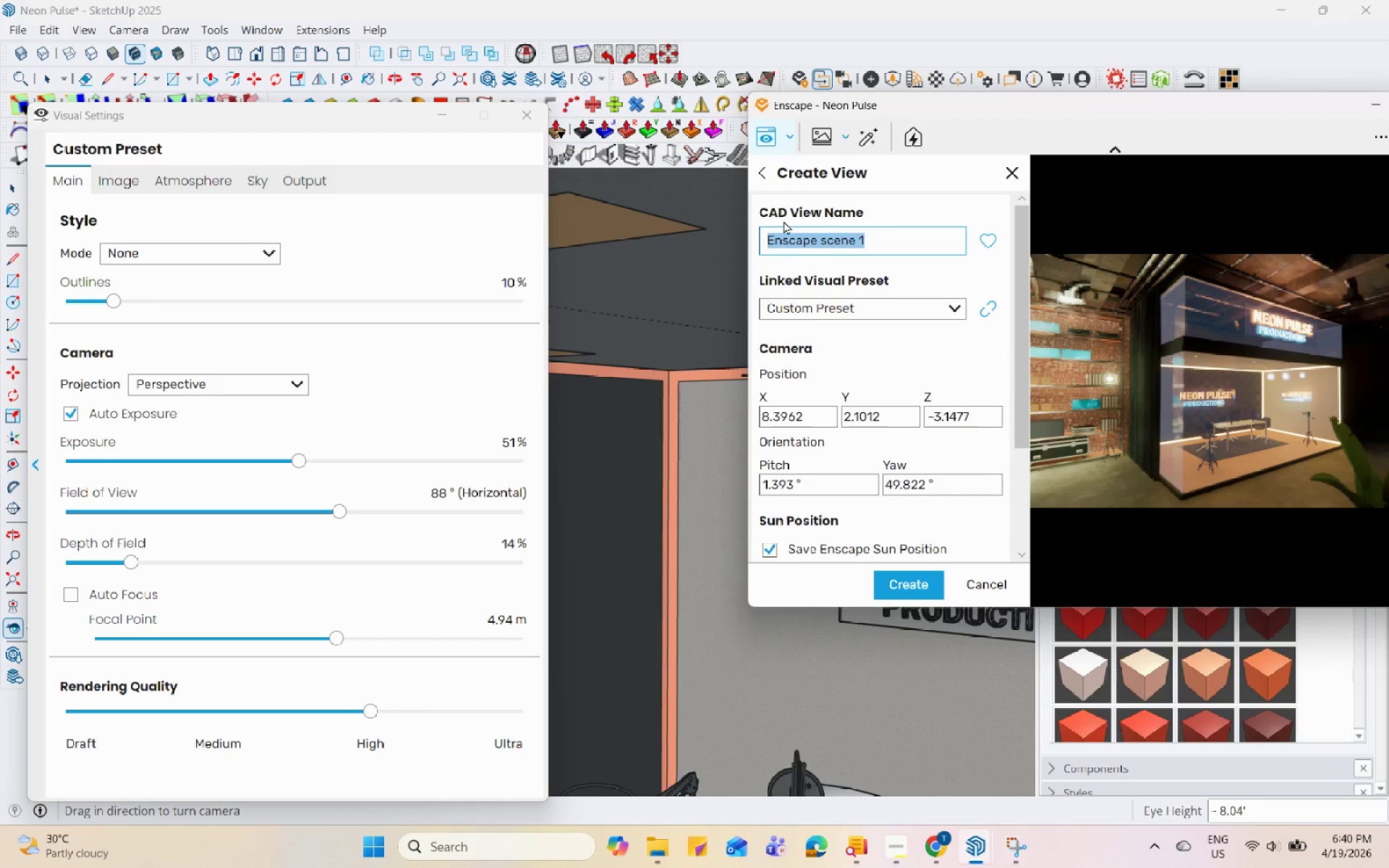 
type(PODCASR)
key(Backspace)
type(t)
 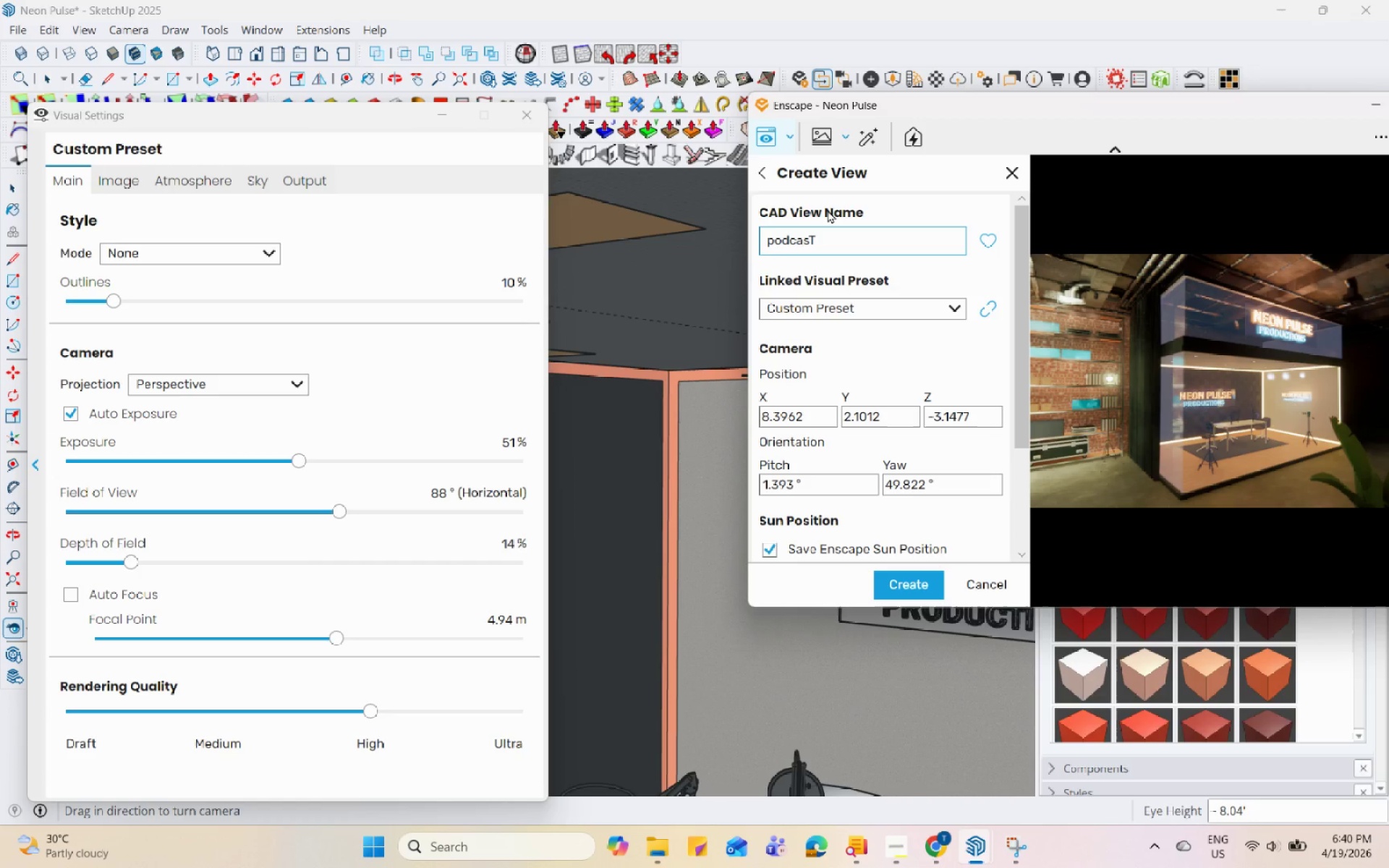 
key(Backspace)
 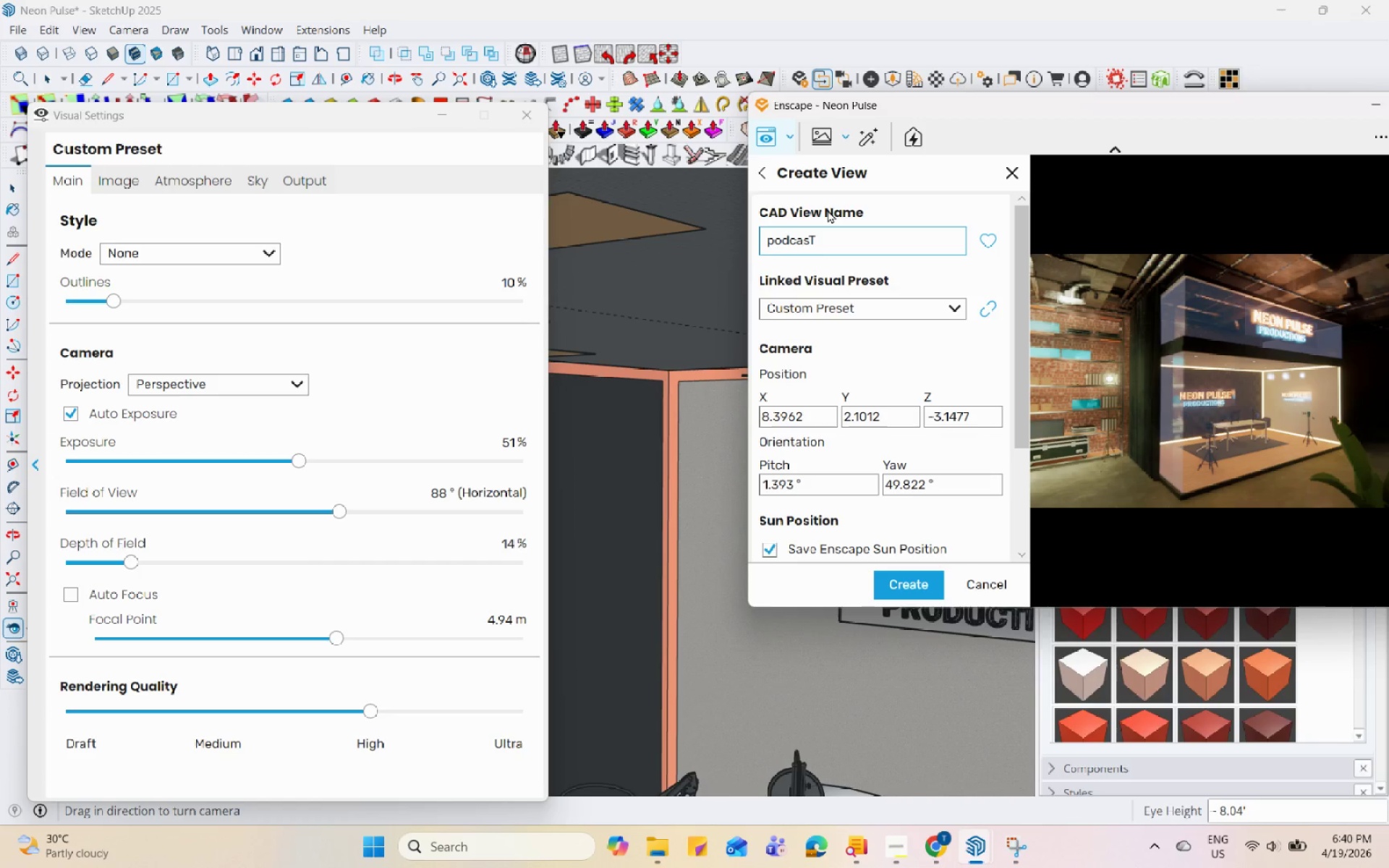 
key(Shift+T)
 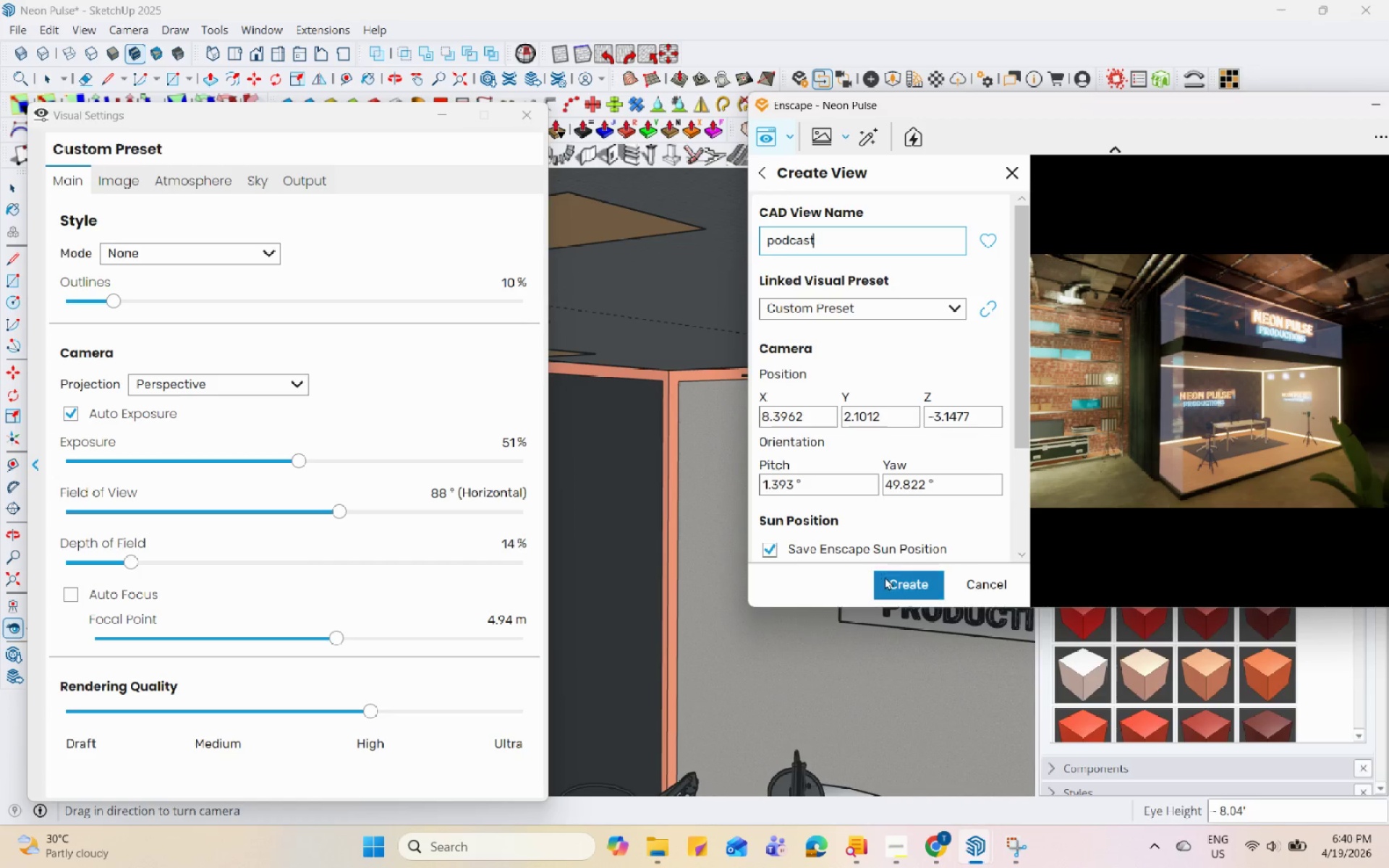 
left_click([914, 584])
 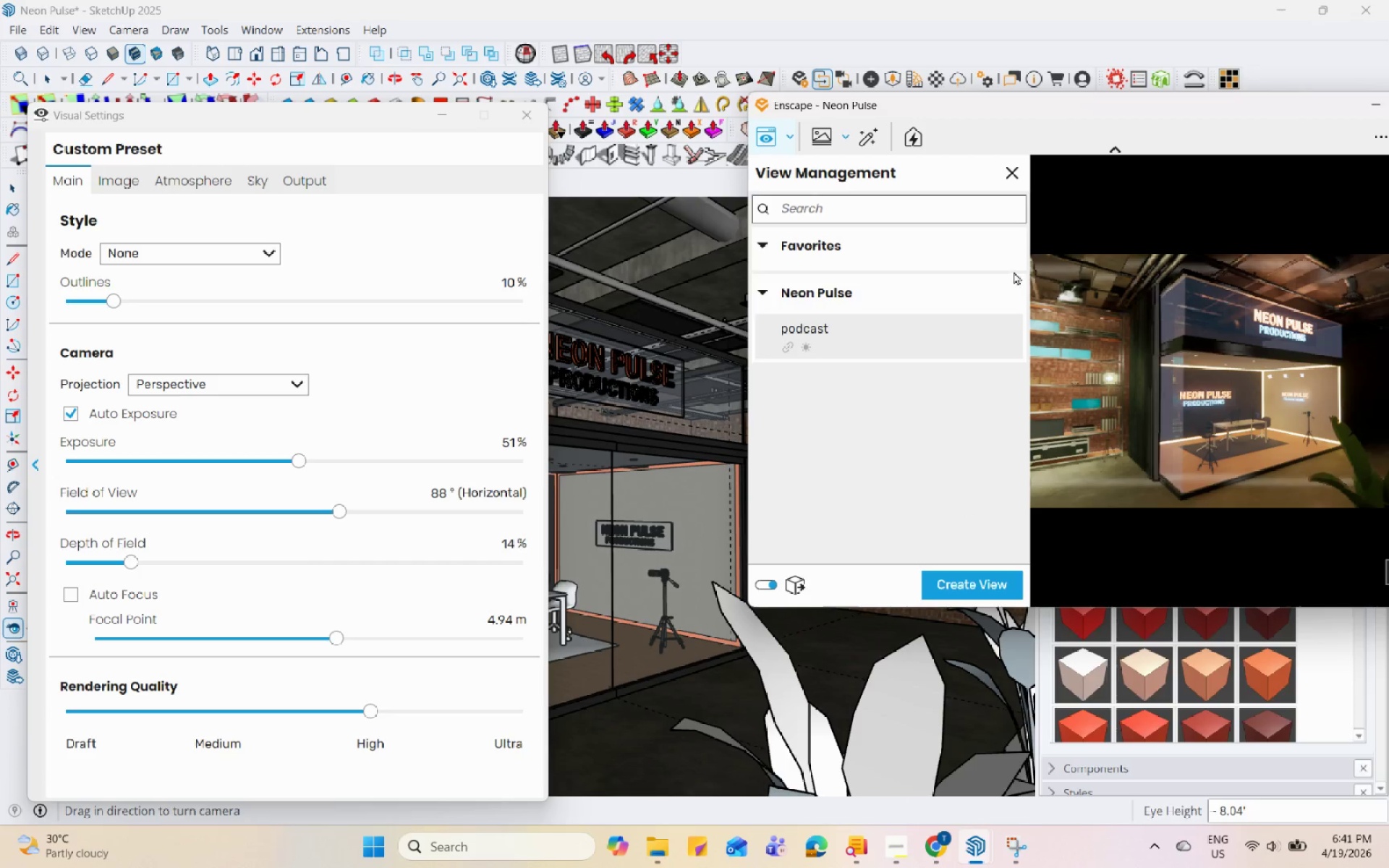 
left_click([1013, 174])
 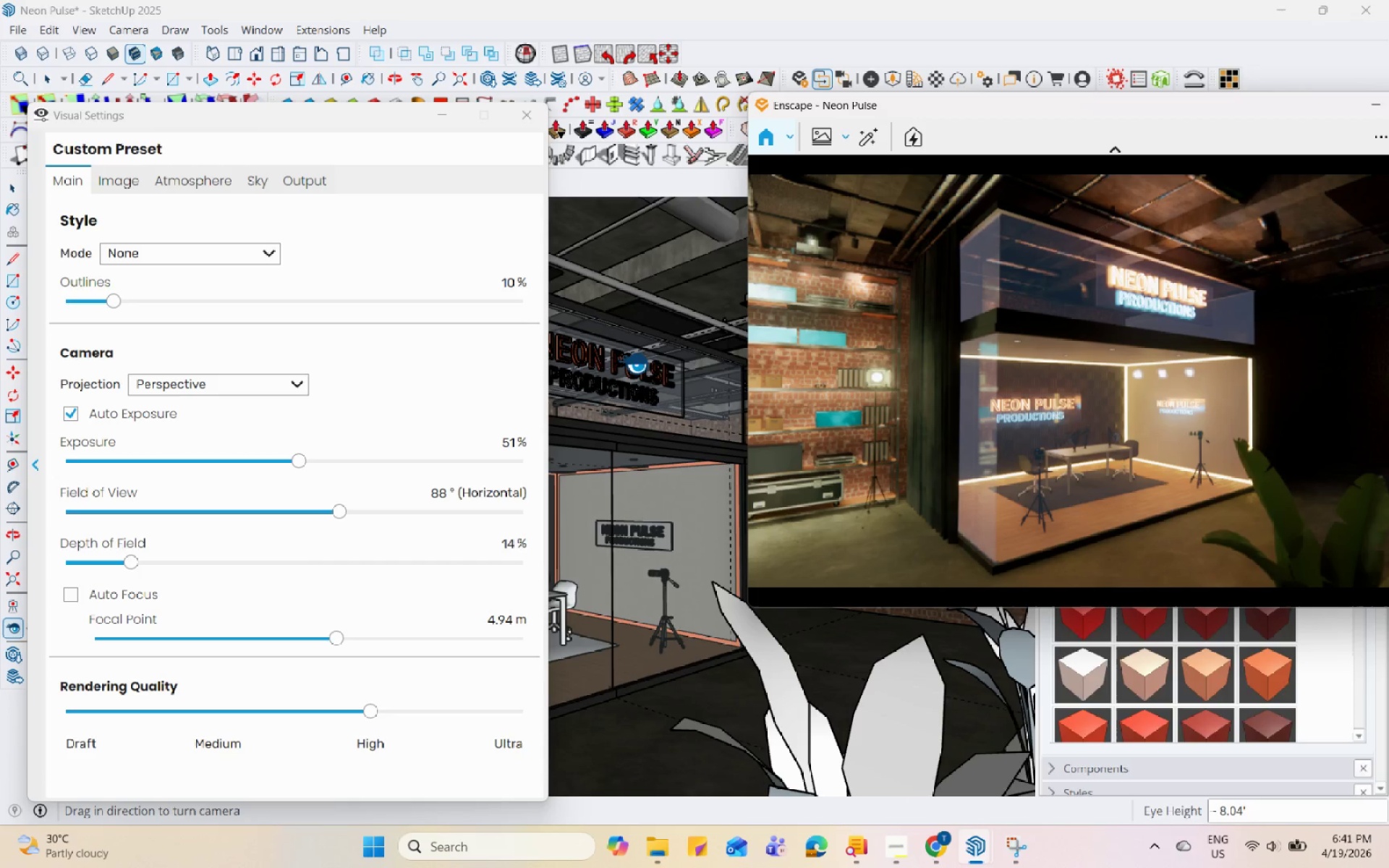 
left_click([449, 111])
 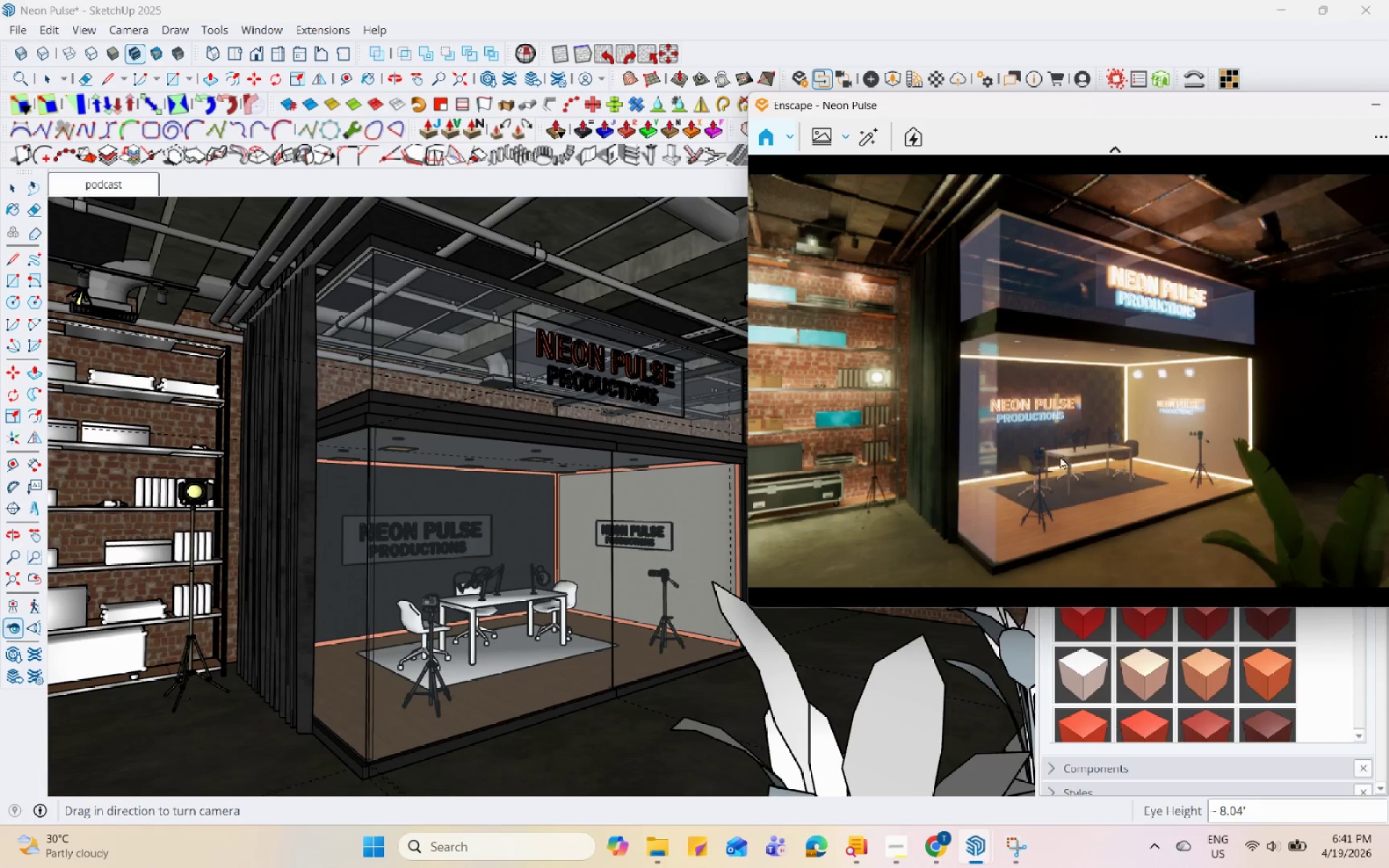 
scroll: coordinate [986, 436], scroll_direction: up, amount: 15.0
 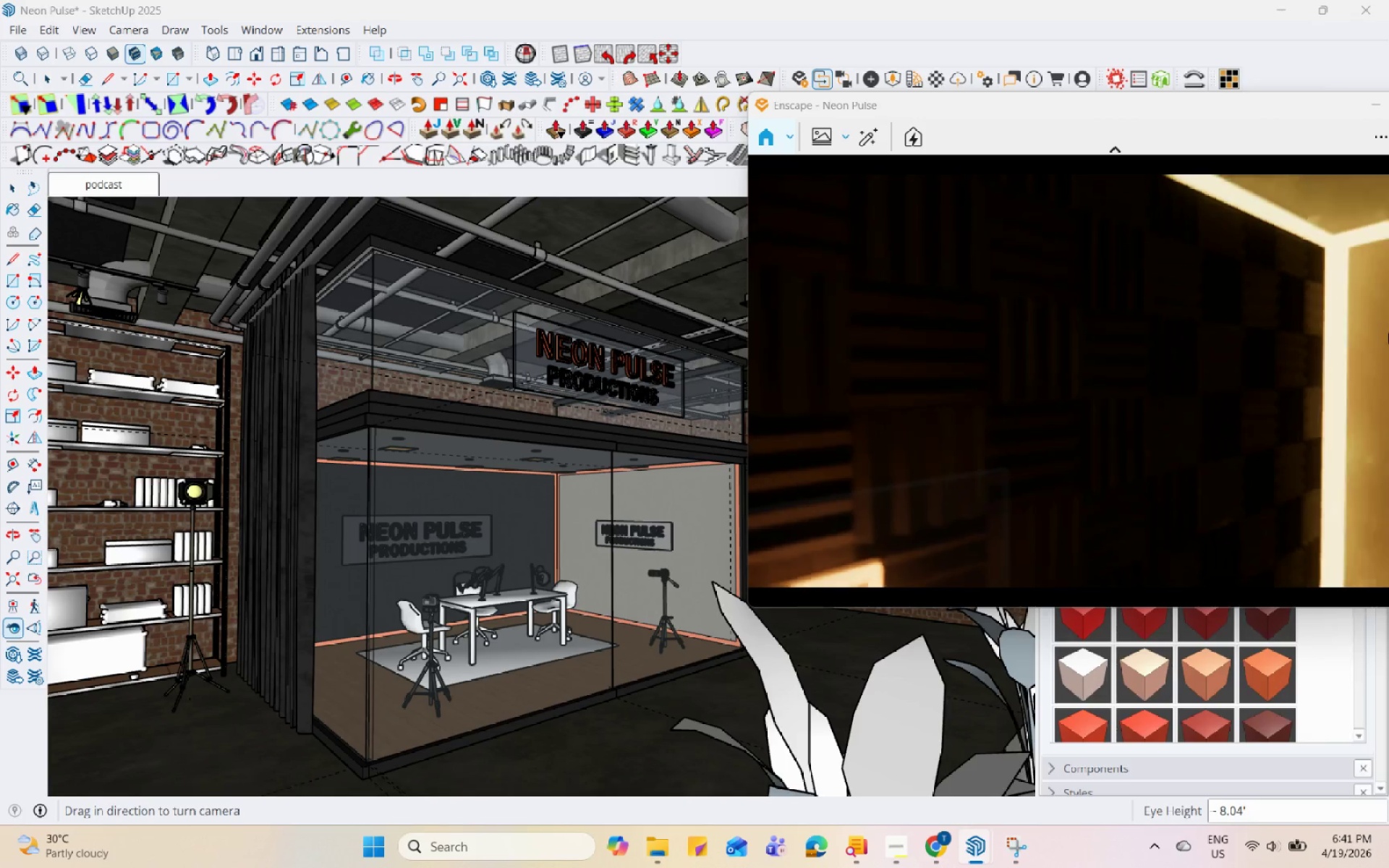 
wait(7.52)
 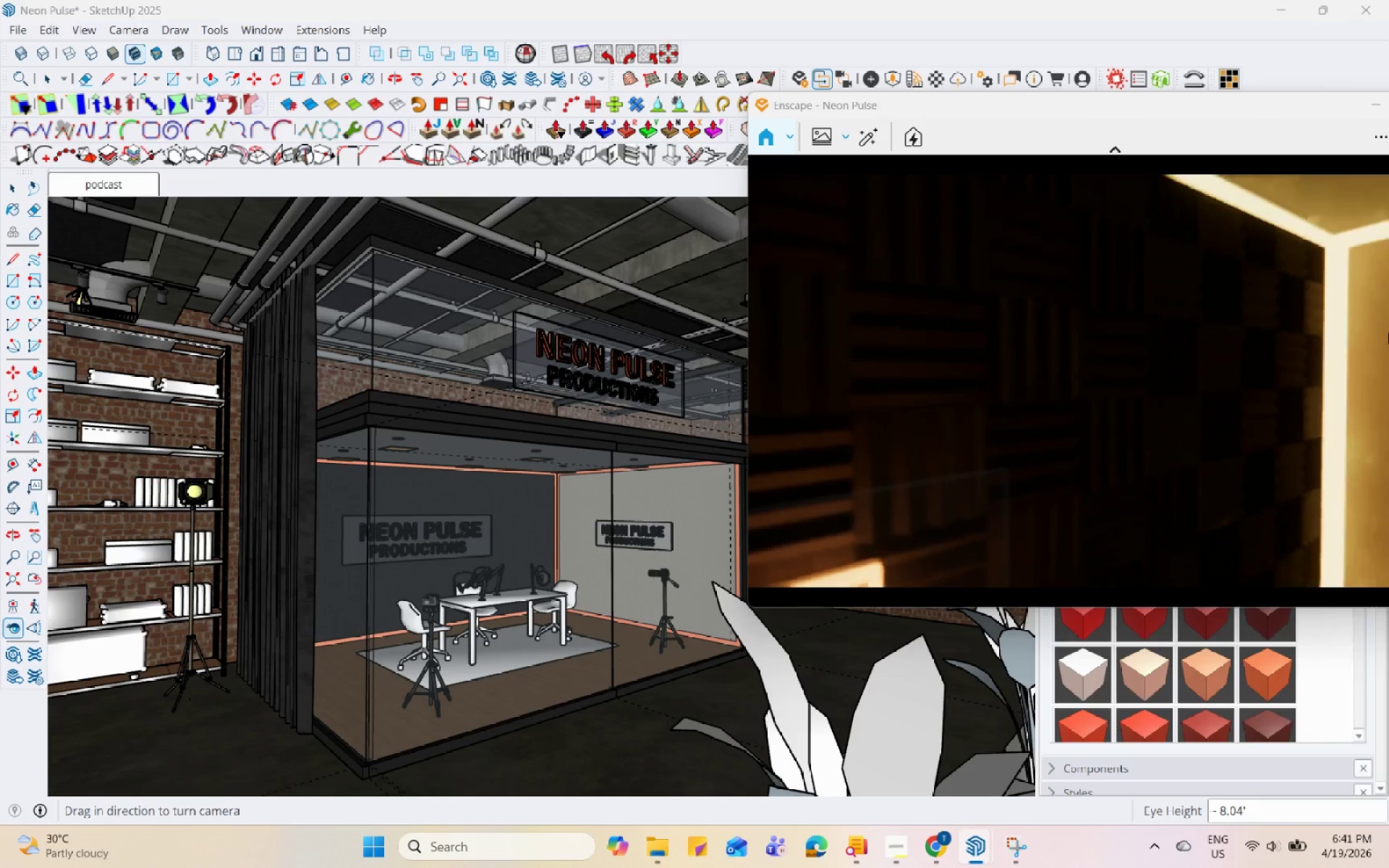 
scroll: coordinate [1006, 514], scroll_direction: down, amount: 9.0
 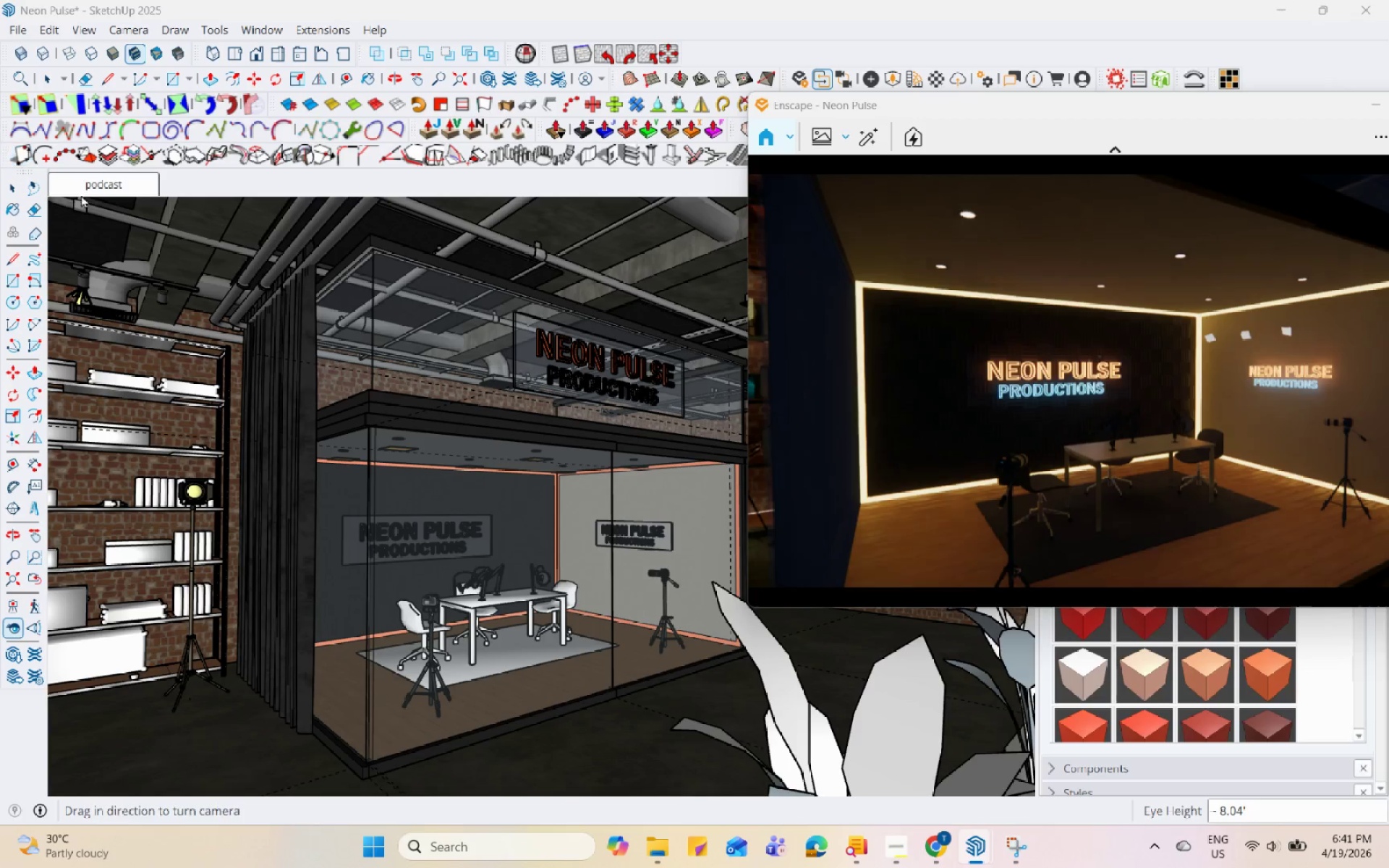 
left_click([106, 184])
 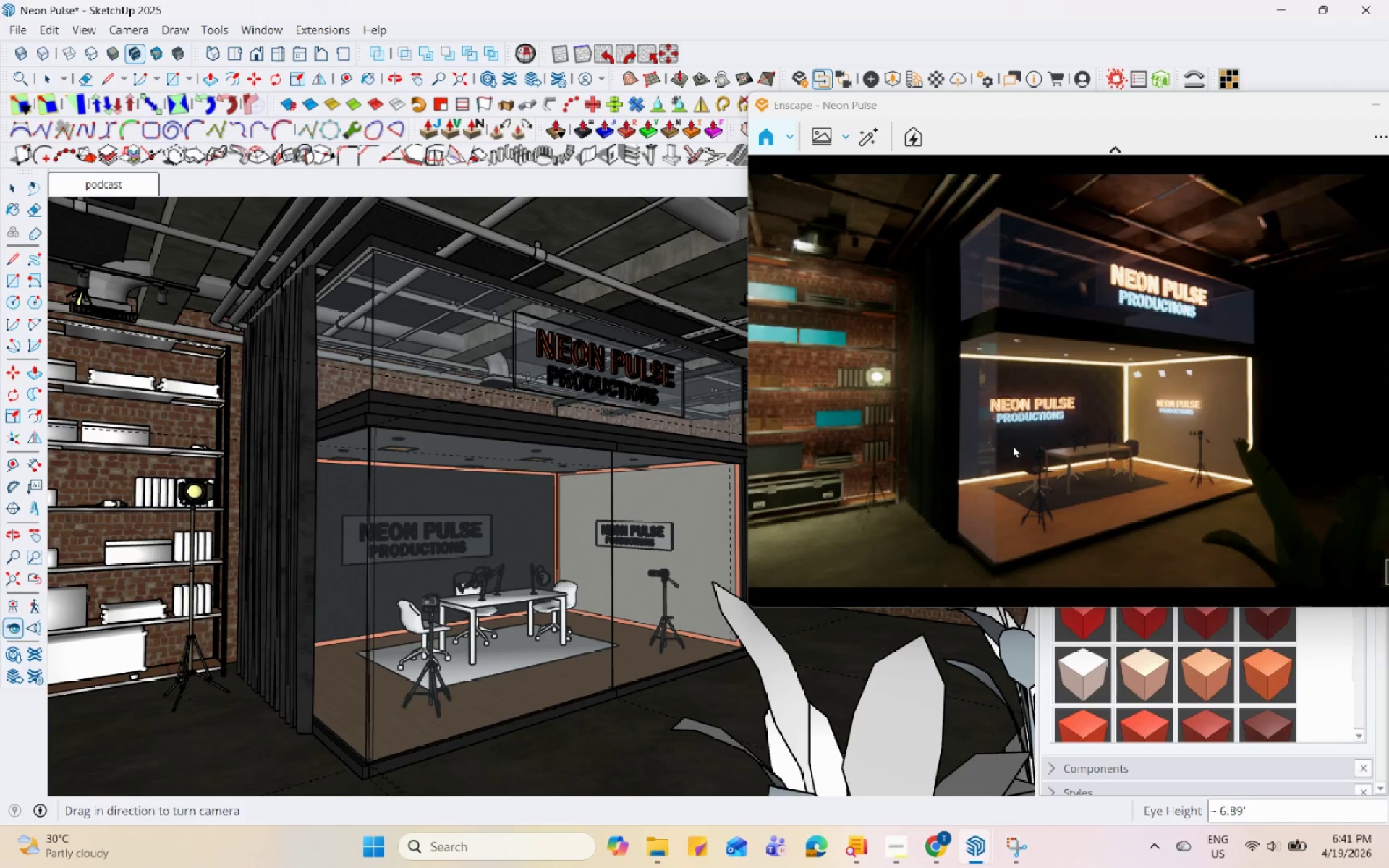 
left_click_drag(start_coordinate=[1095, 365], to_coordinate=[1104, 383])
 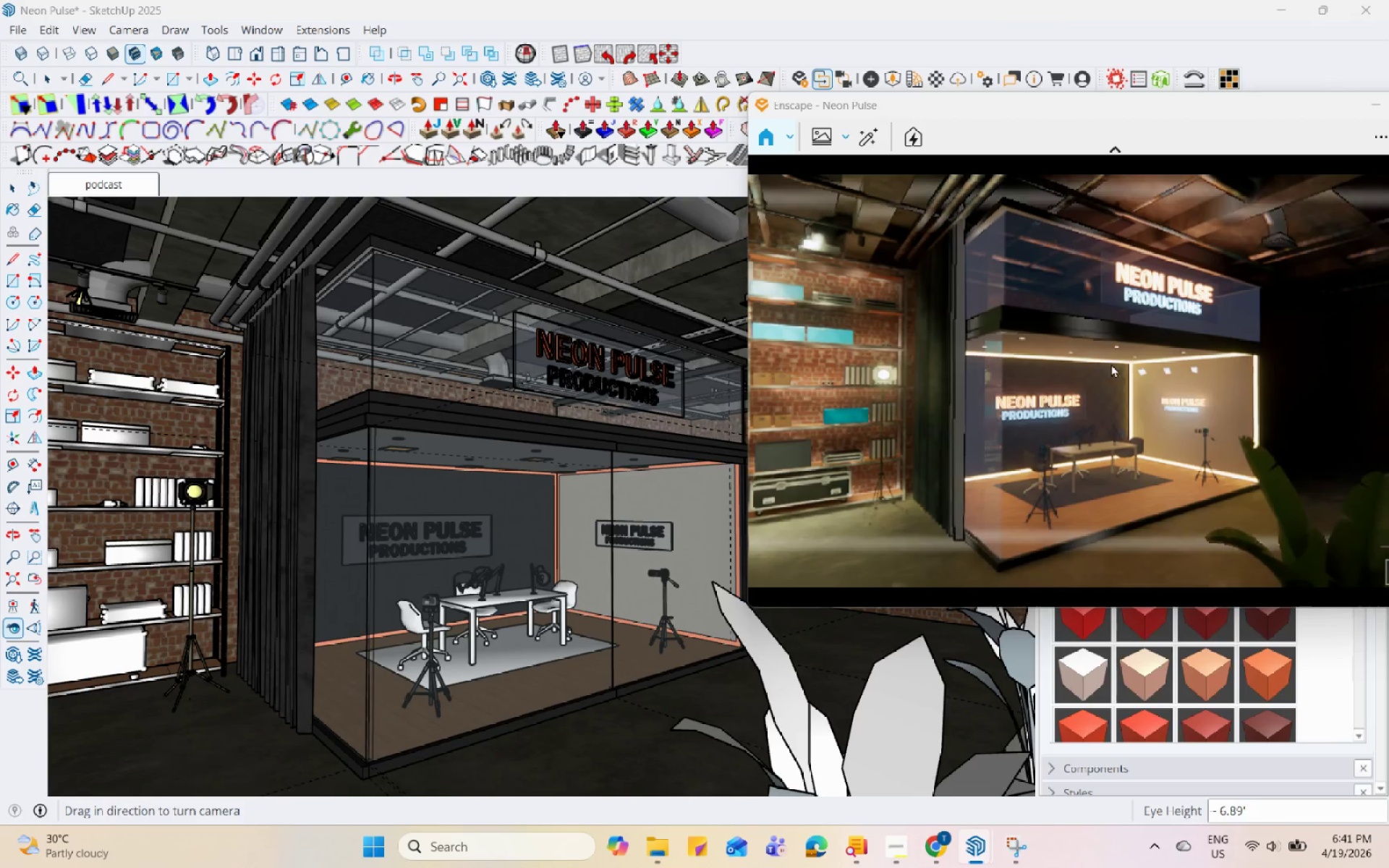 
left_click_drag(start_coordinate=[1111, 364], to_coordinate=[1115, 380])
 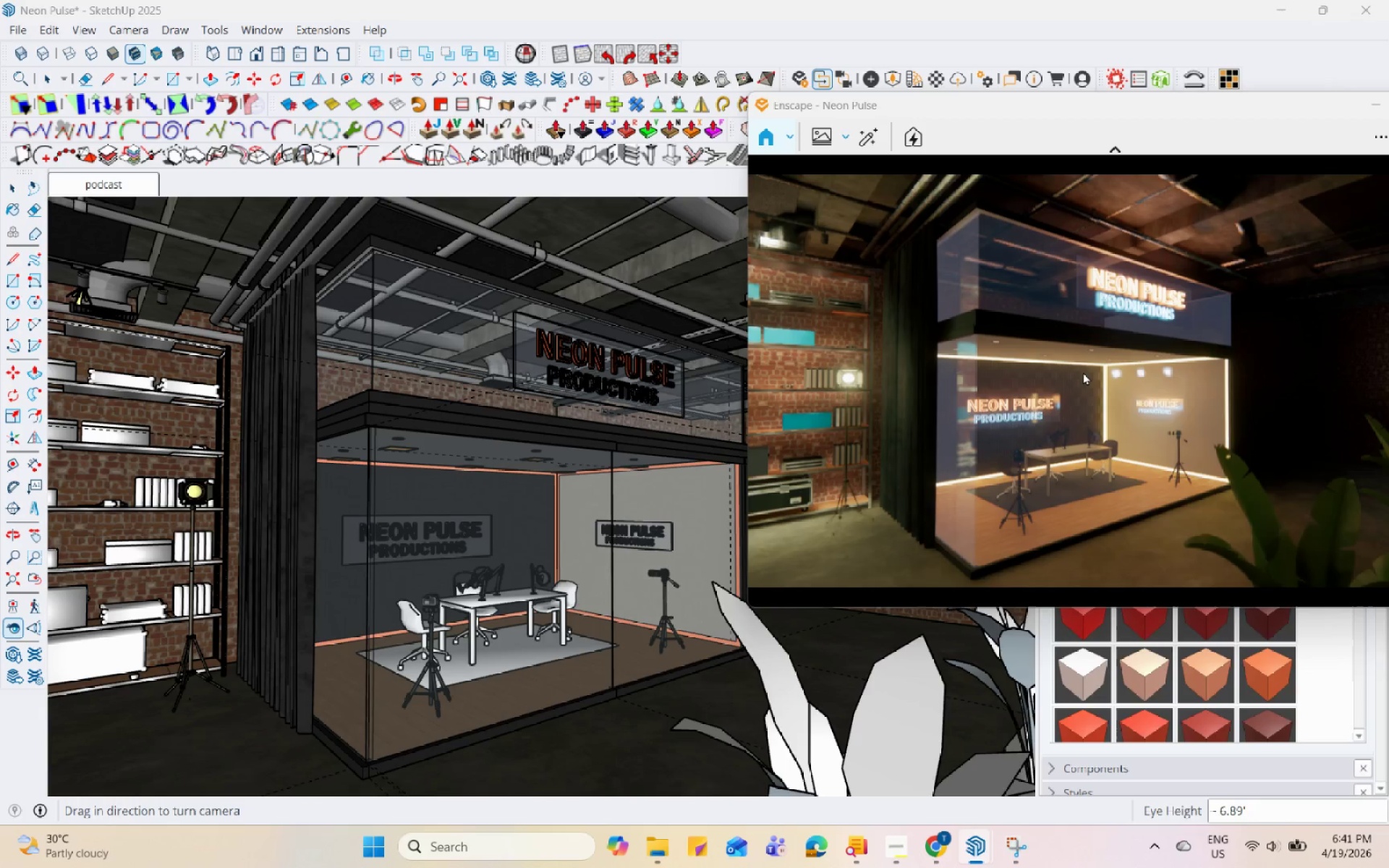 
wait(7.53)
 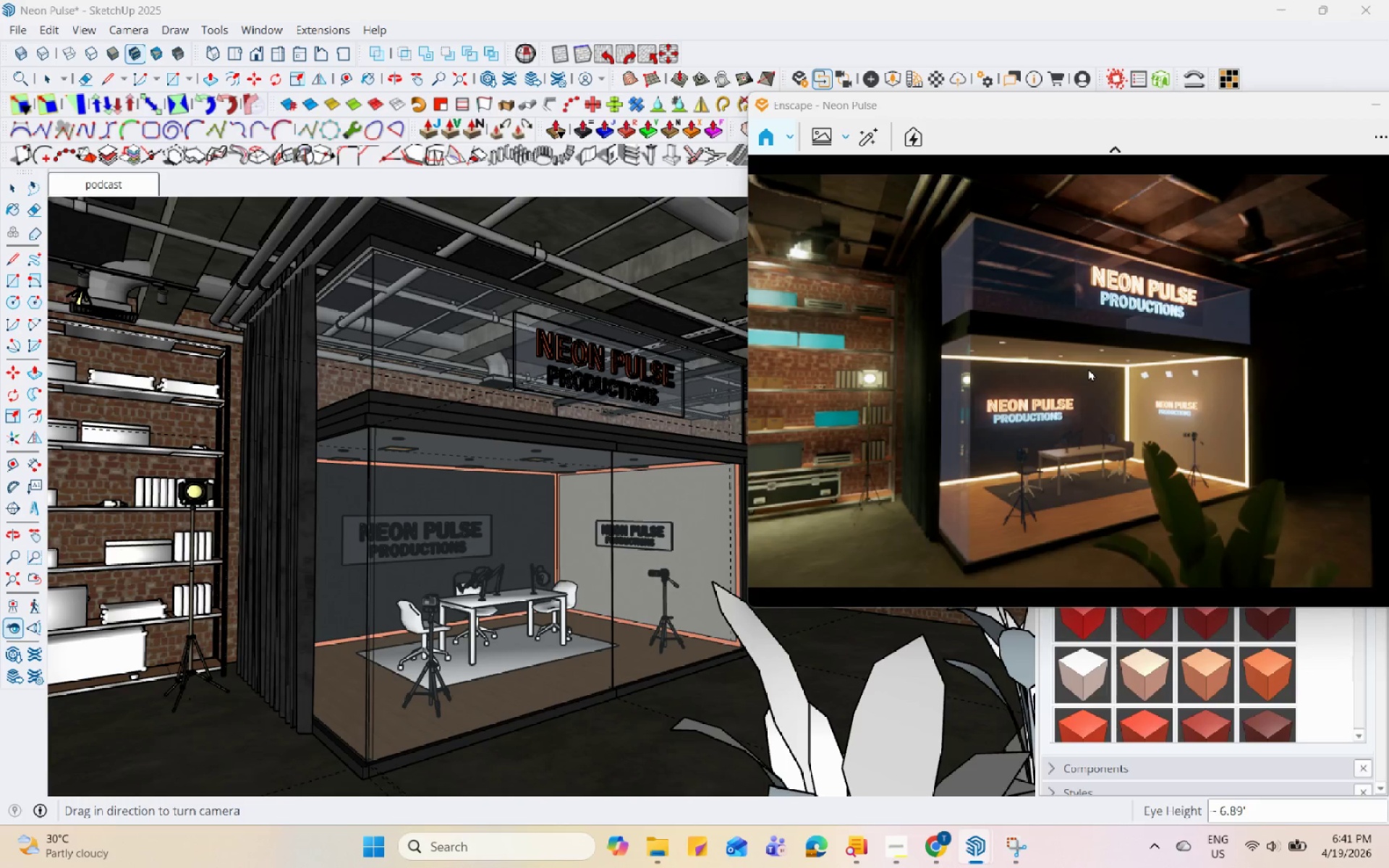 
left_click([820, 142])
 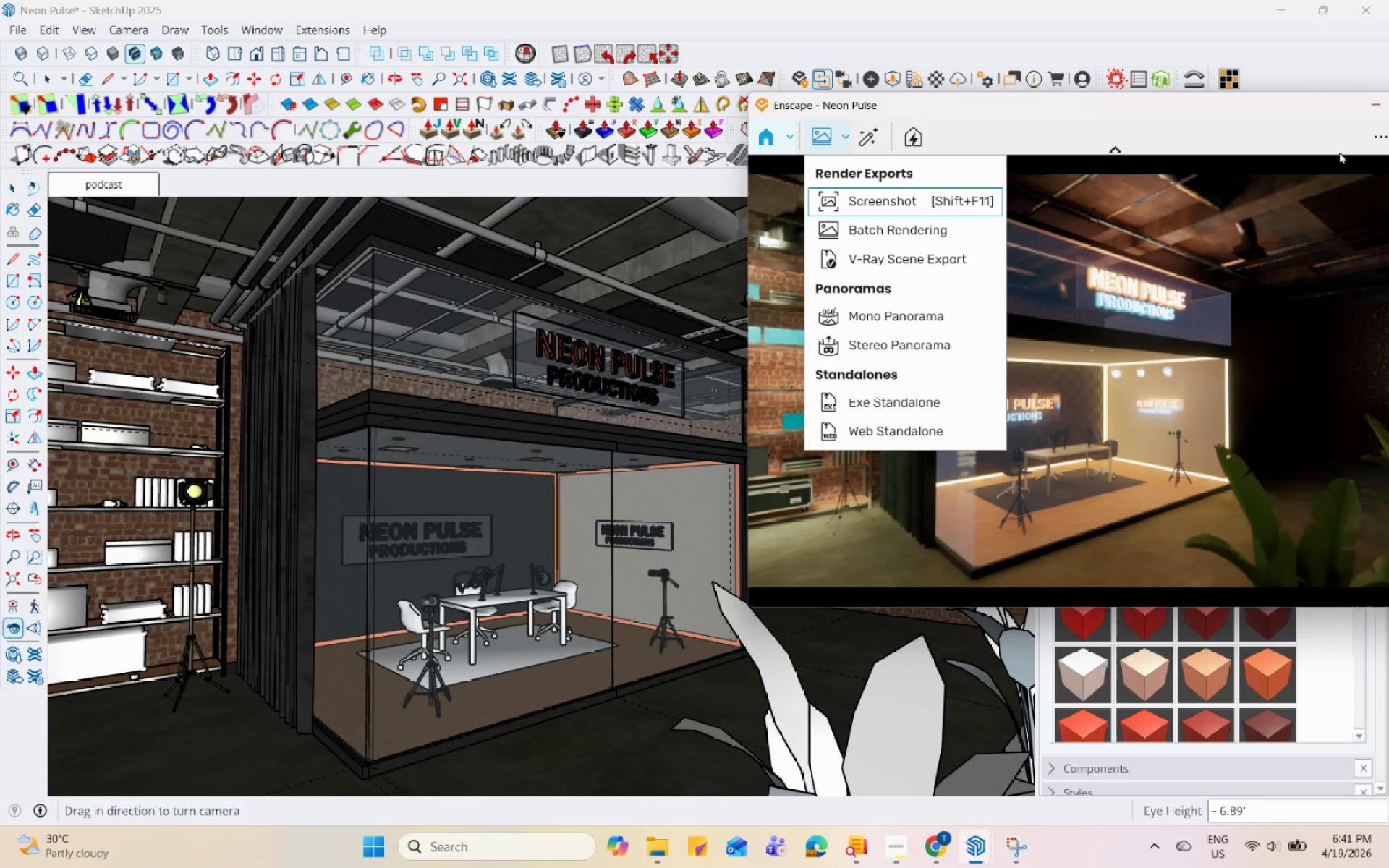 
left_click_drag(start_coordinate=[1273, 96], to_coordinate=[1266, 97])
 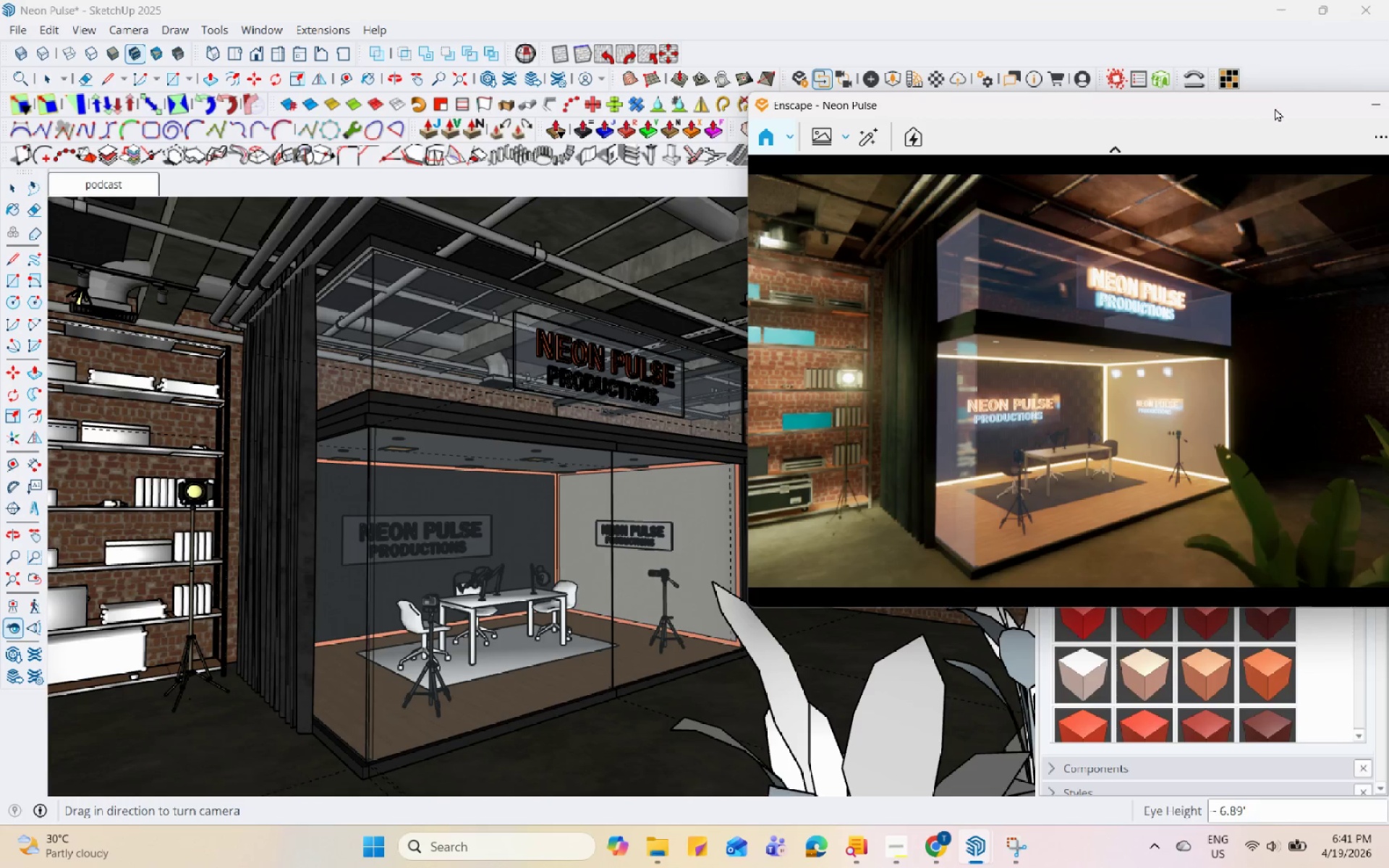 
left_click_drag(start_coordinate=[1275, 108], to_coordinate=[1176, 90])
 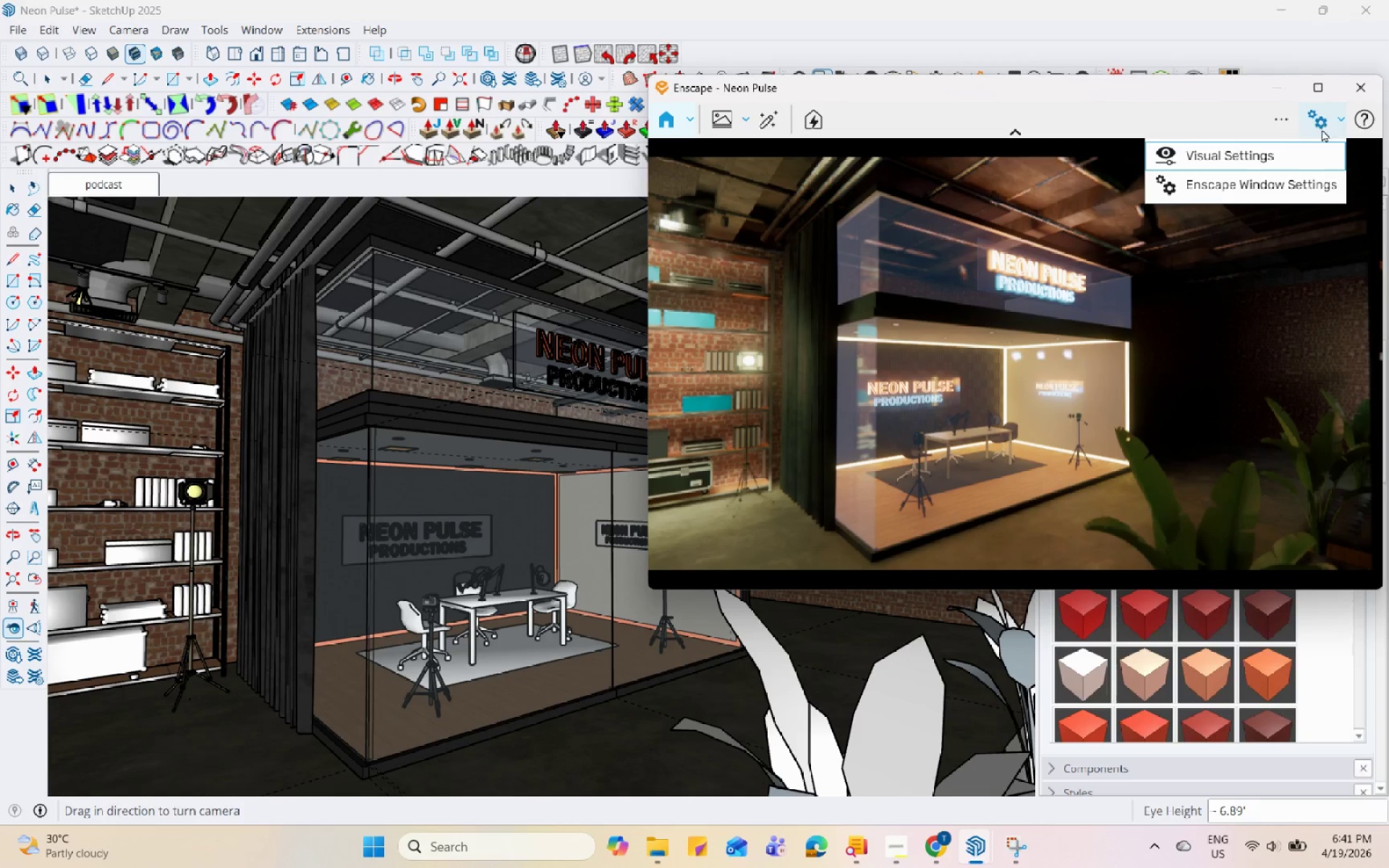 
double_click([1322, 154])
 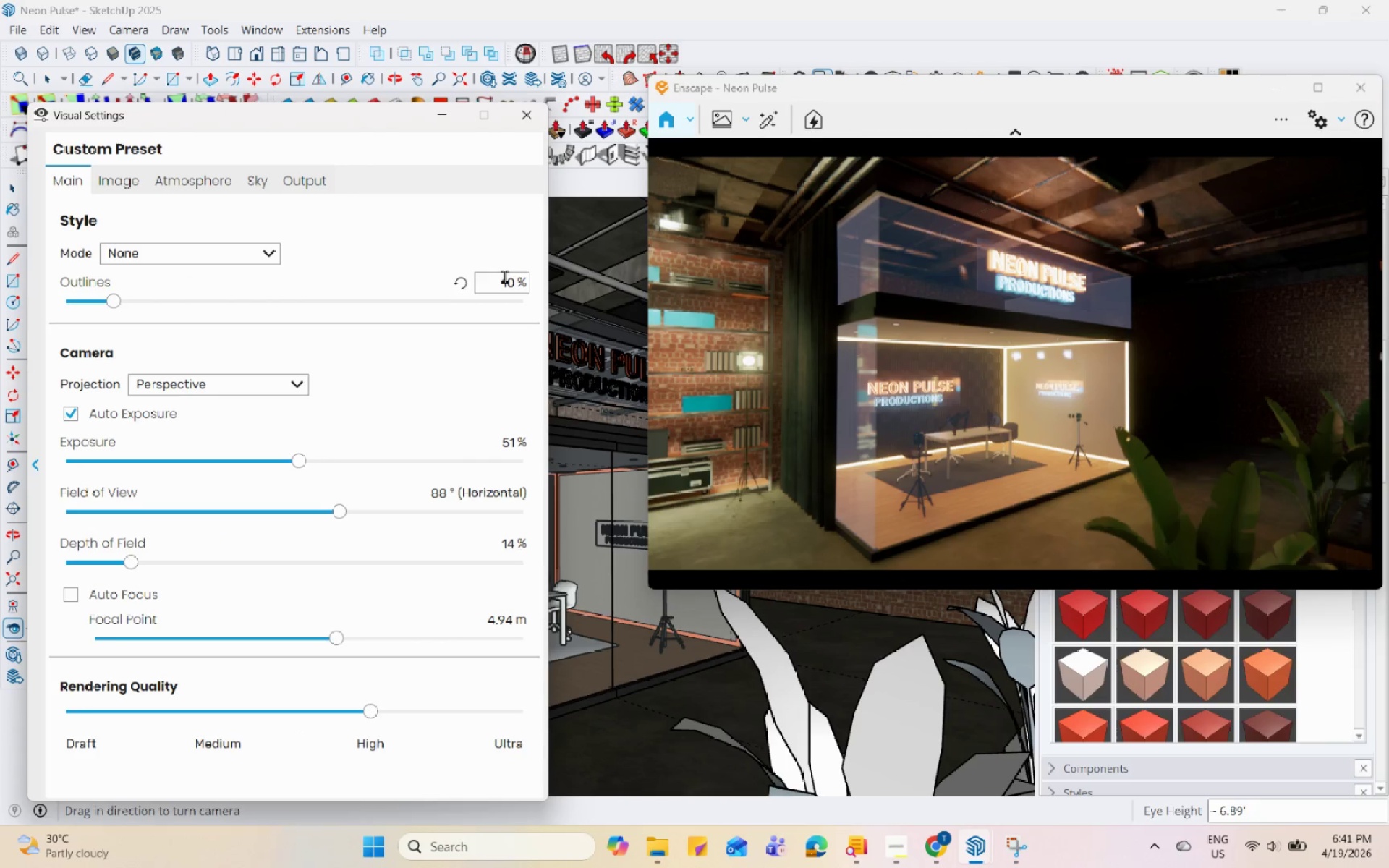 
left_click([313, 177])
 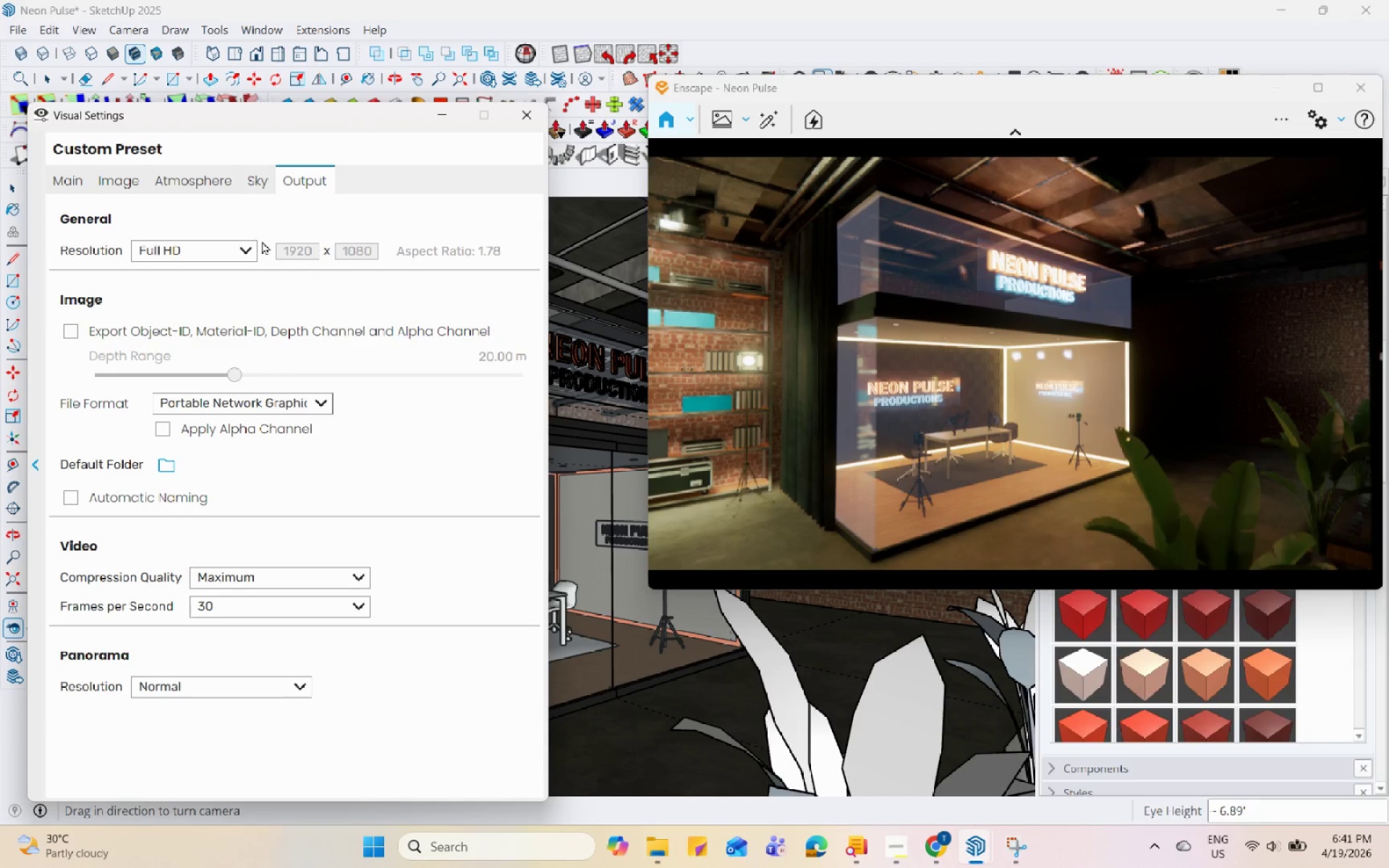 
left_click([244, 247])
 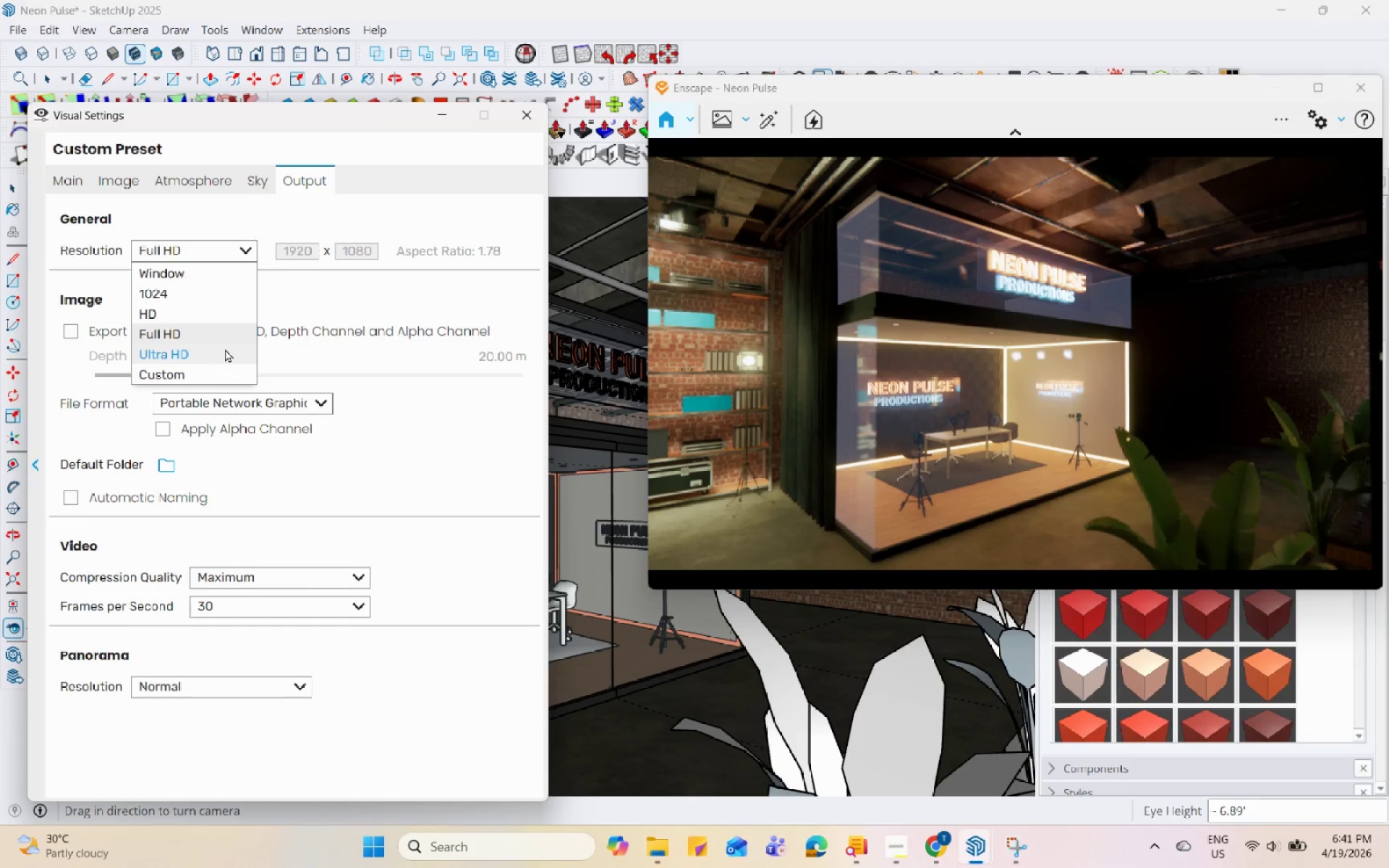 
left_click([229, 355])
 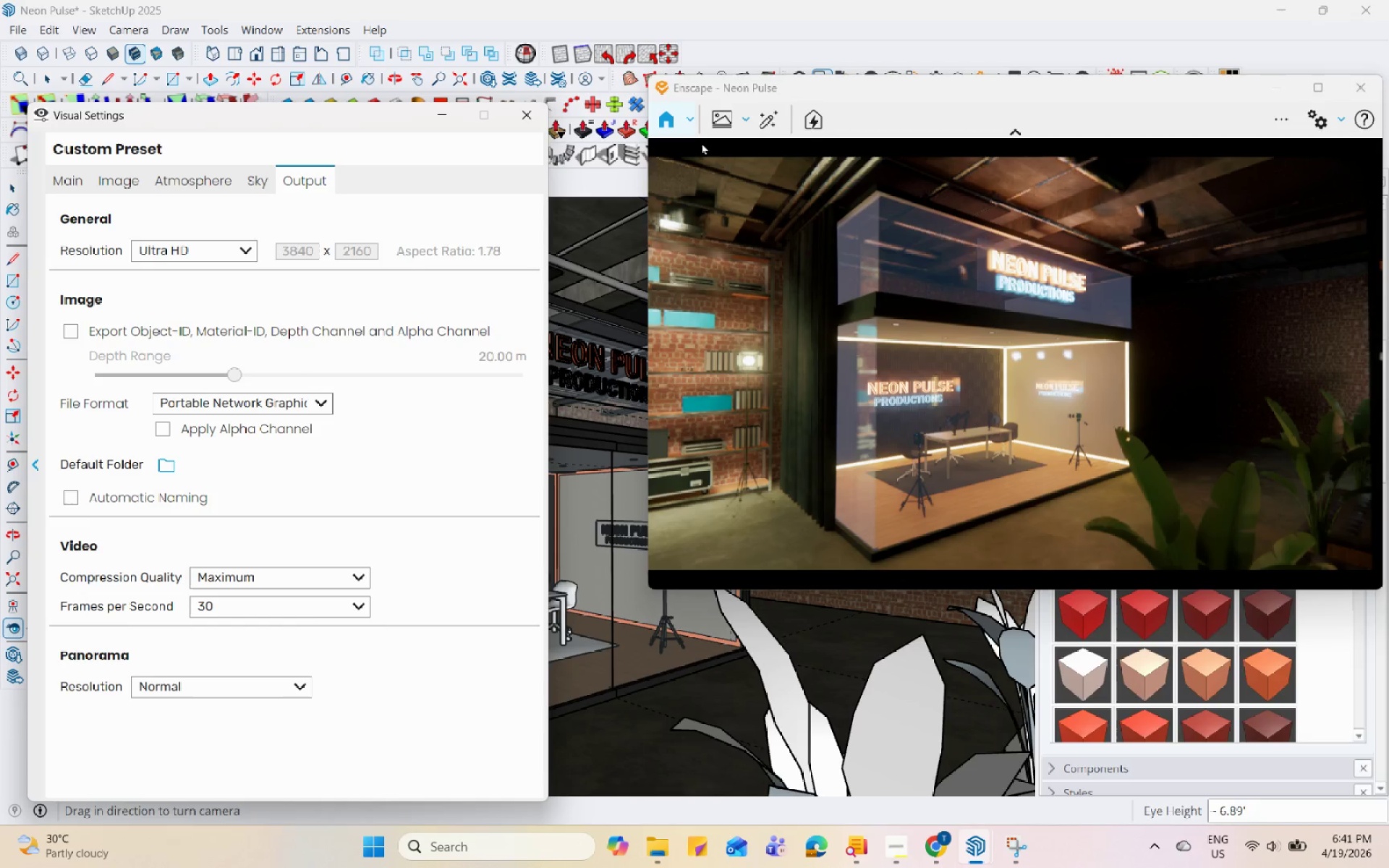 
left_click([720, 119])
 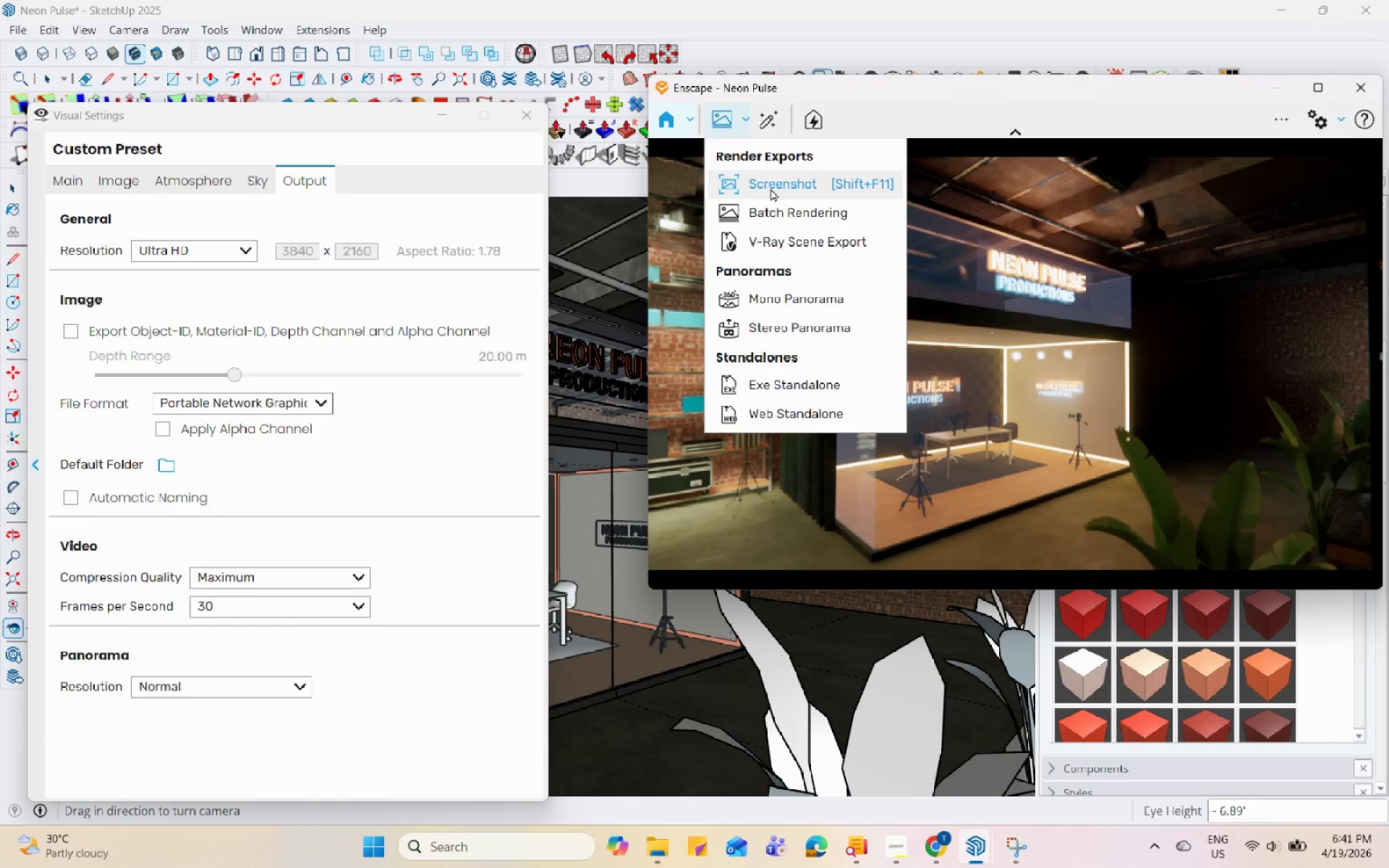 
left_click([770, 188])
 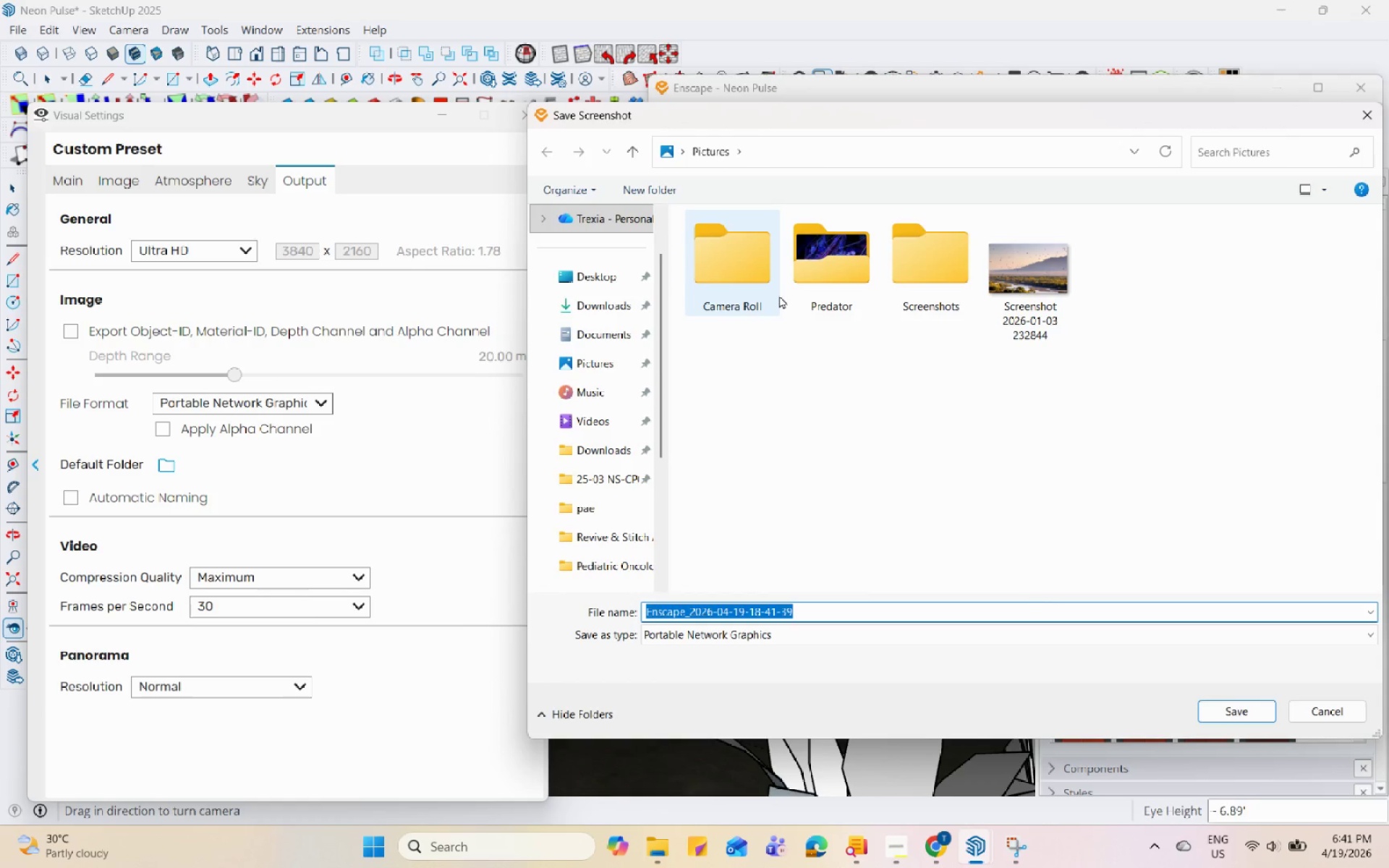 
scroll: coordinate [611, 511], scroll_direction: down, amount: 1.0
 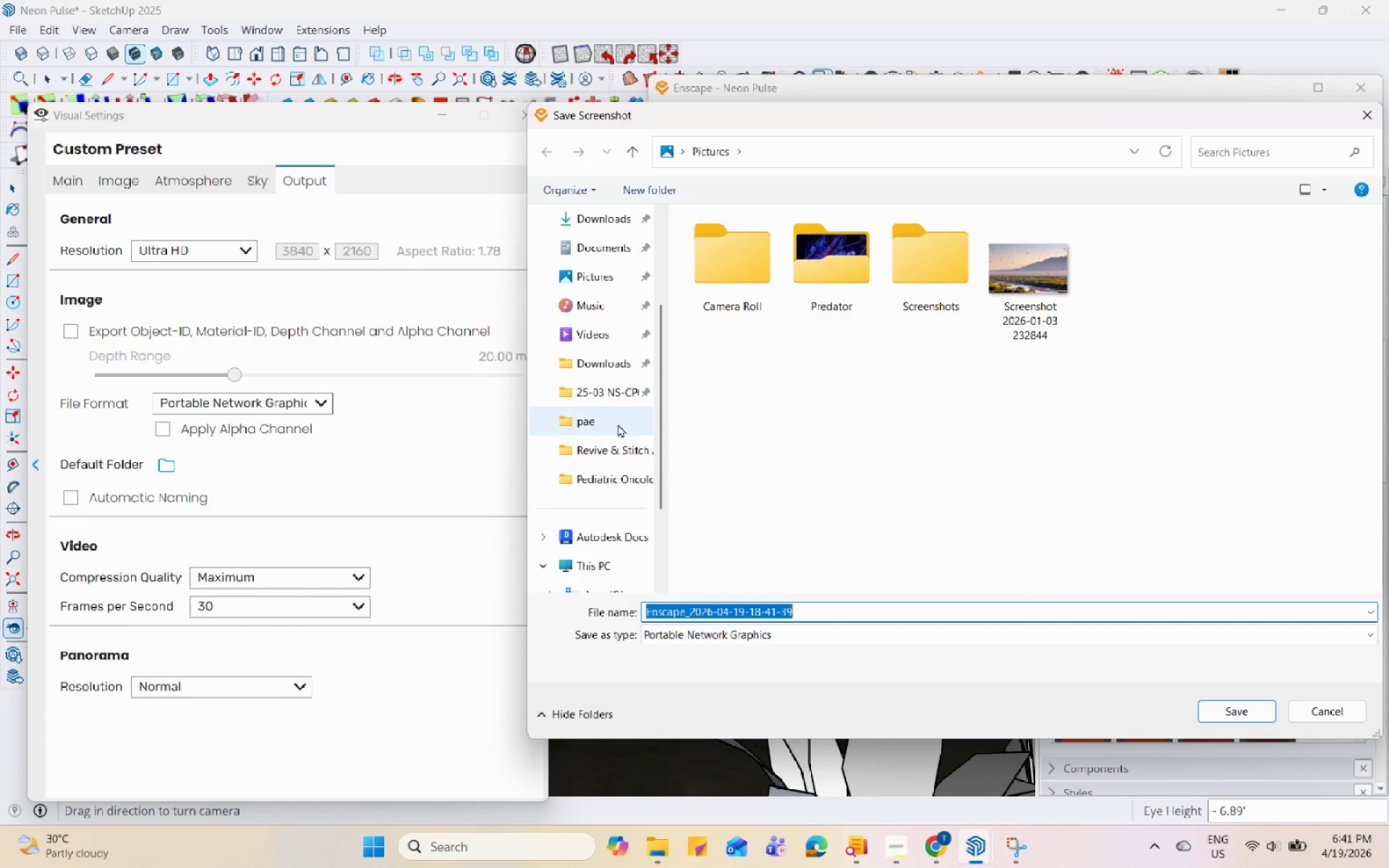 
left_click([619, 409])
 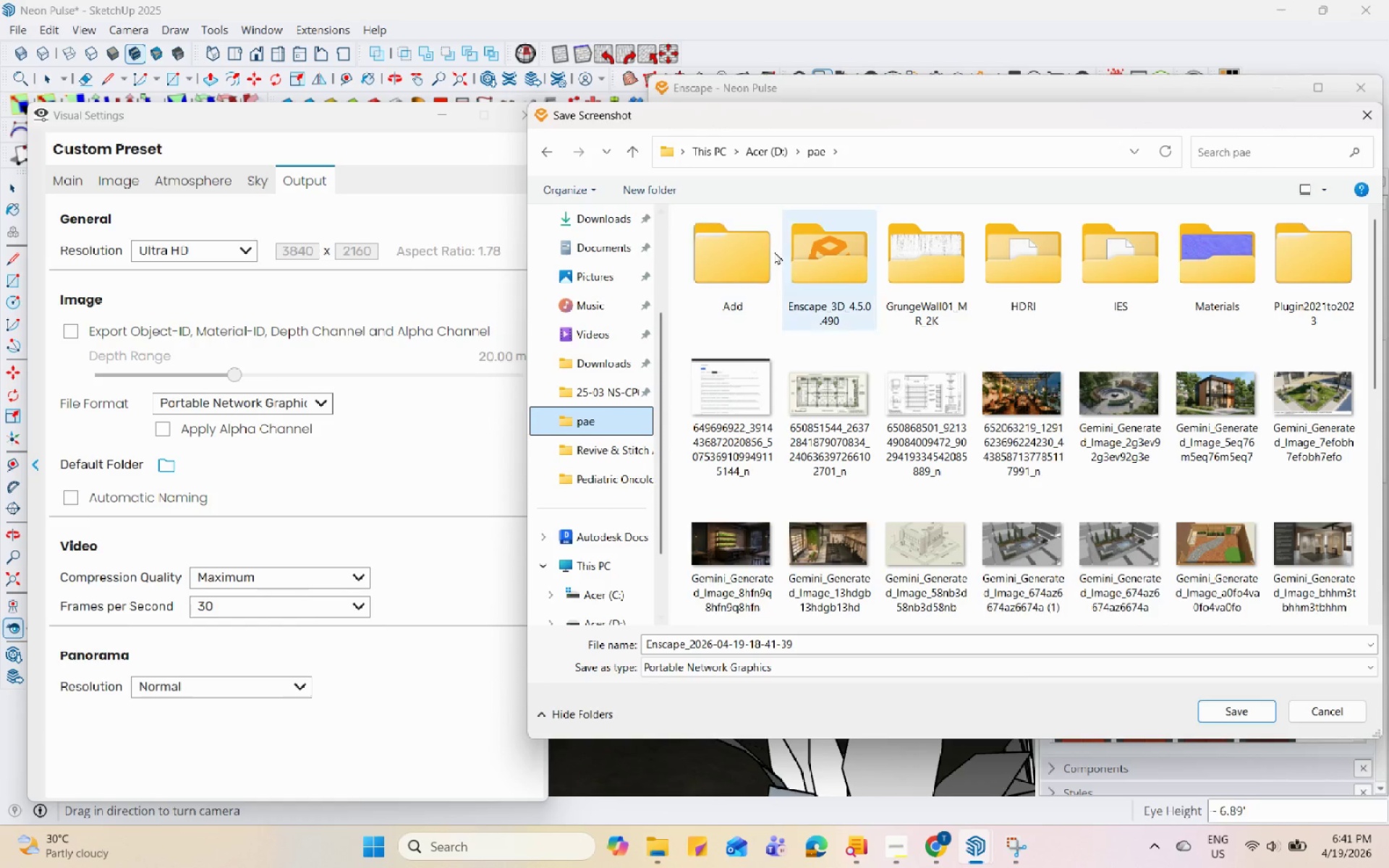 
double_click([745, 267])
 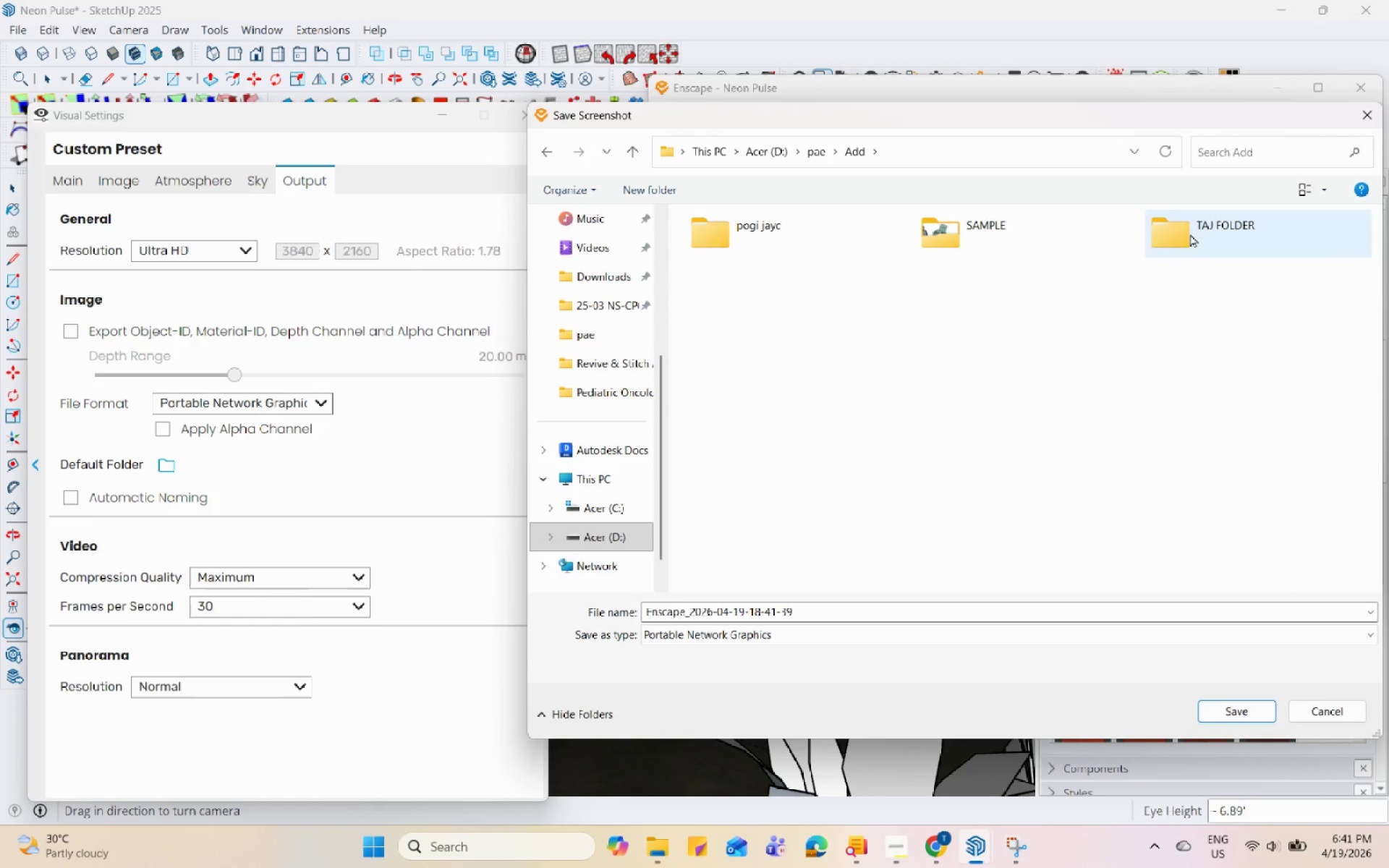 
double_click([1190, 234])
 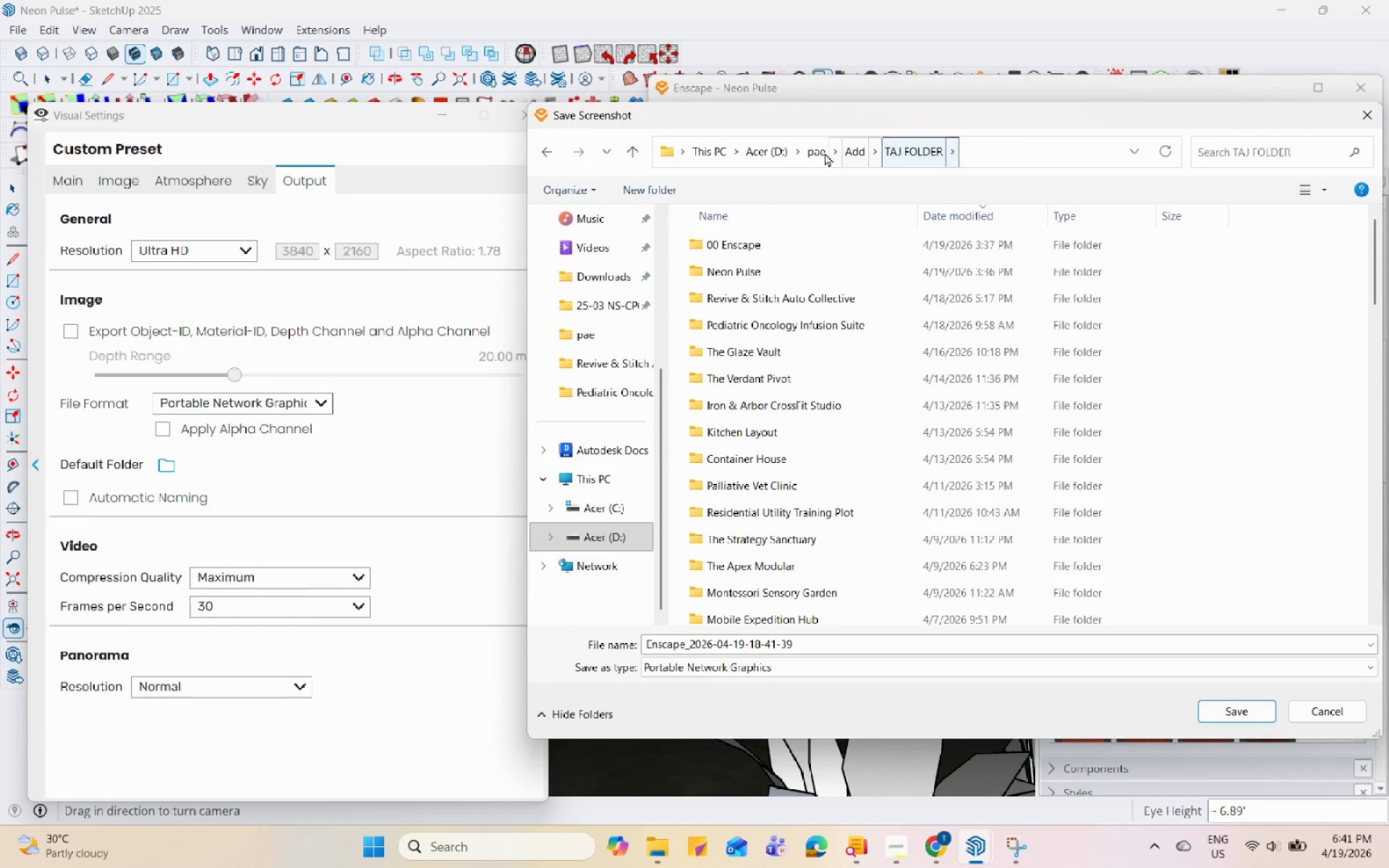 
left_click([869, 145])
 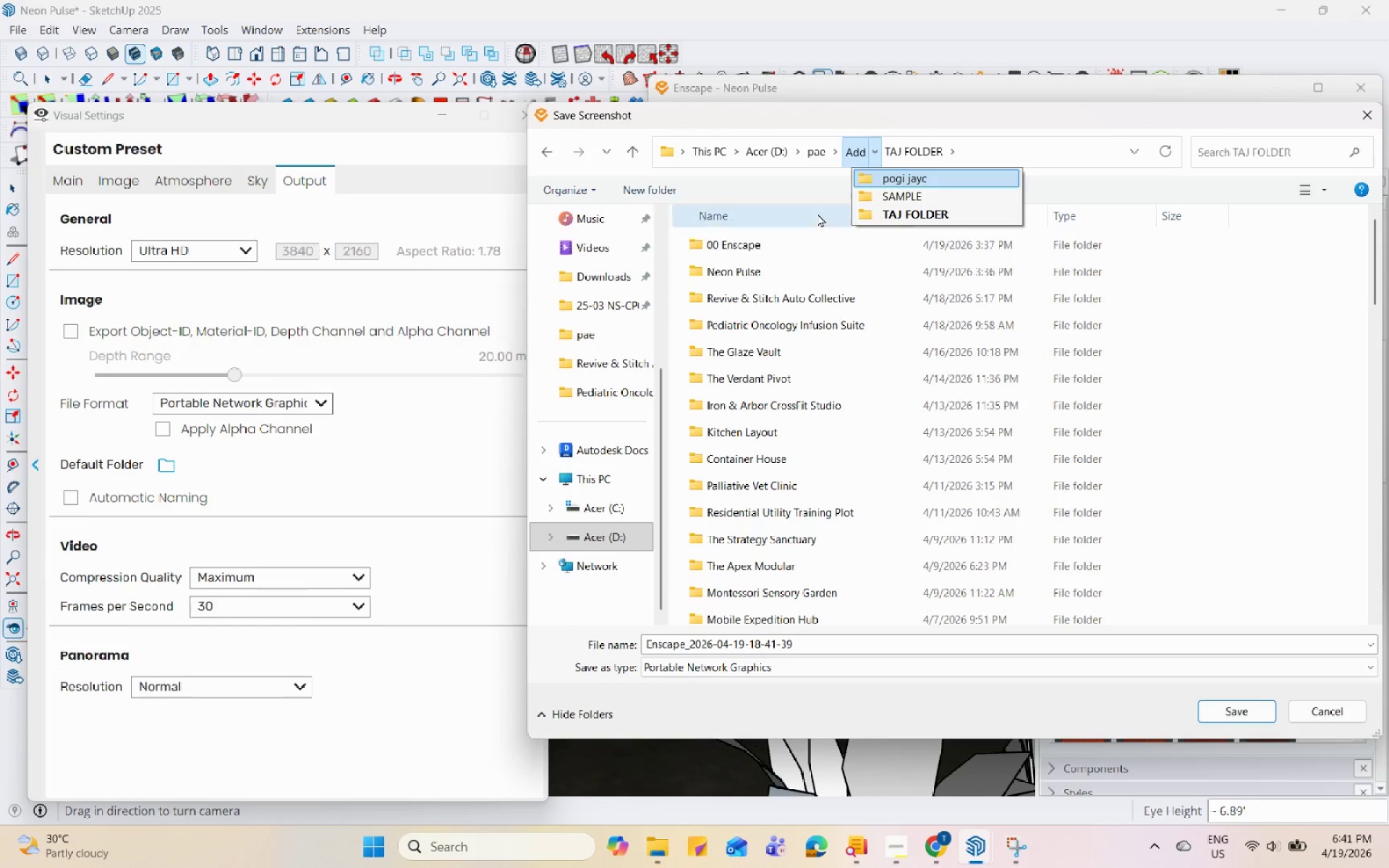 
left_click([755, 372])
 